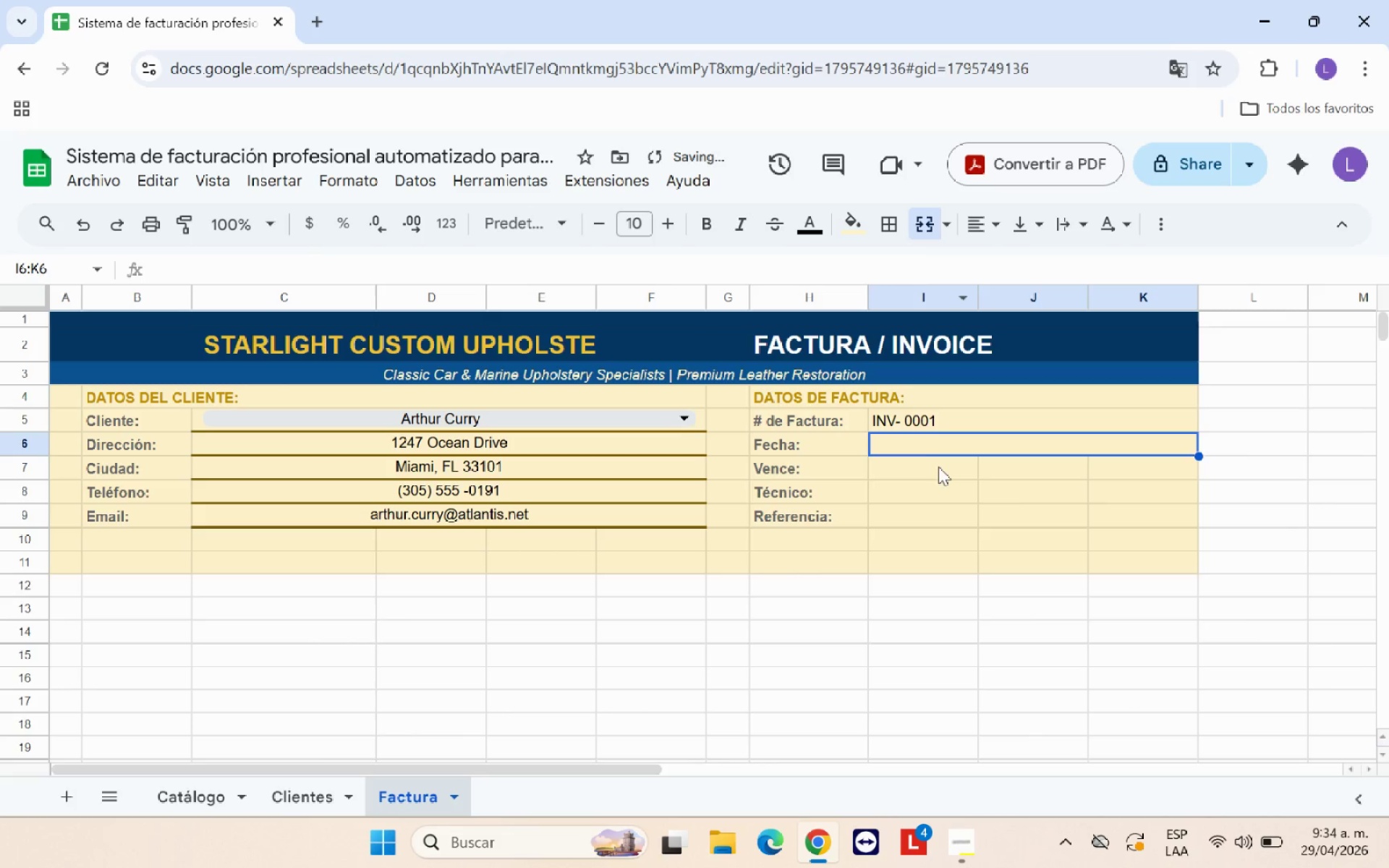 
left_click_drag(start_coordinate=[938, 472], to_coordinate=[1137, 472])
 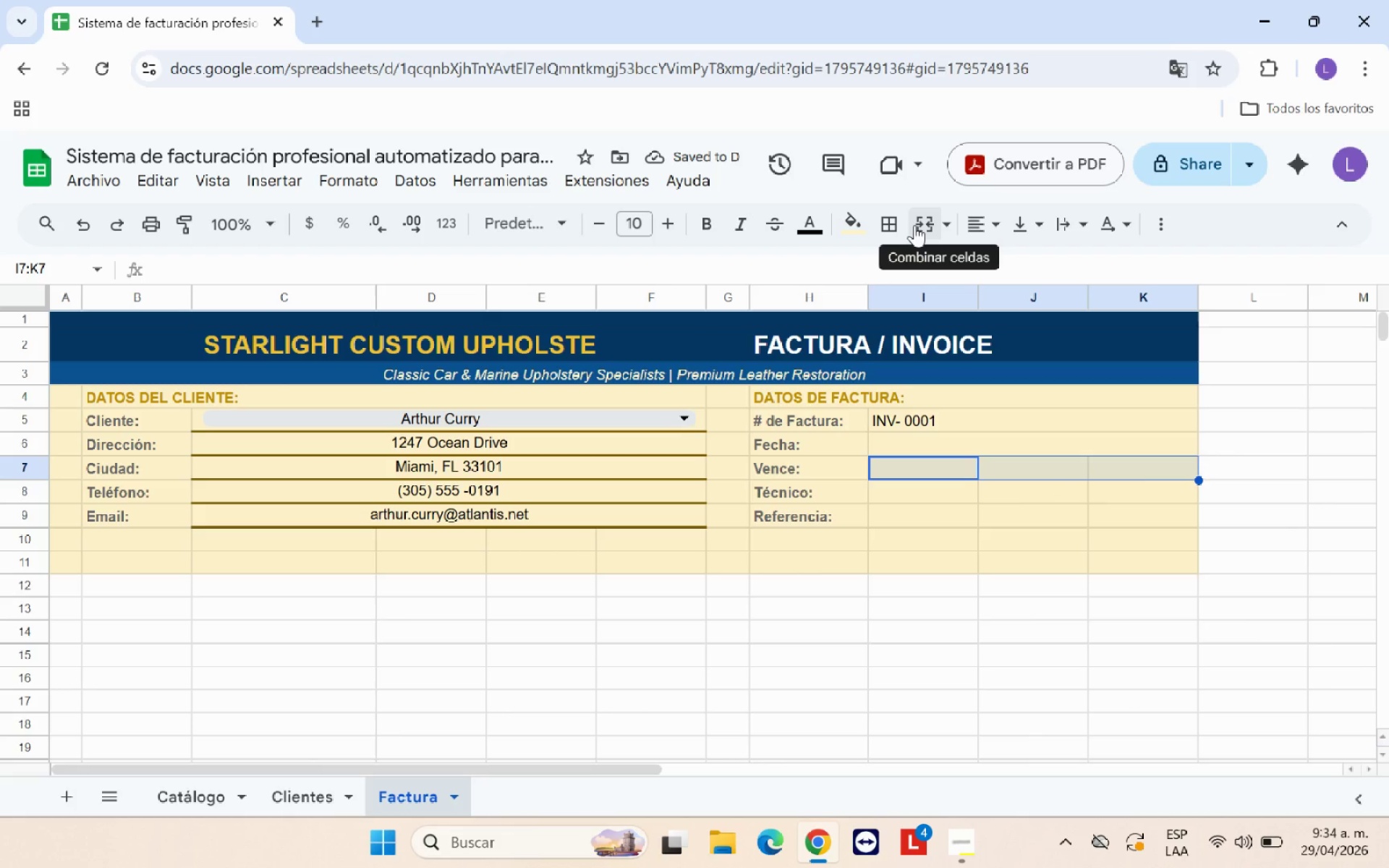 
left_click([917, 225])
 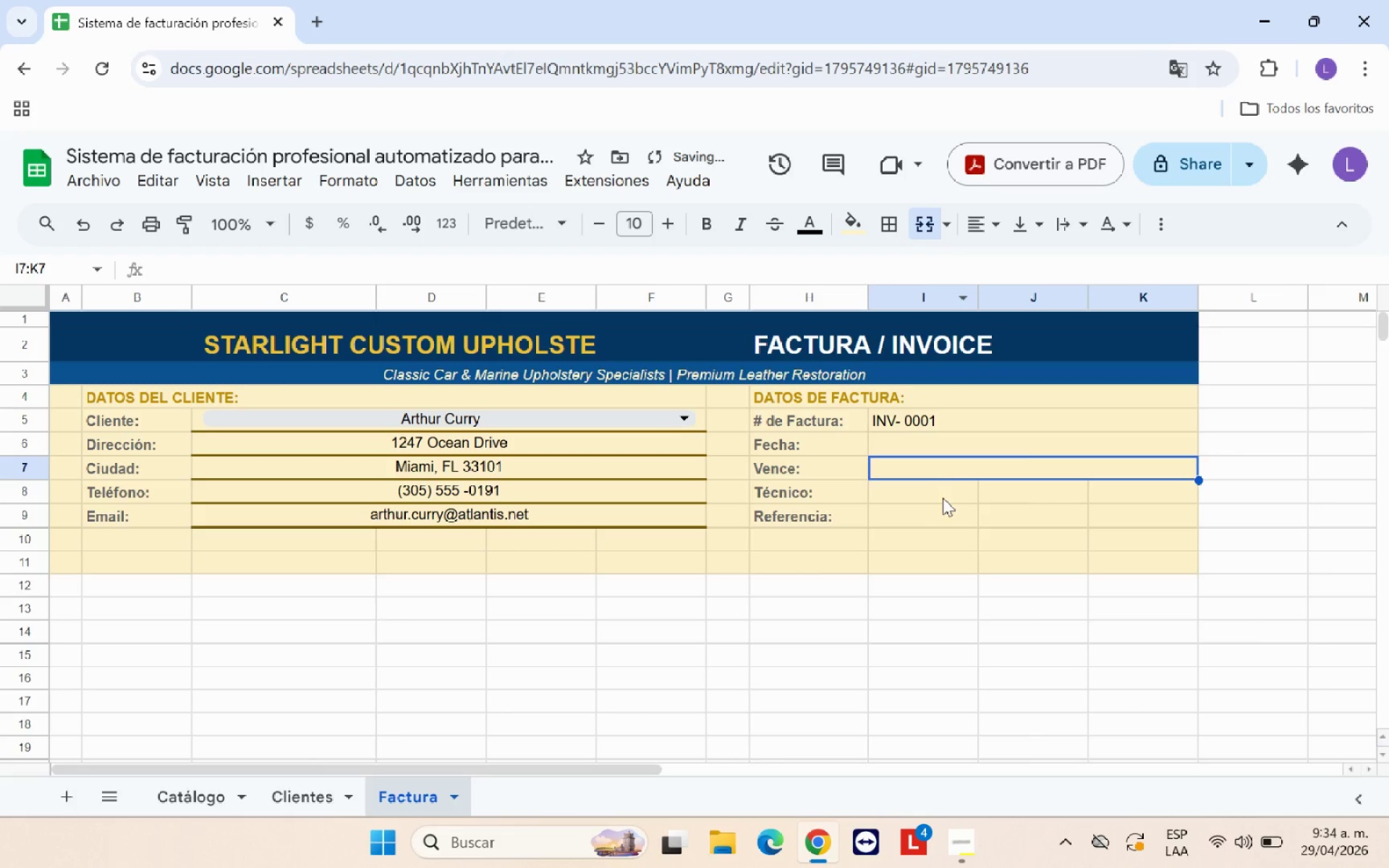 
left_click_drag(start_coordinate=[943, 497], to_coordinate=[1110, 491])
 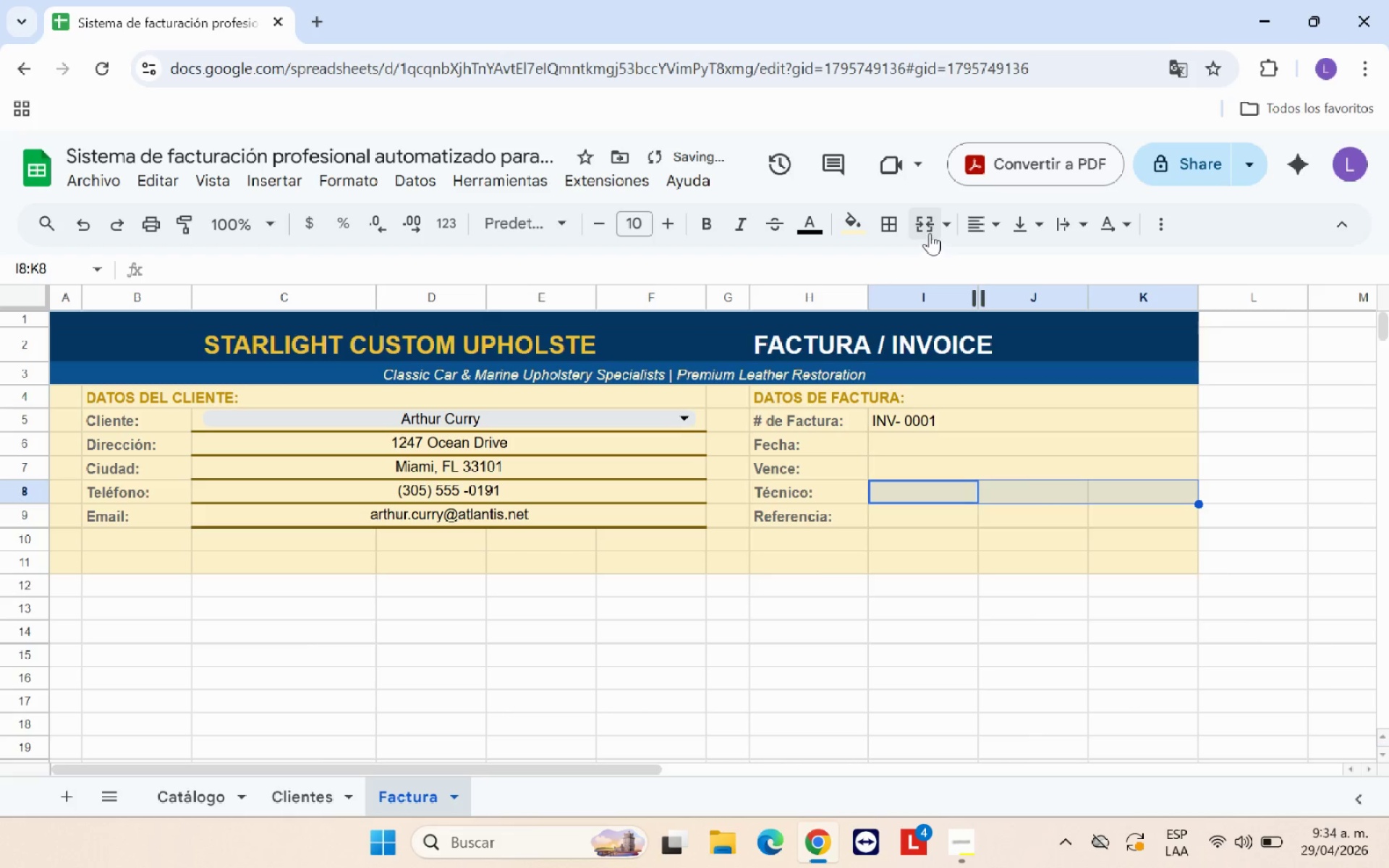 
left_click([929, 229])
 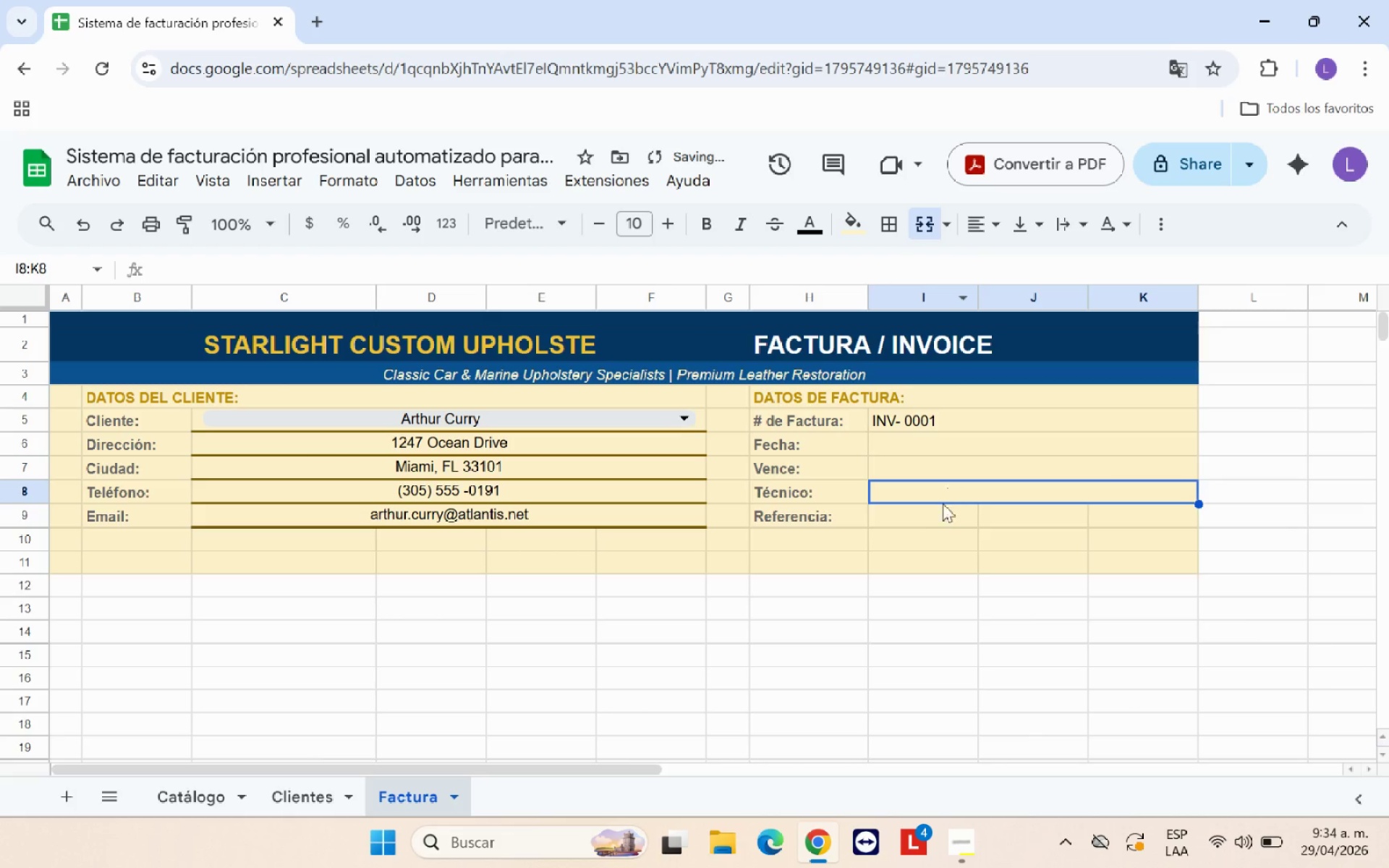 
left_click_drag(start_coordinate=[942, 515], to_coordinate=[1103, 514])
 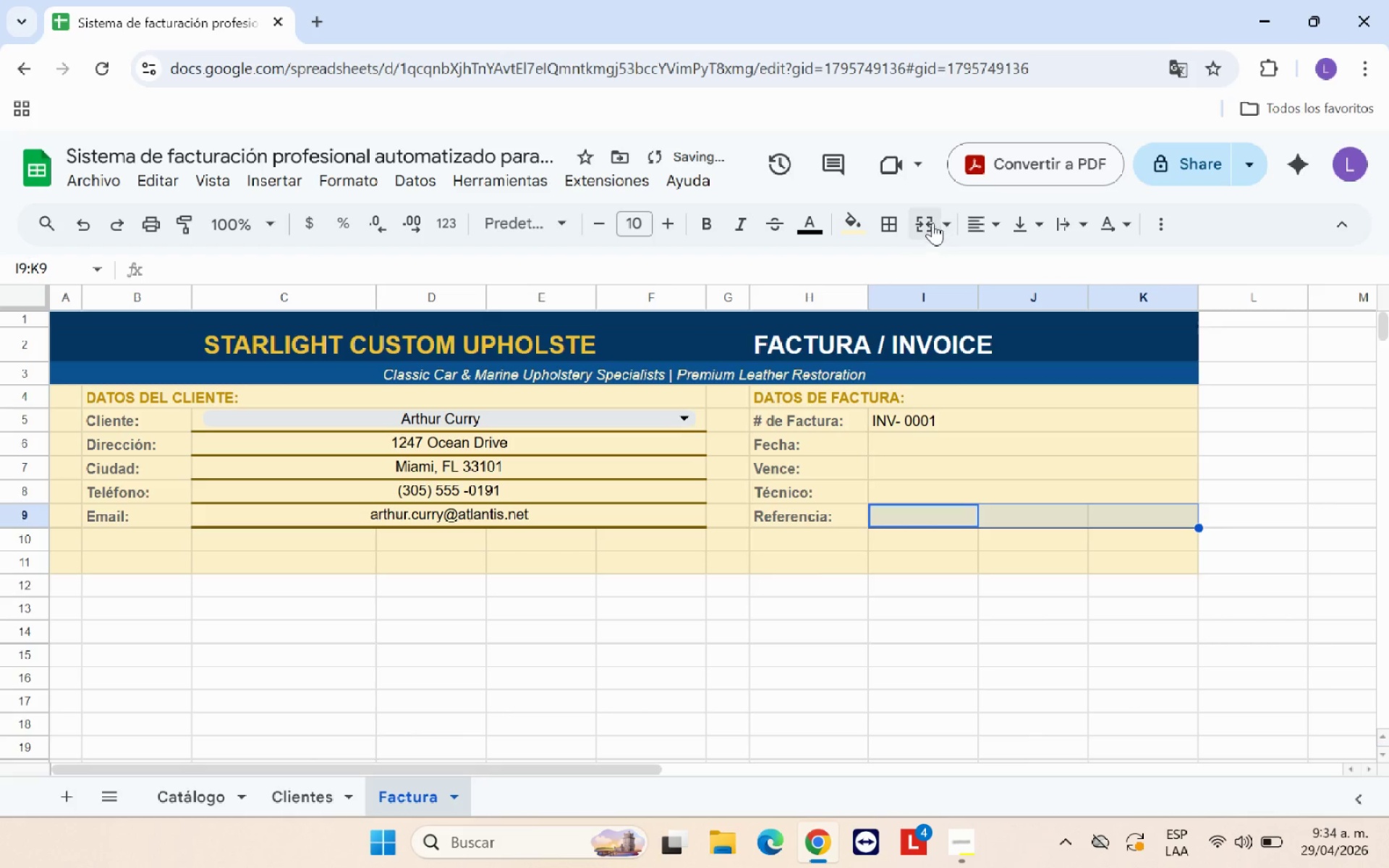 
left_click([933, 223])
 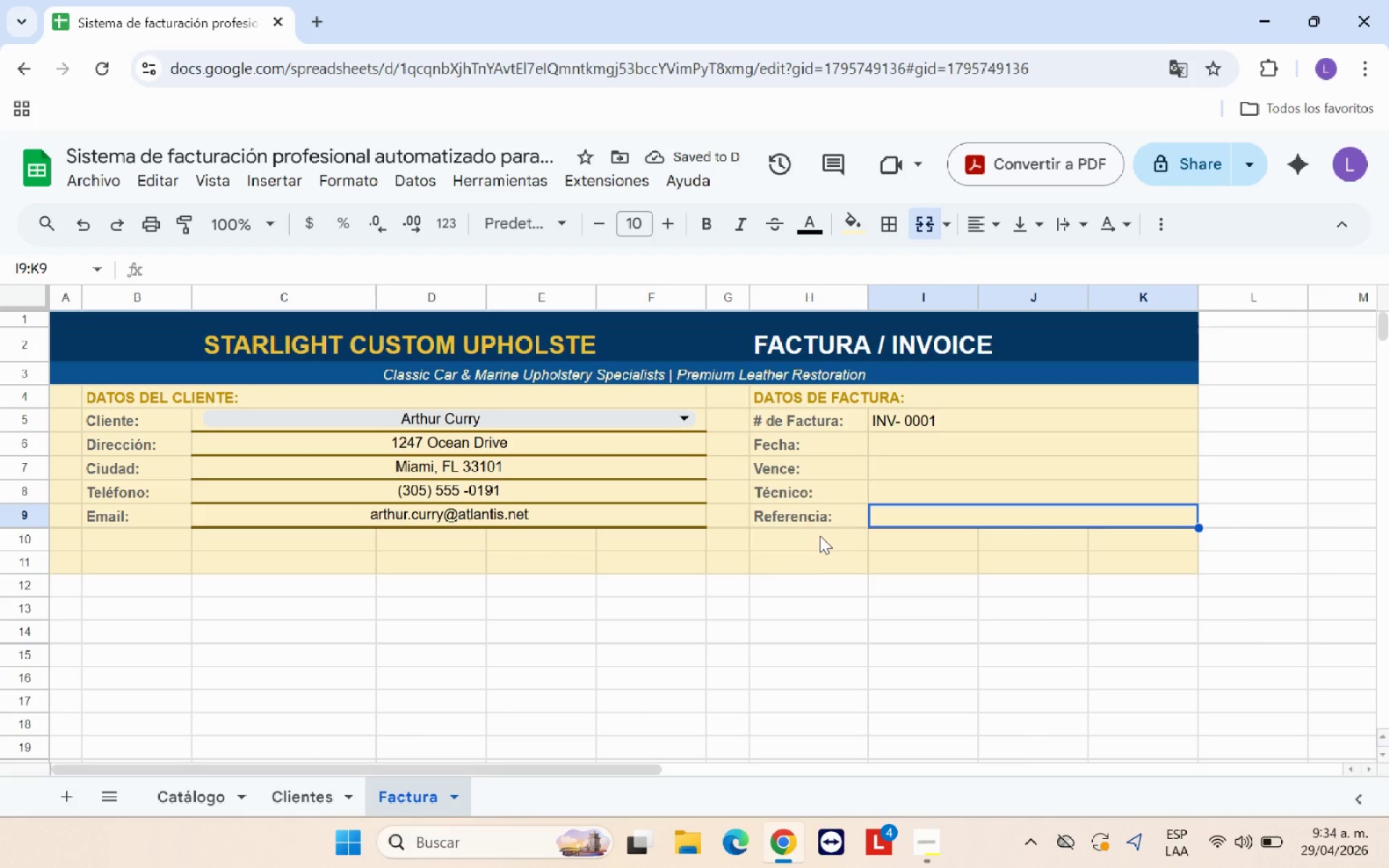 
wait(5.19)
 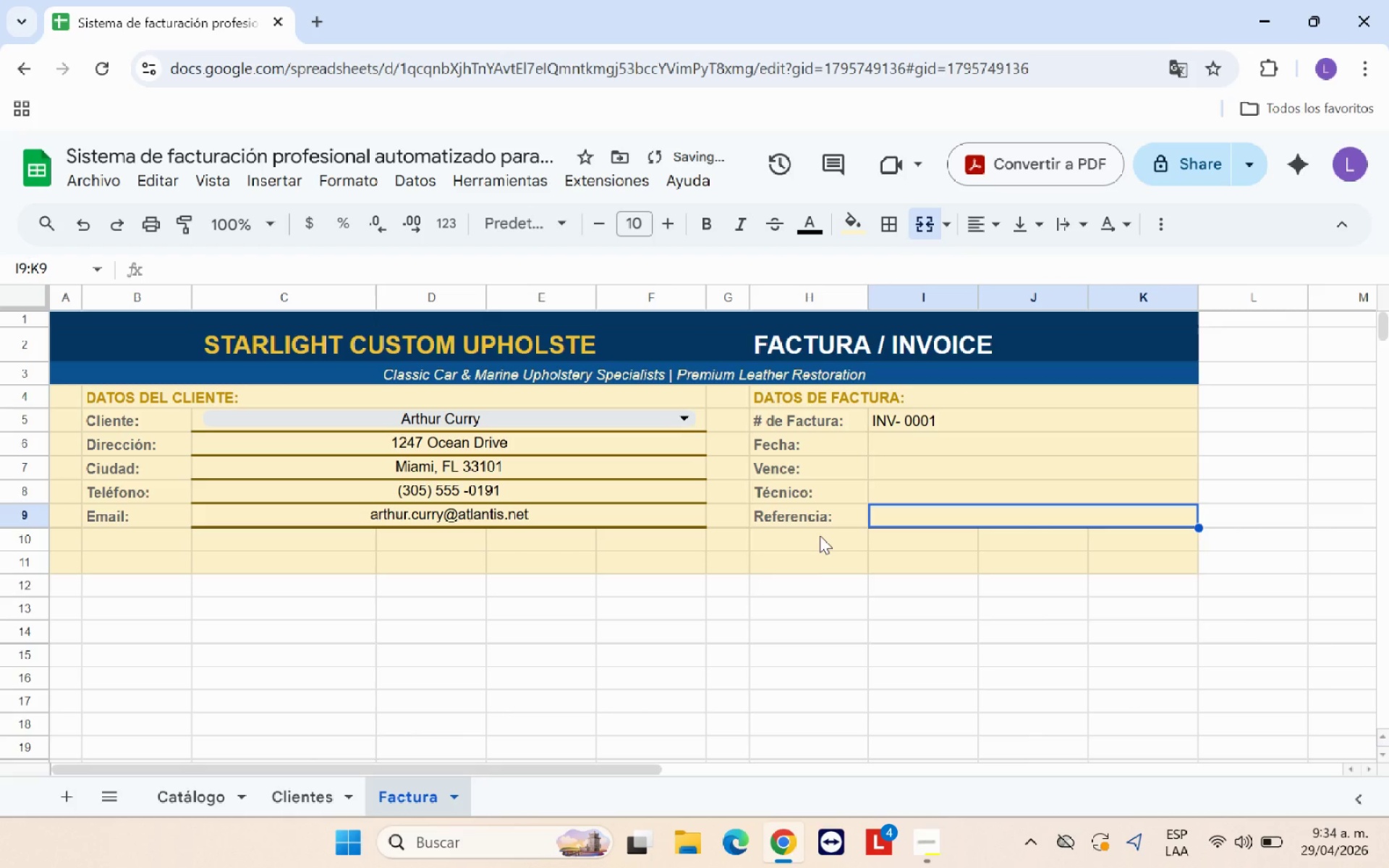 
left_click_drag(start_coordinate=[972, 422], to_coordinate=[968, 514])
 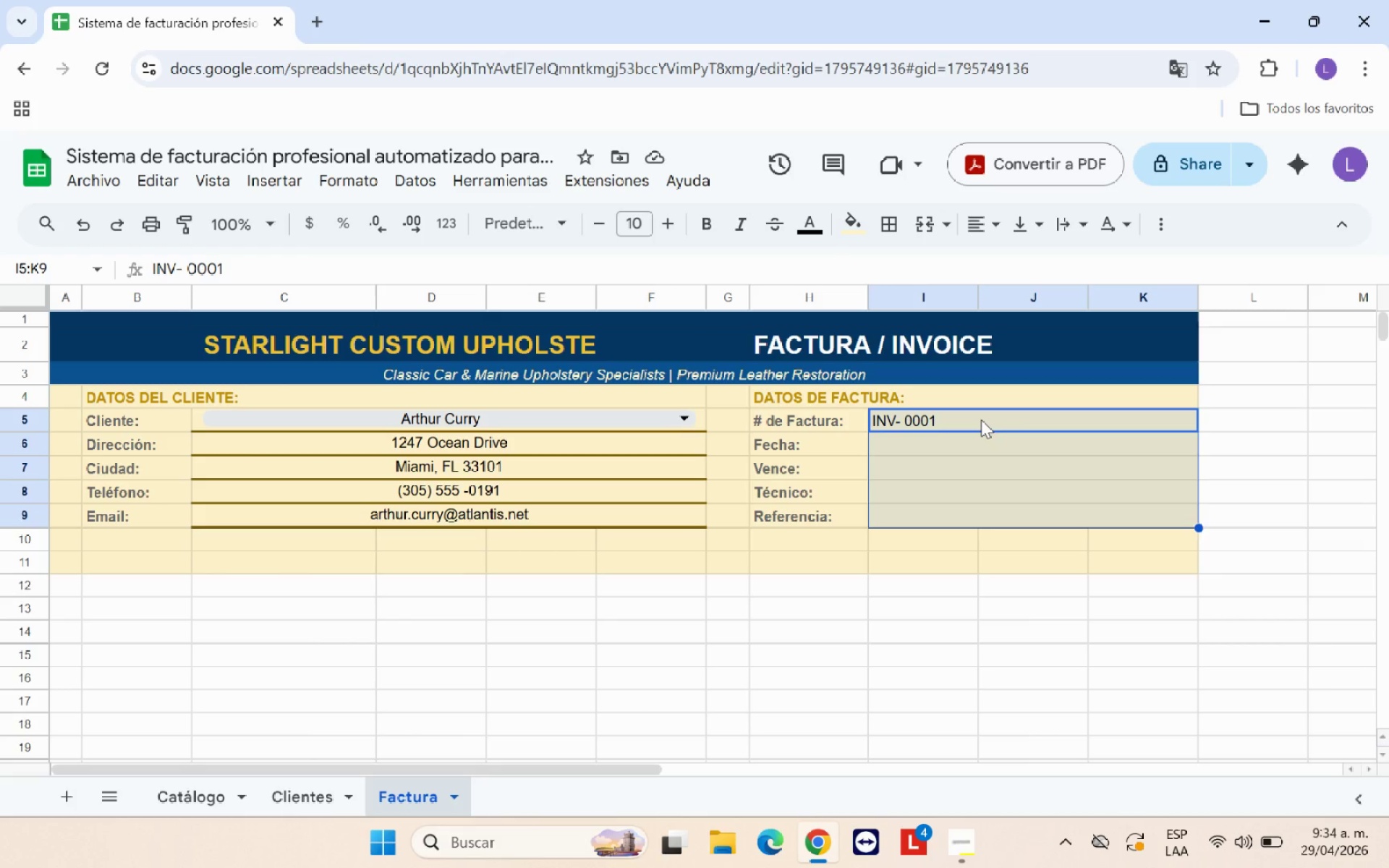 
left_click([981, 420])
 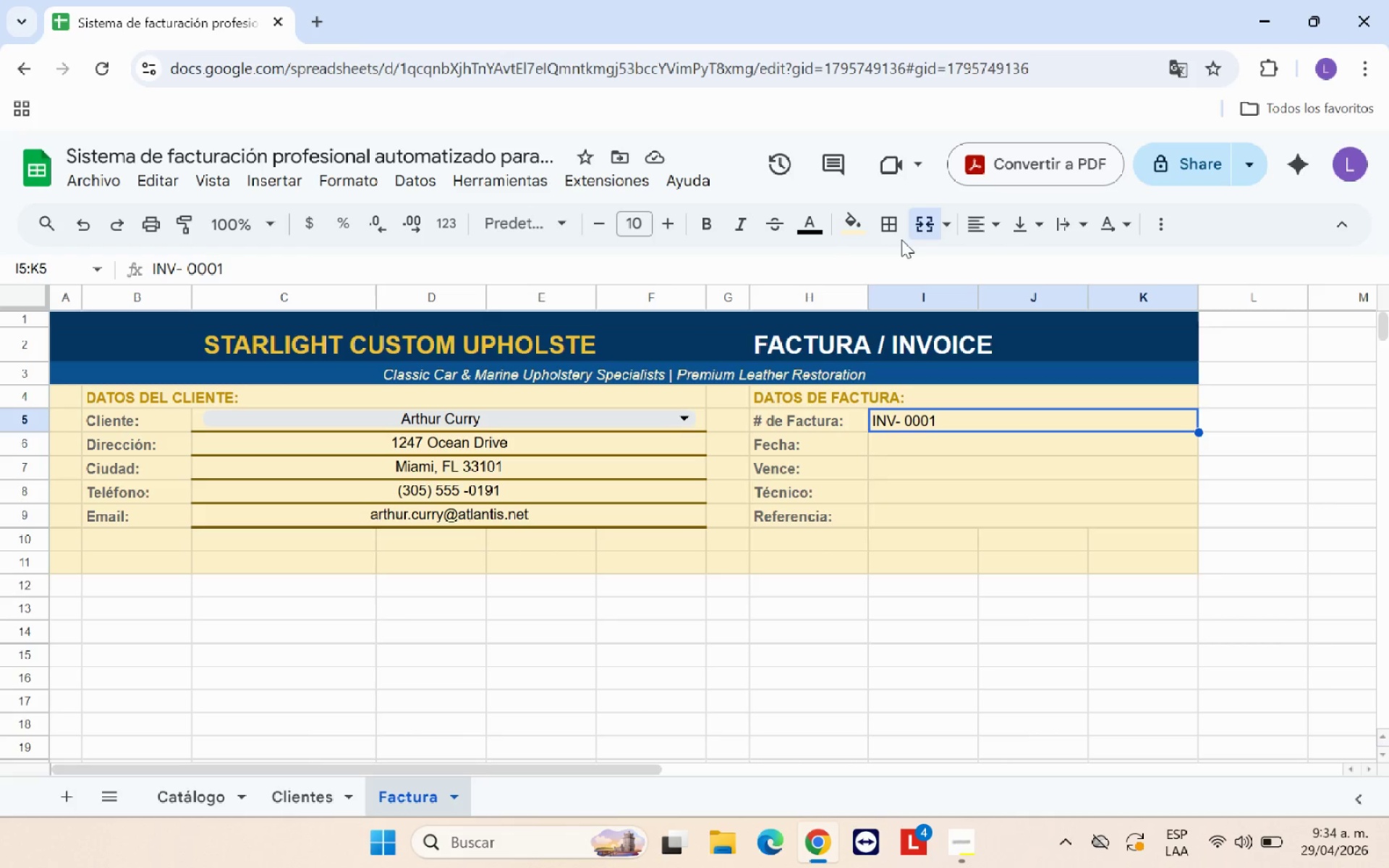 
left_click([893, 231])
 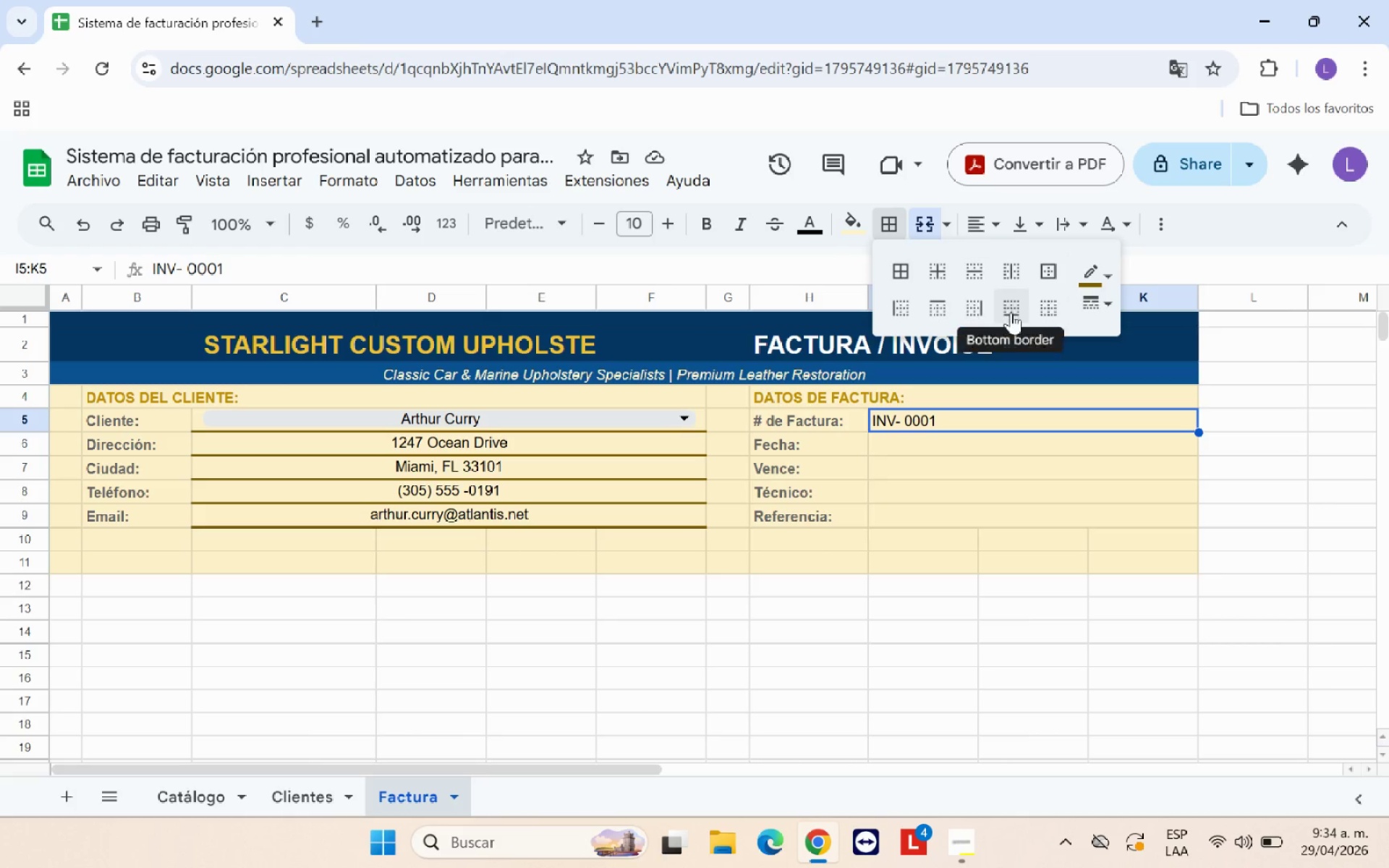 
left_click([1011, 316])
 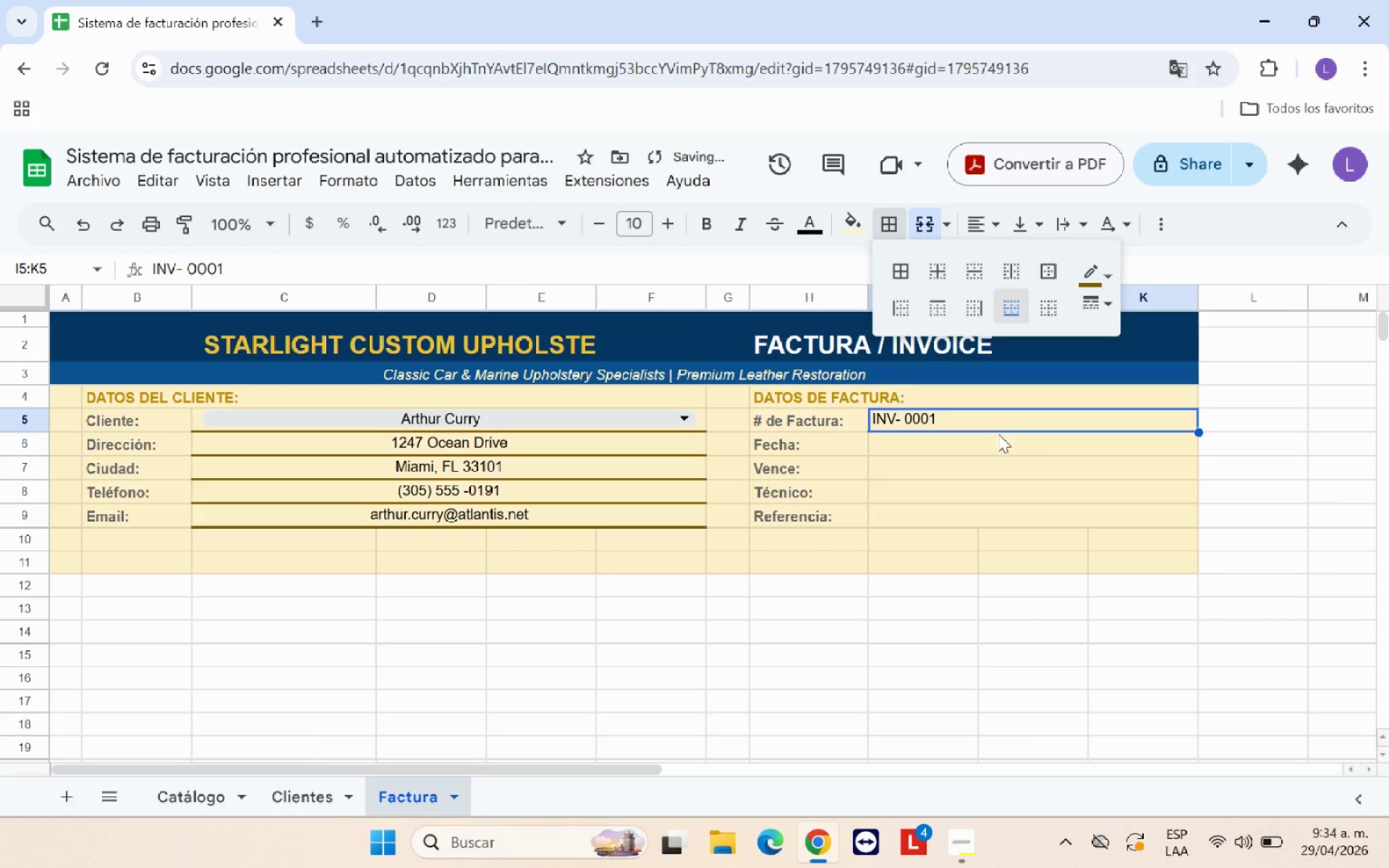 
left_click([998, 437])
 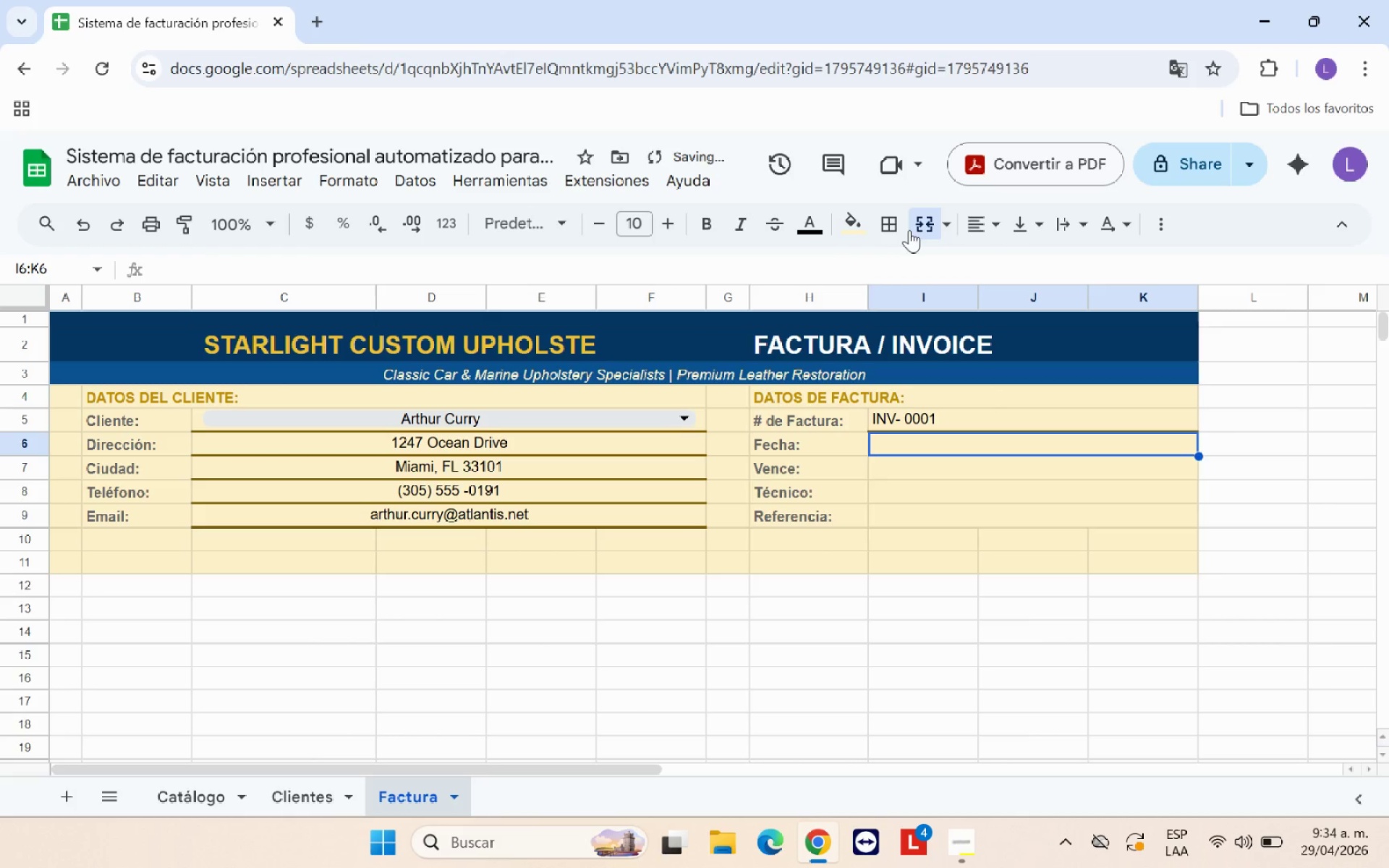 
left_click([893, 228])
 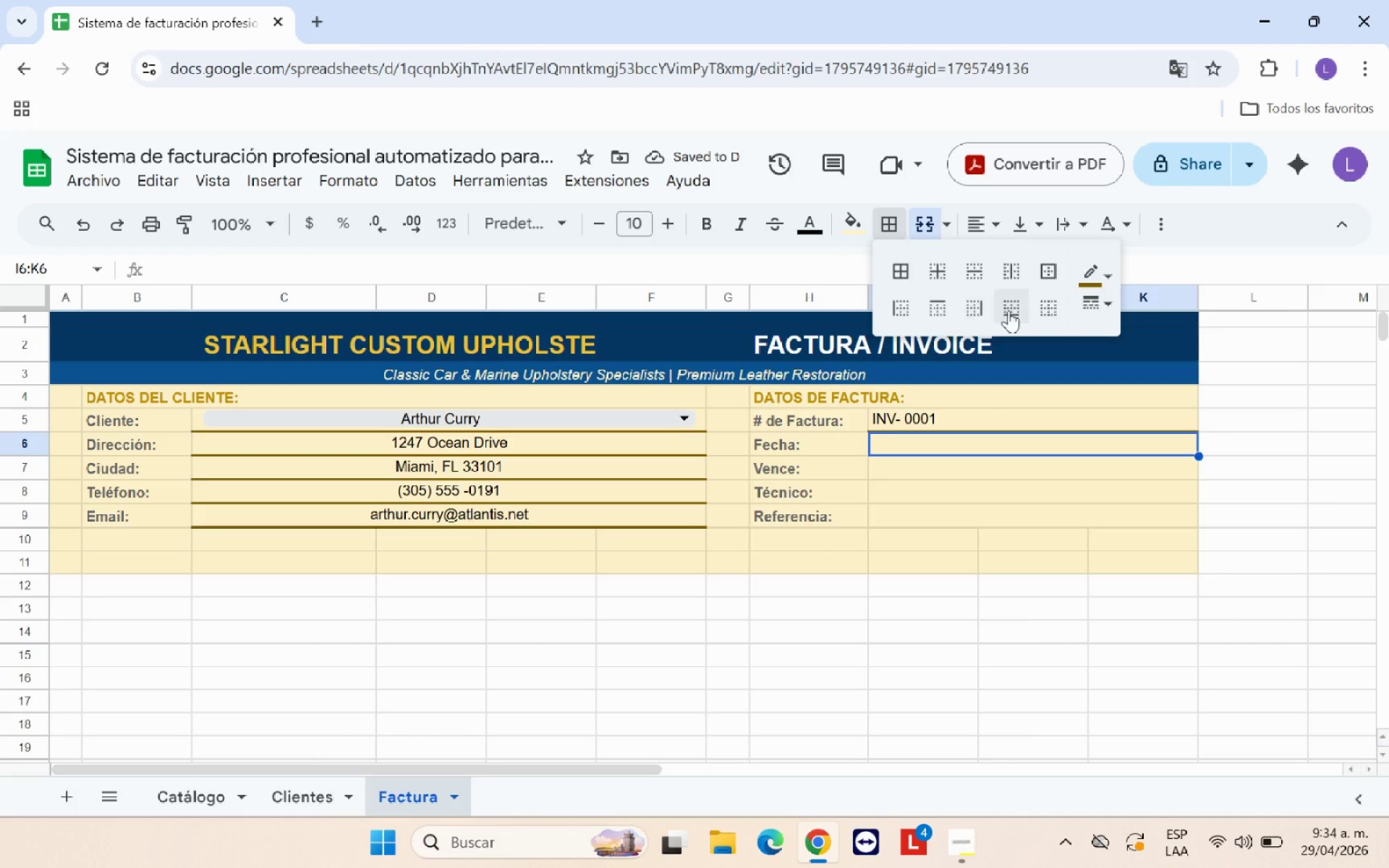 
left_click([1009, 310])
 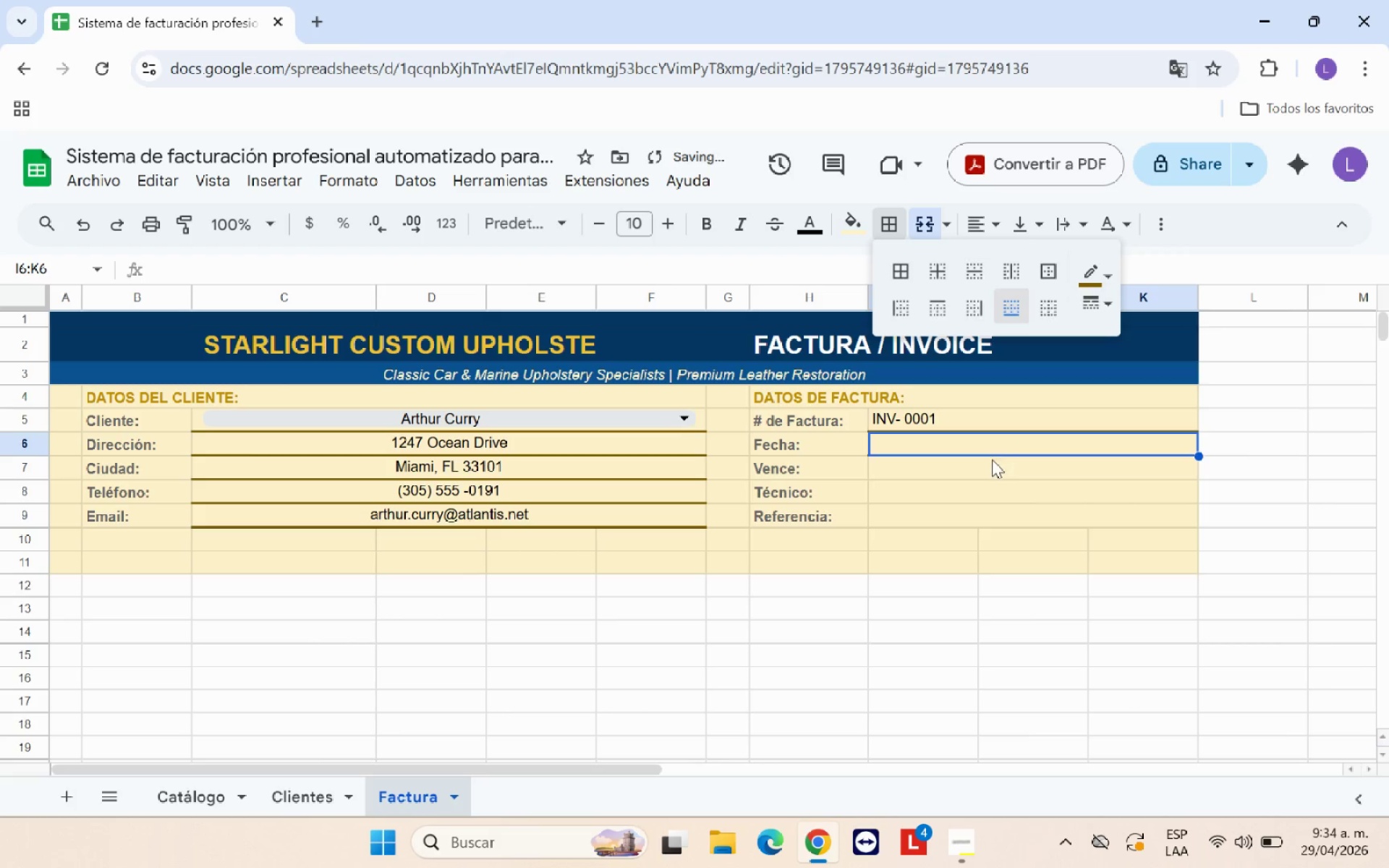 
left_click([991, 461])
 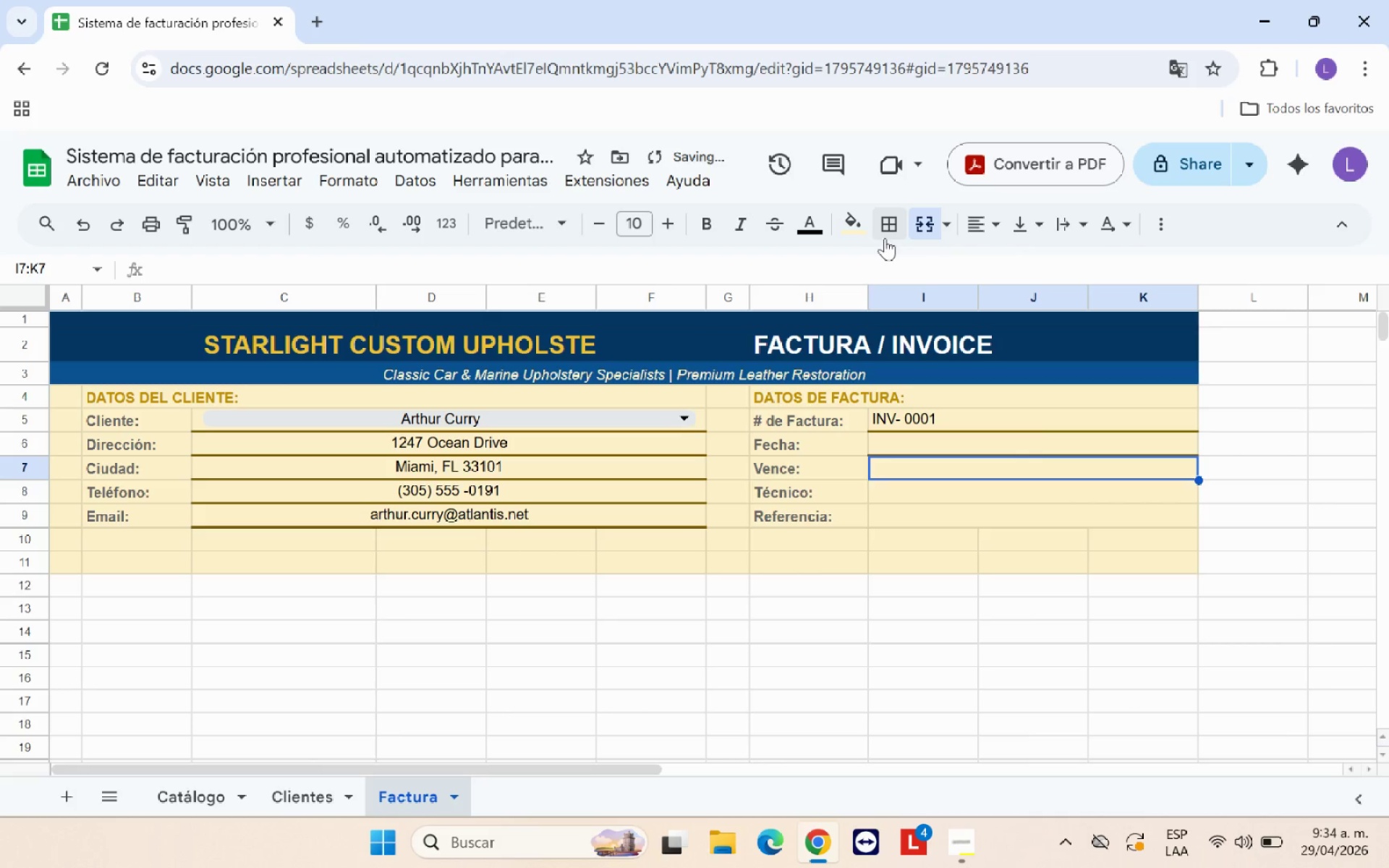 
left_click([889, 230])
 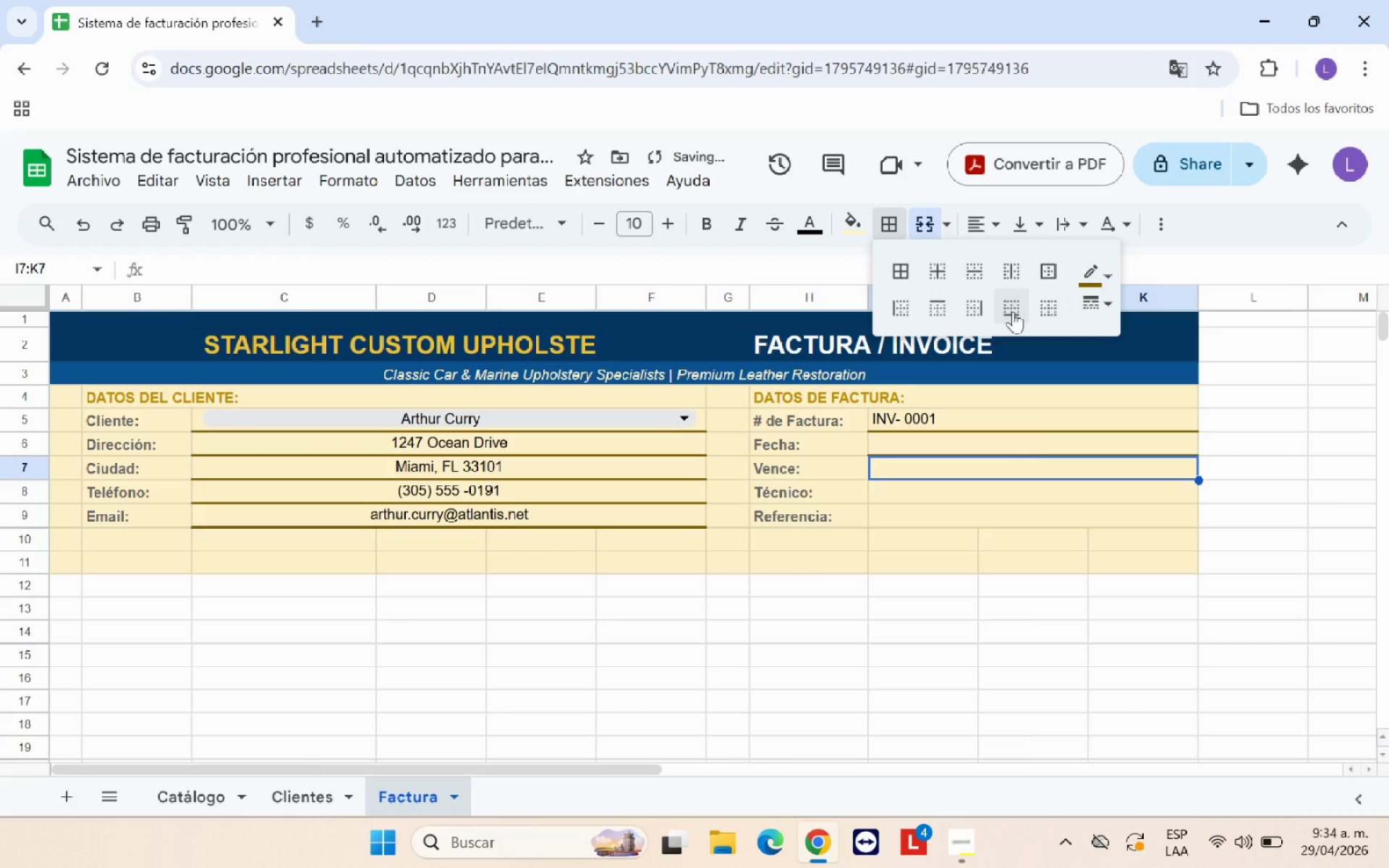 
left_click([1013, 311])
 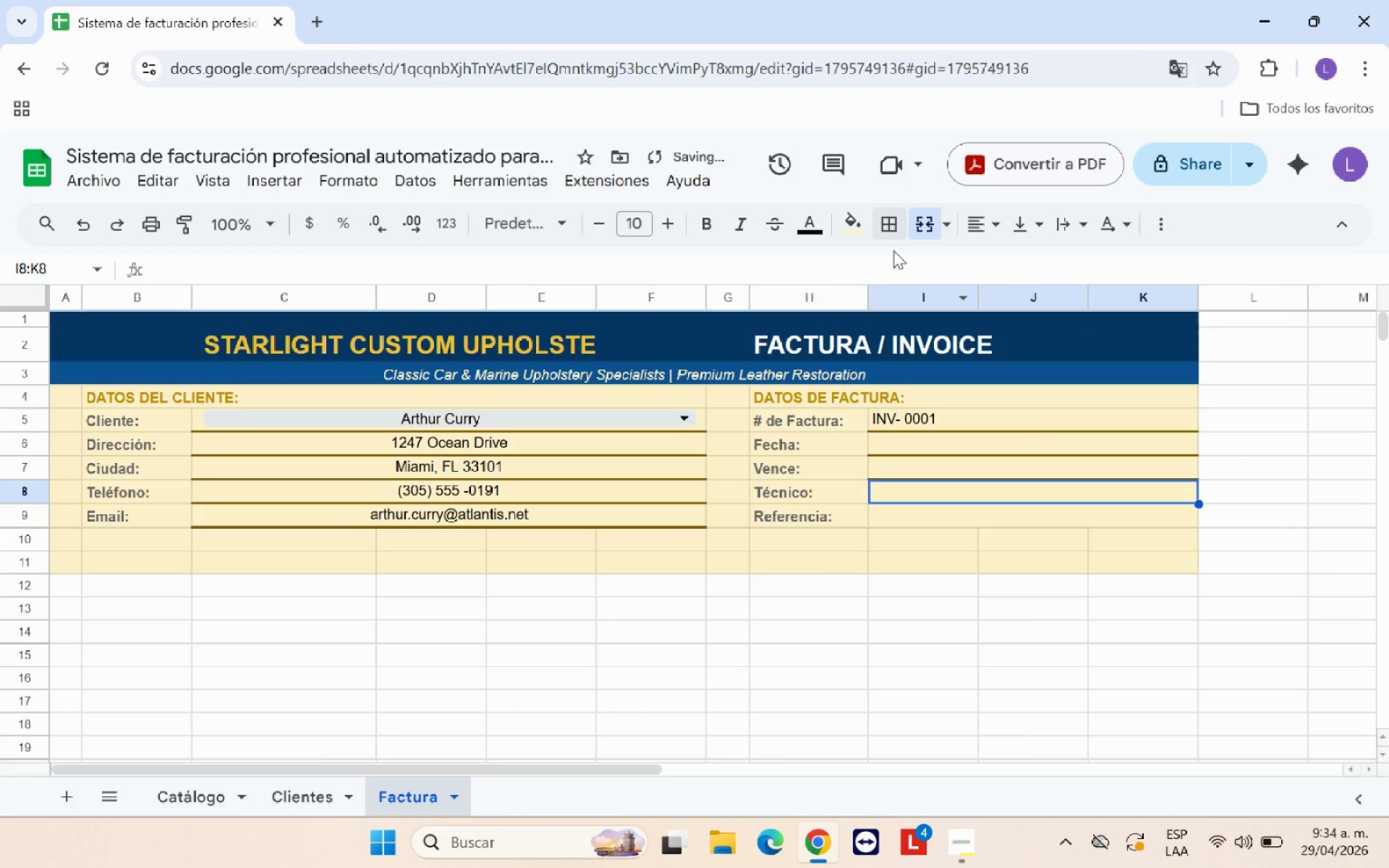 
left_click([893, 232])
 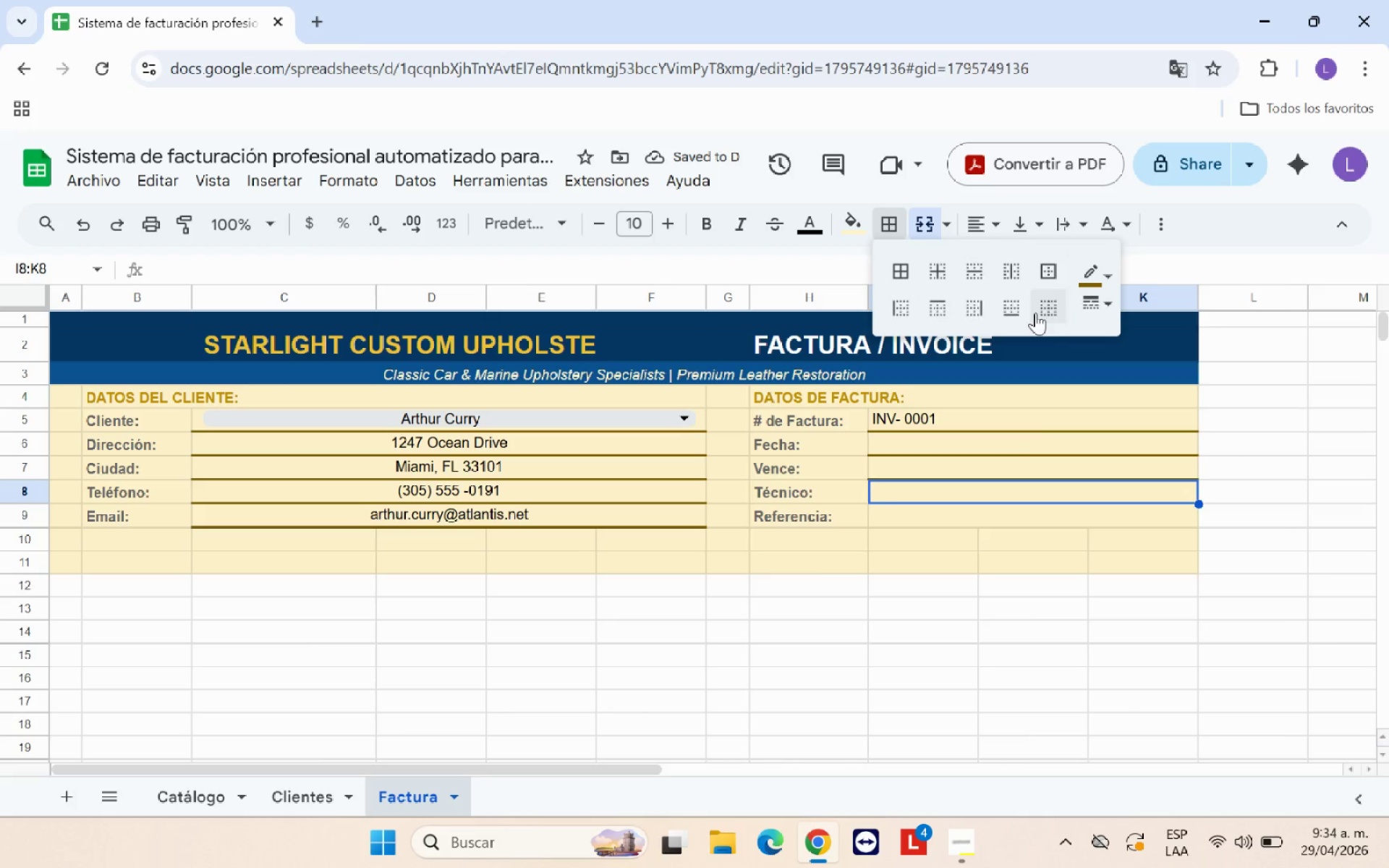 
left_click([1010, 315])
 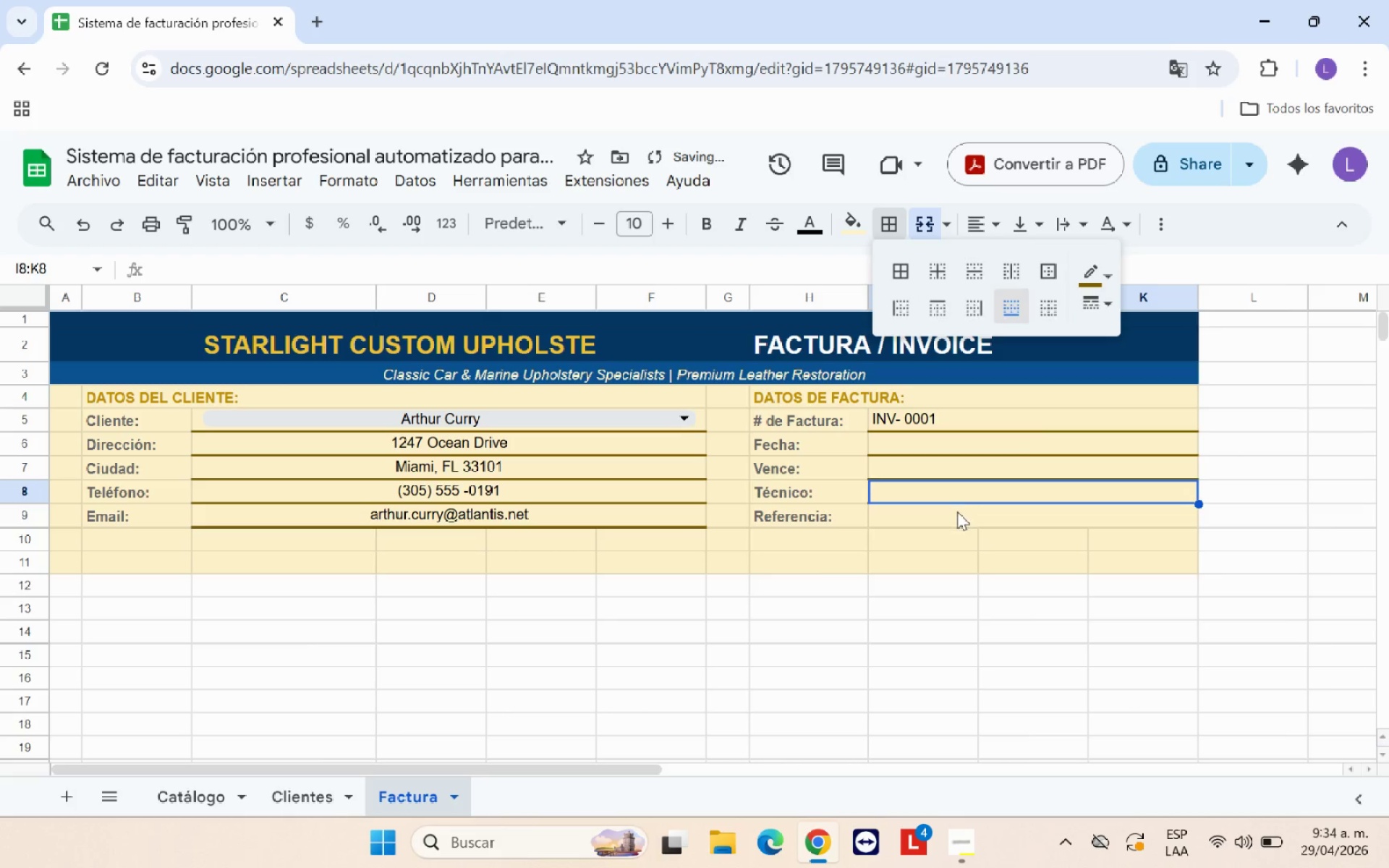 
left_click([956, 515])
 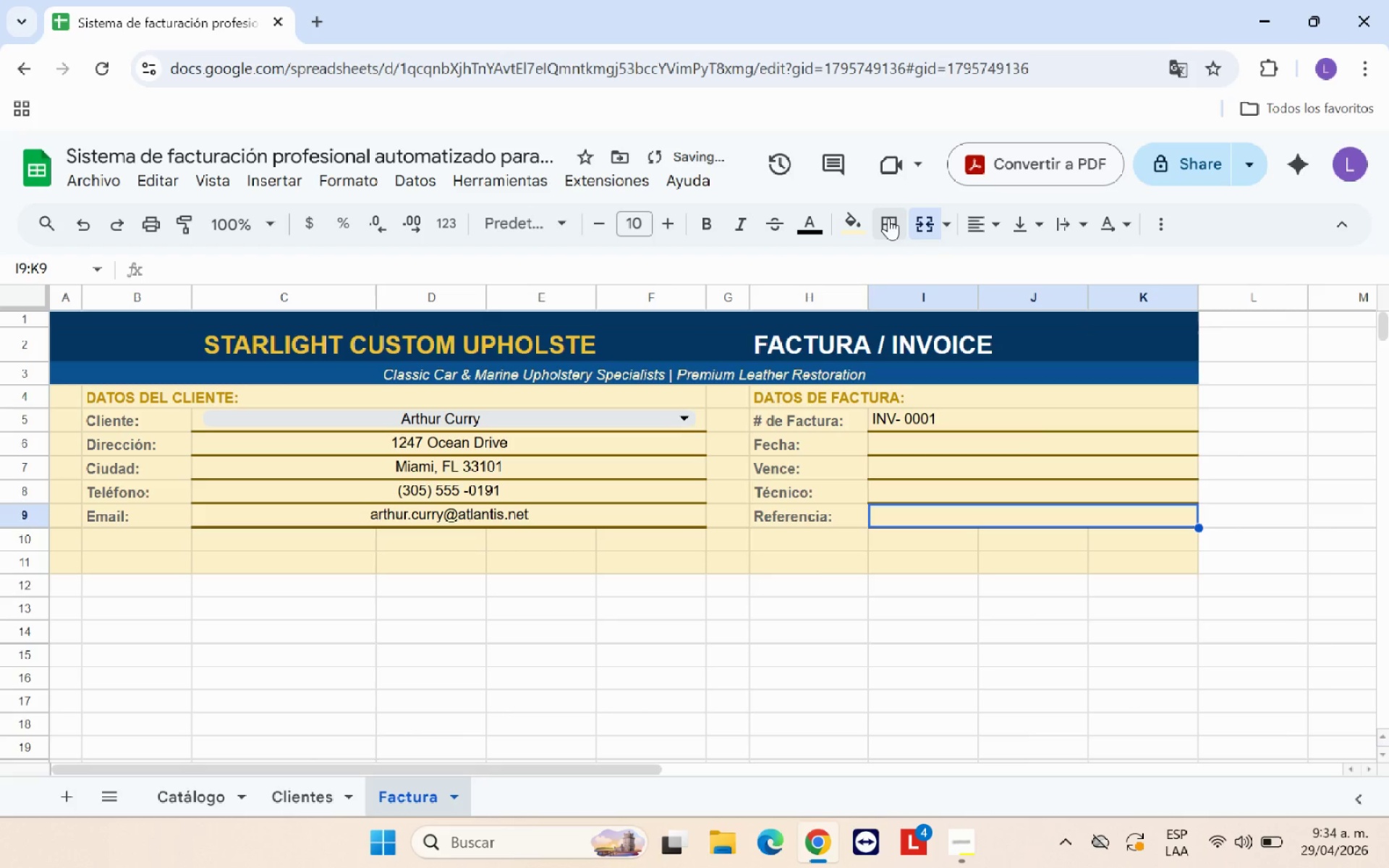 
left_click([888, 218])
 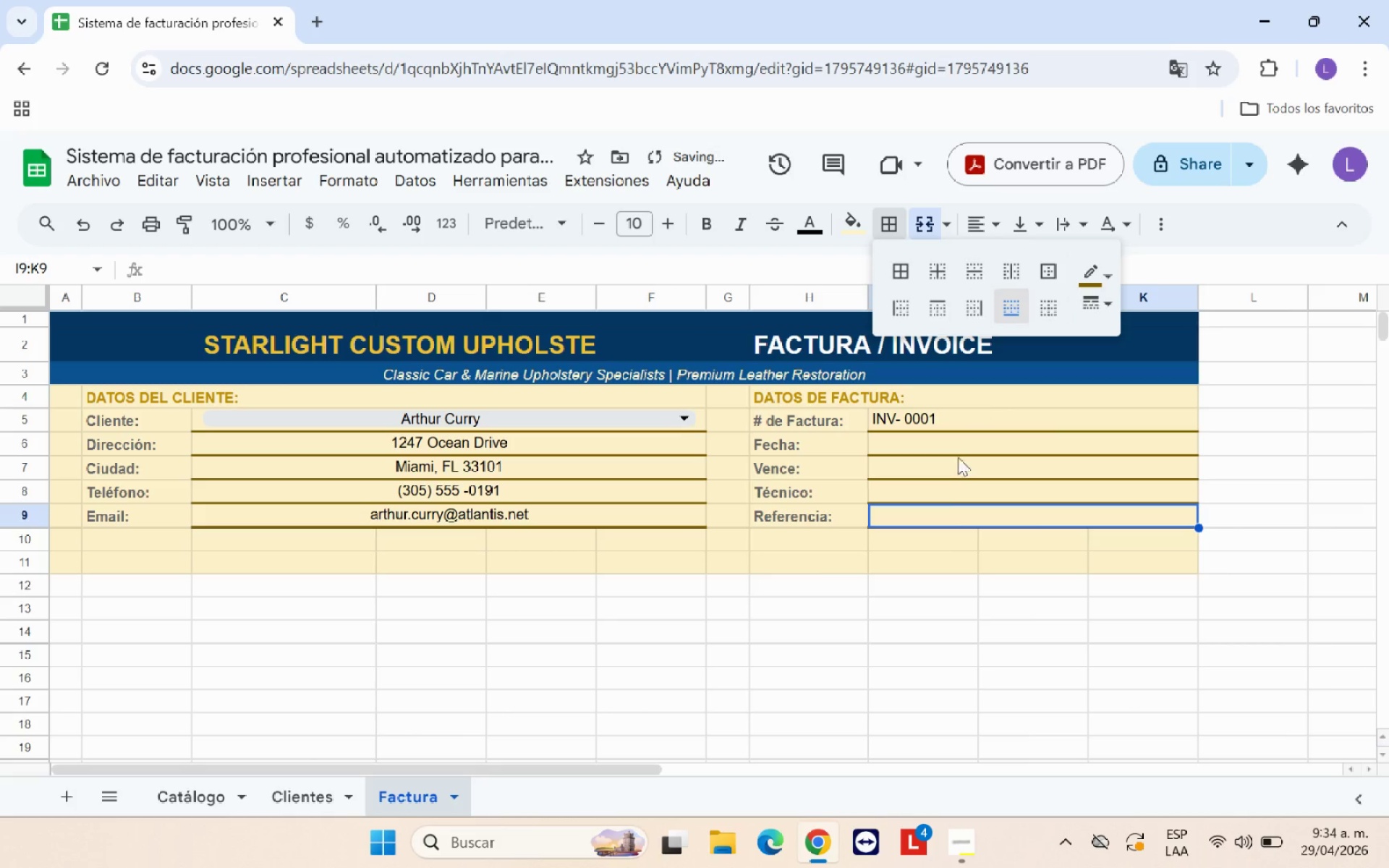 
left_click([917, 579])
 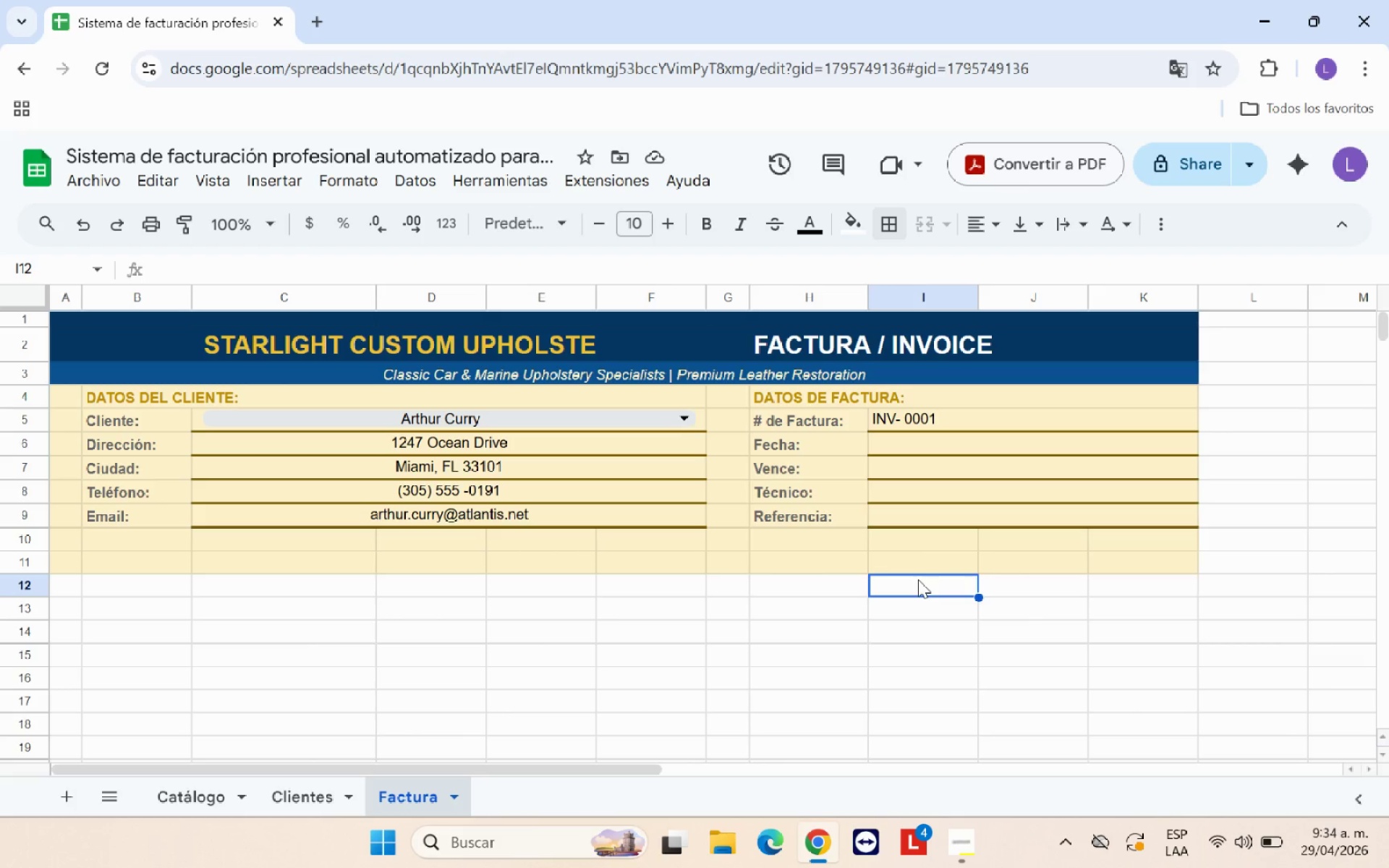 
wait(7.03)
 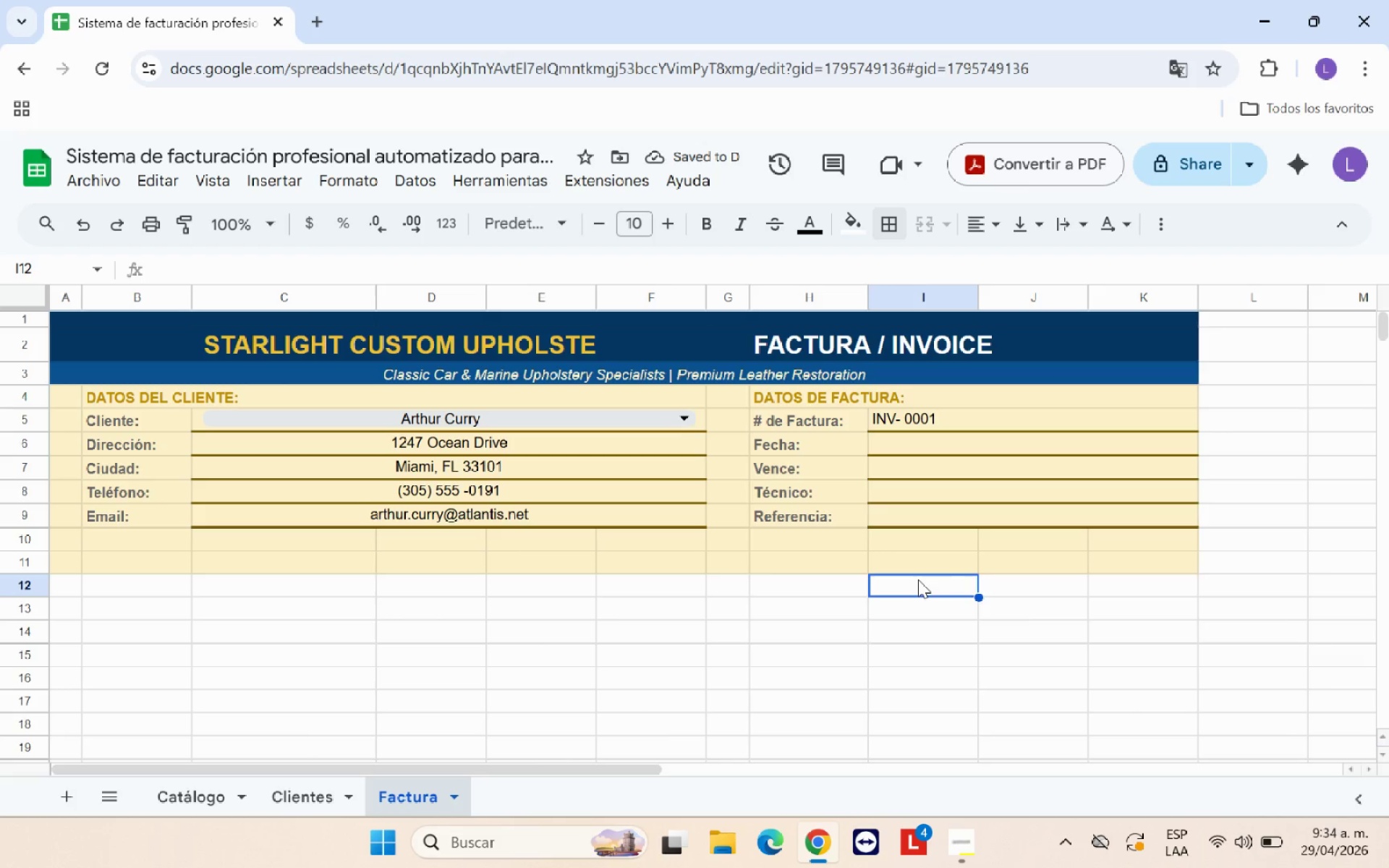 
left_click_drag(start_coordinate=[80, 559], to_coordinate=[521, 570])
 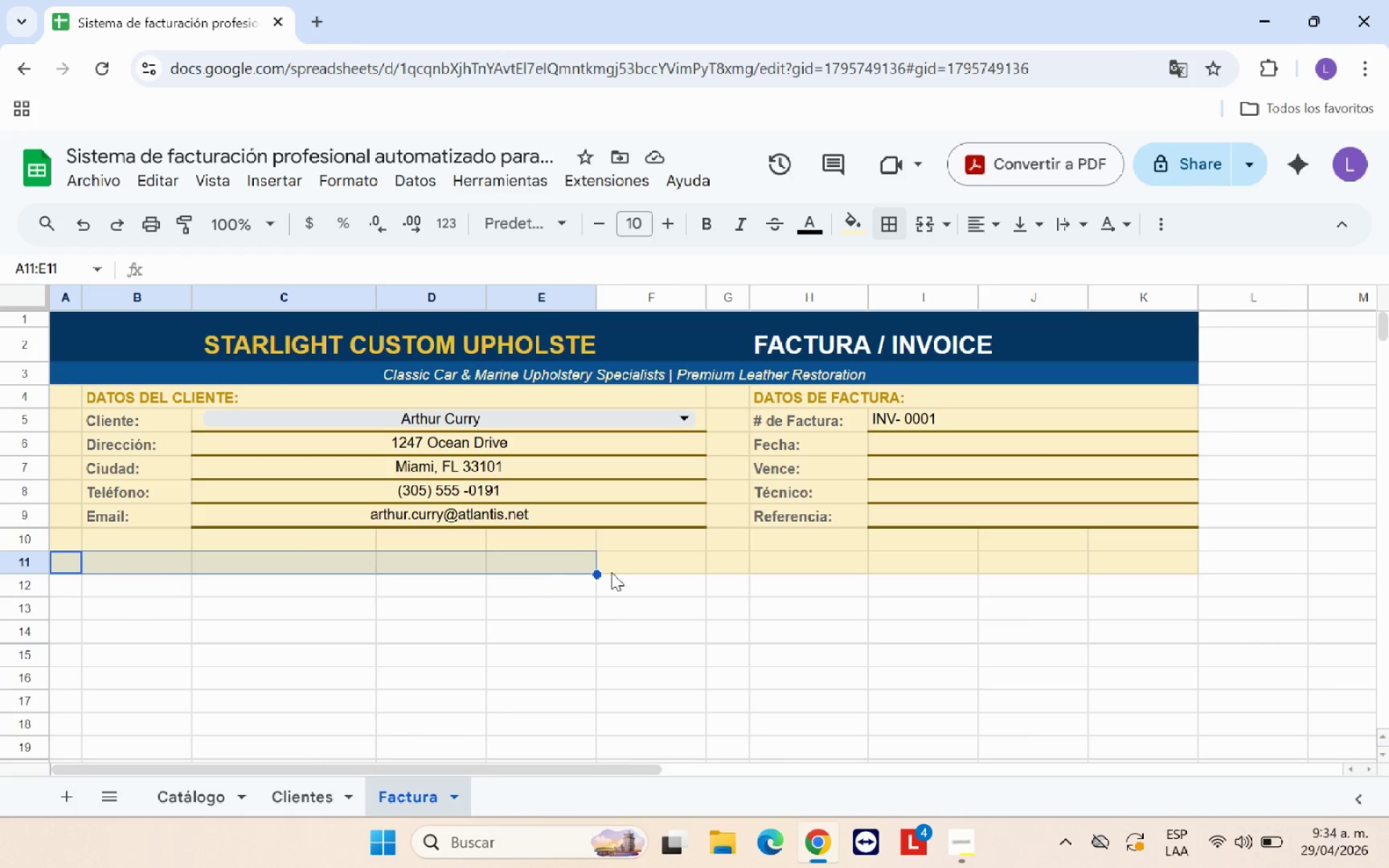 
left_click([611, 572])
 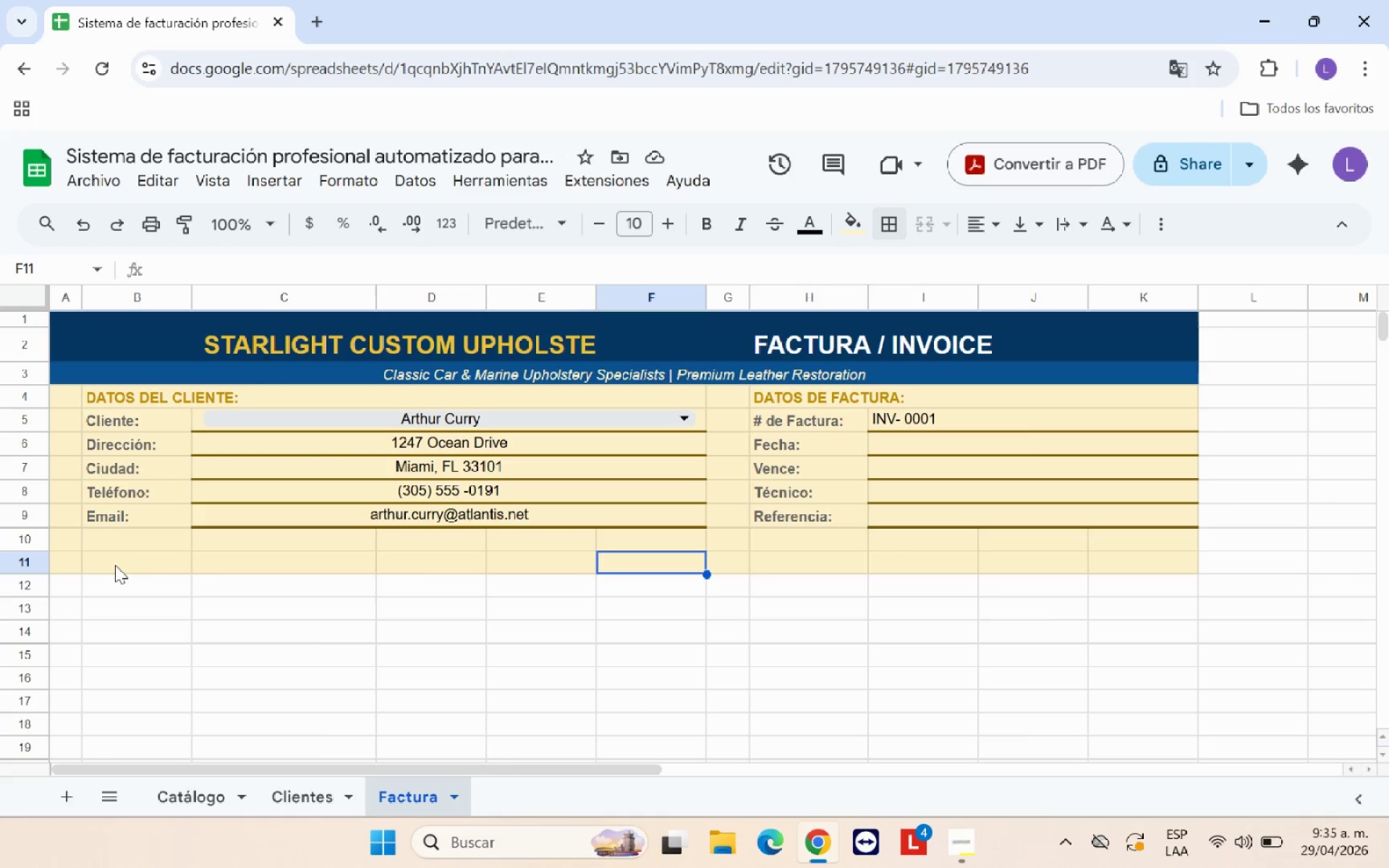 
left_click([133, 562])
 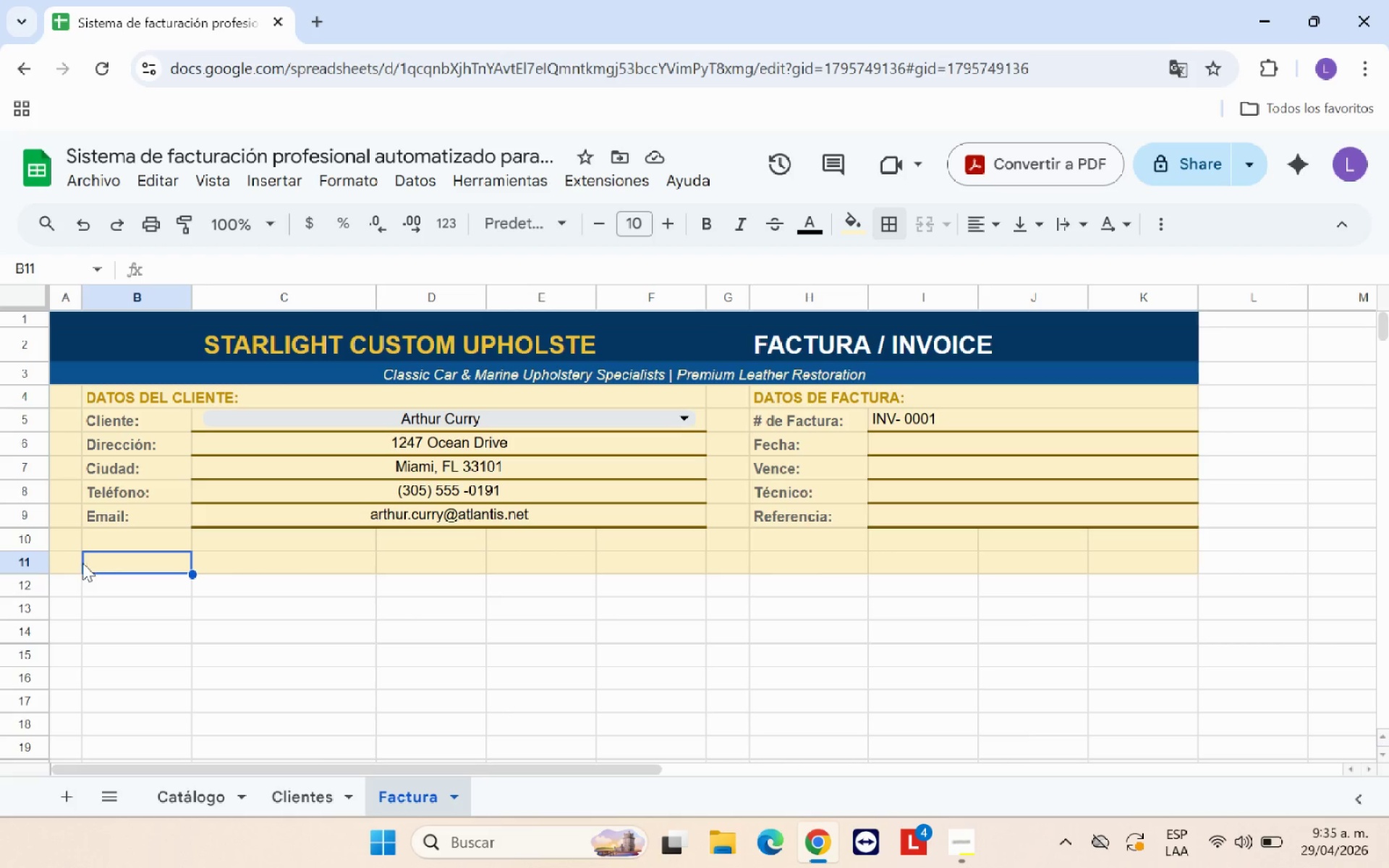 
left_click_drag(start_coordinate=[78, 540], to_coordinate=[1163, 537])
 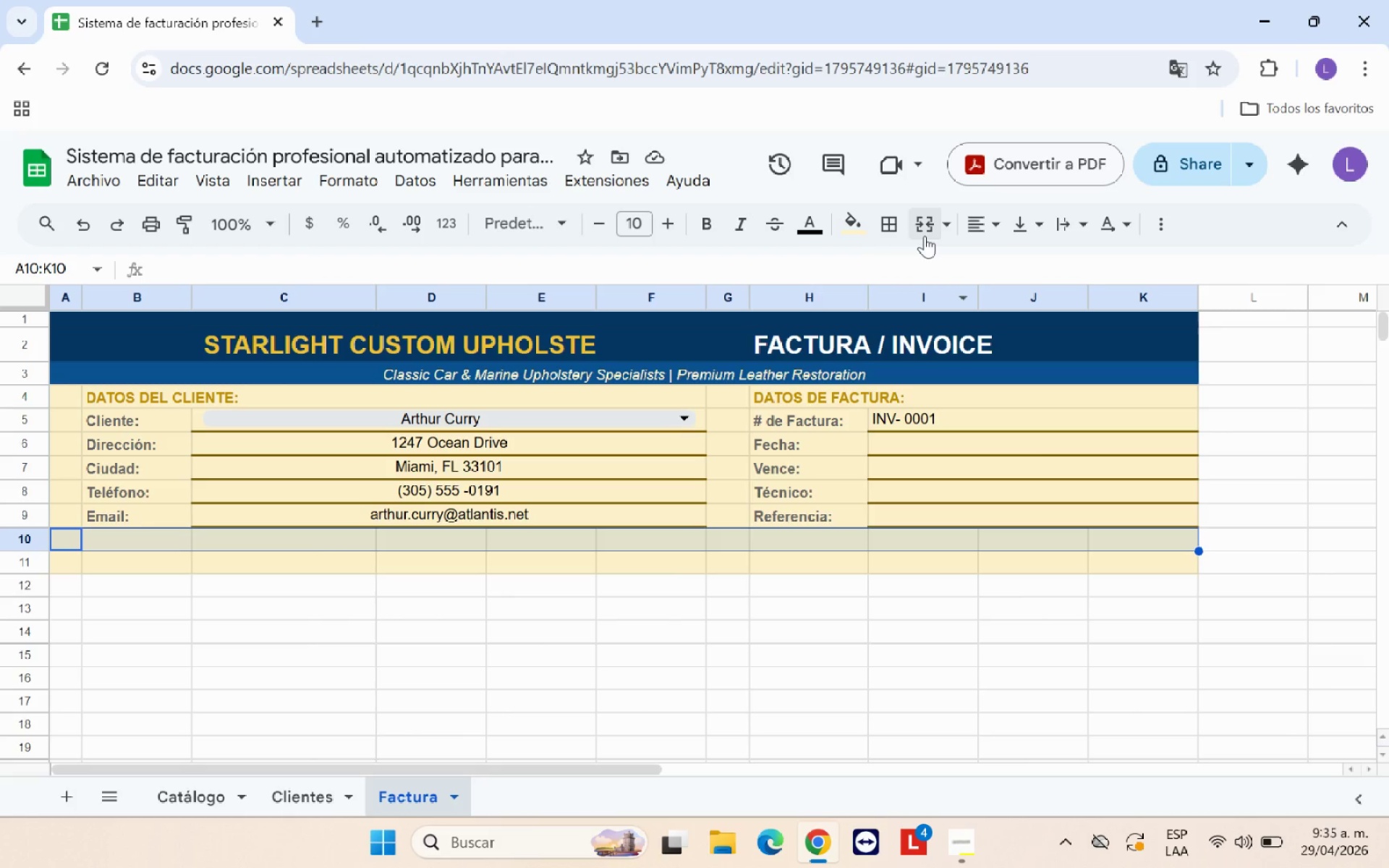 
left_click([919, 229])
 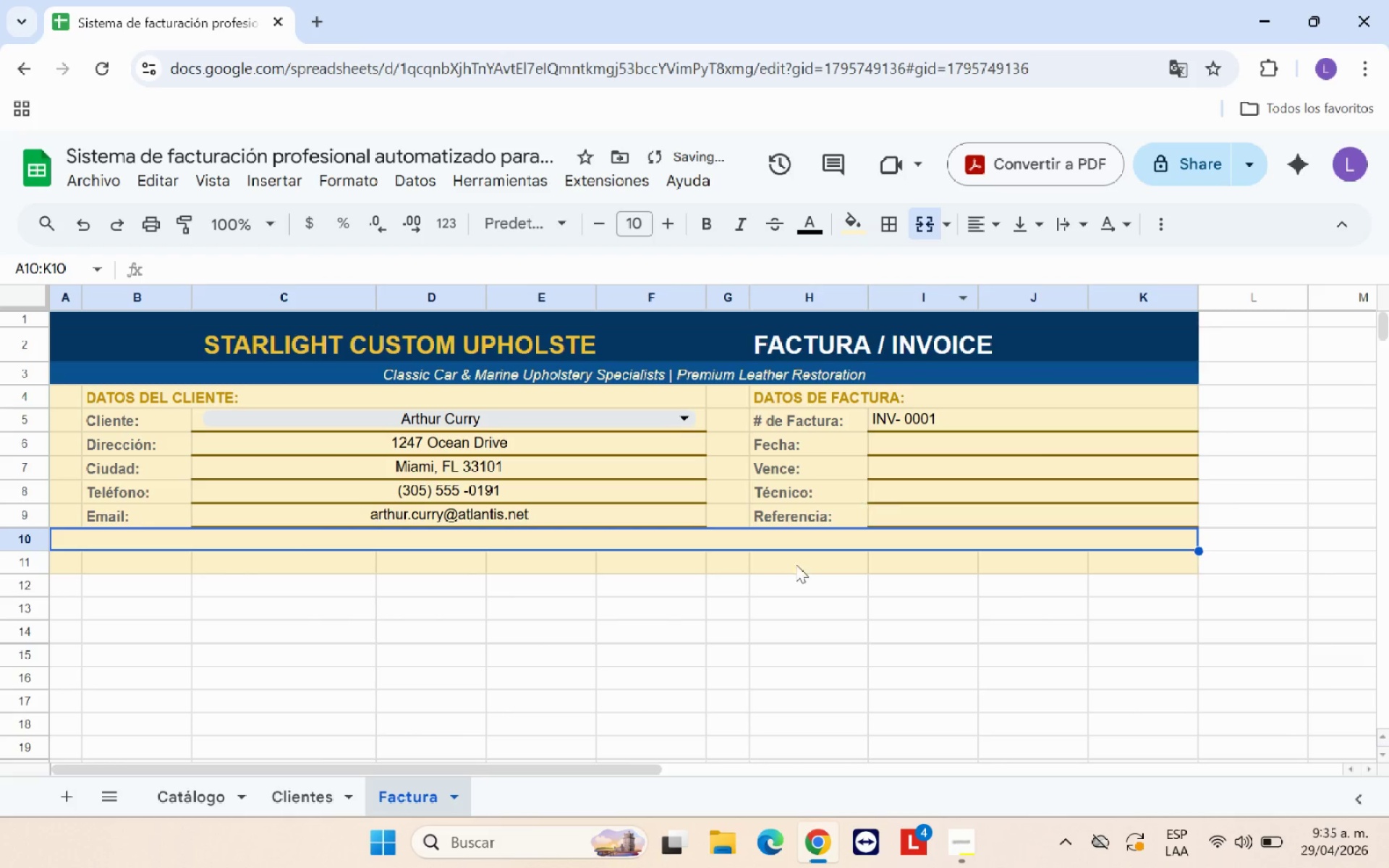 
left_click([721, 617])
 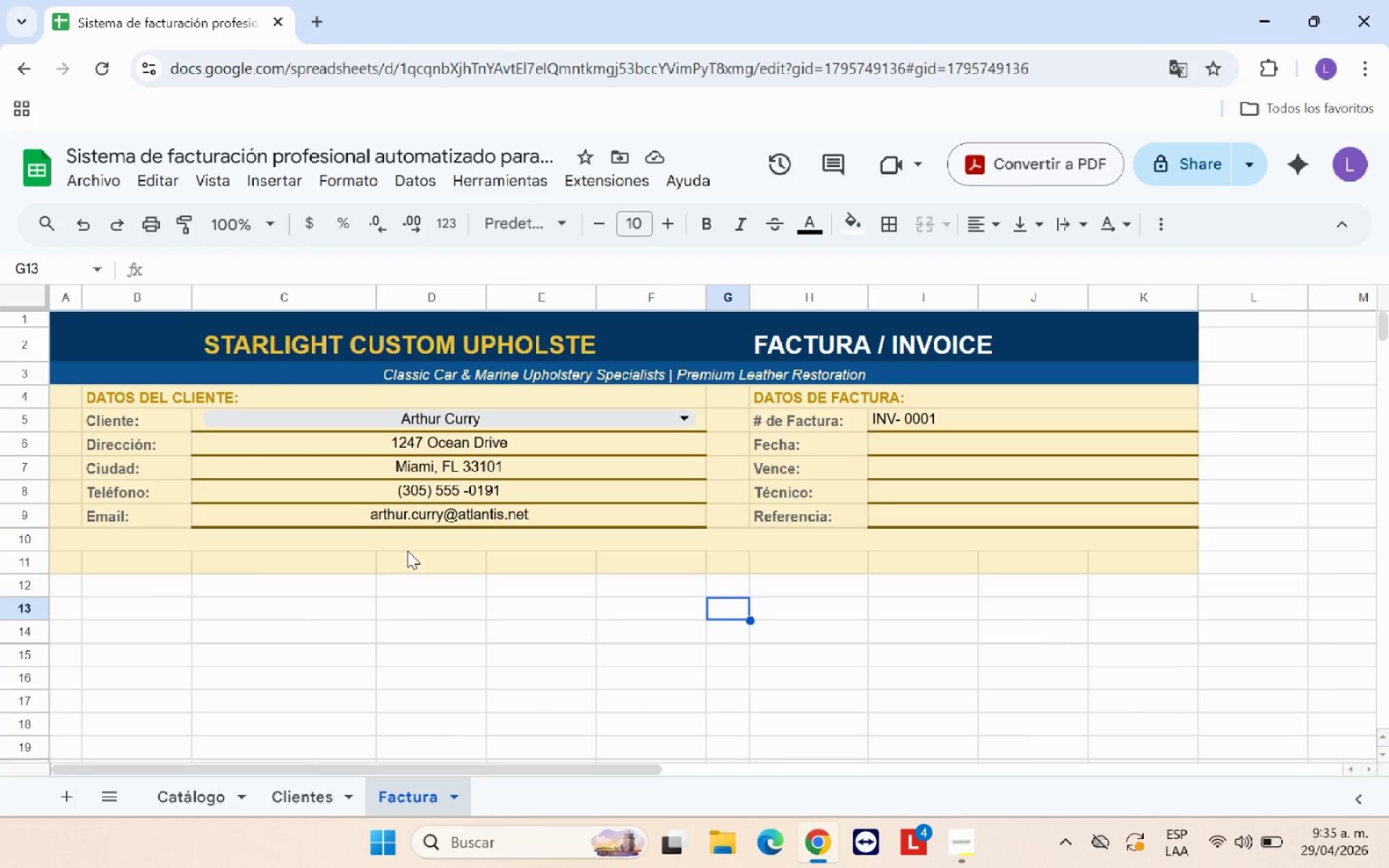 
wait(6.7)
 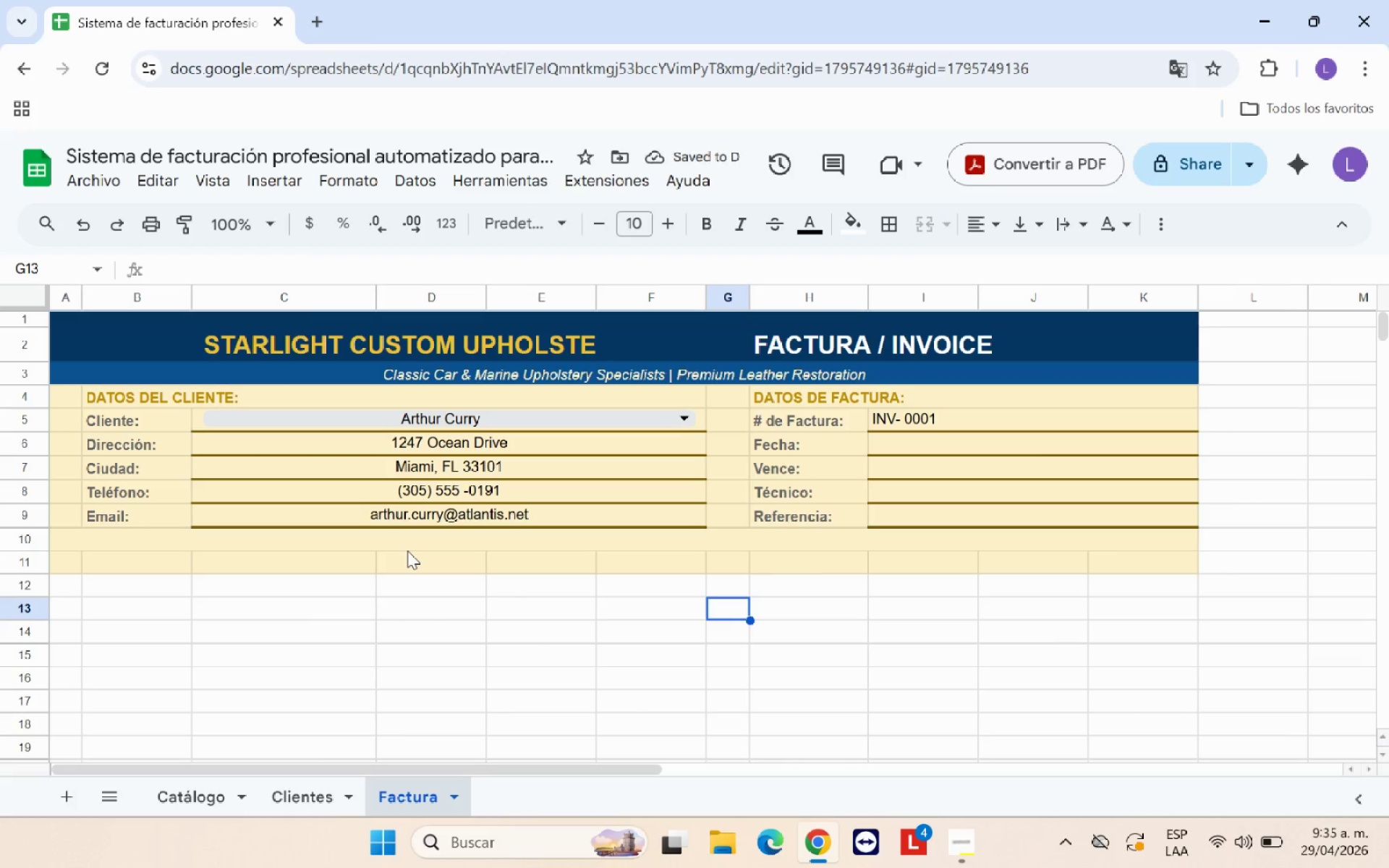 
left_click([92, 562])
 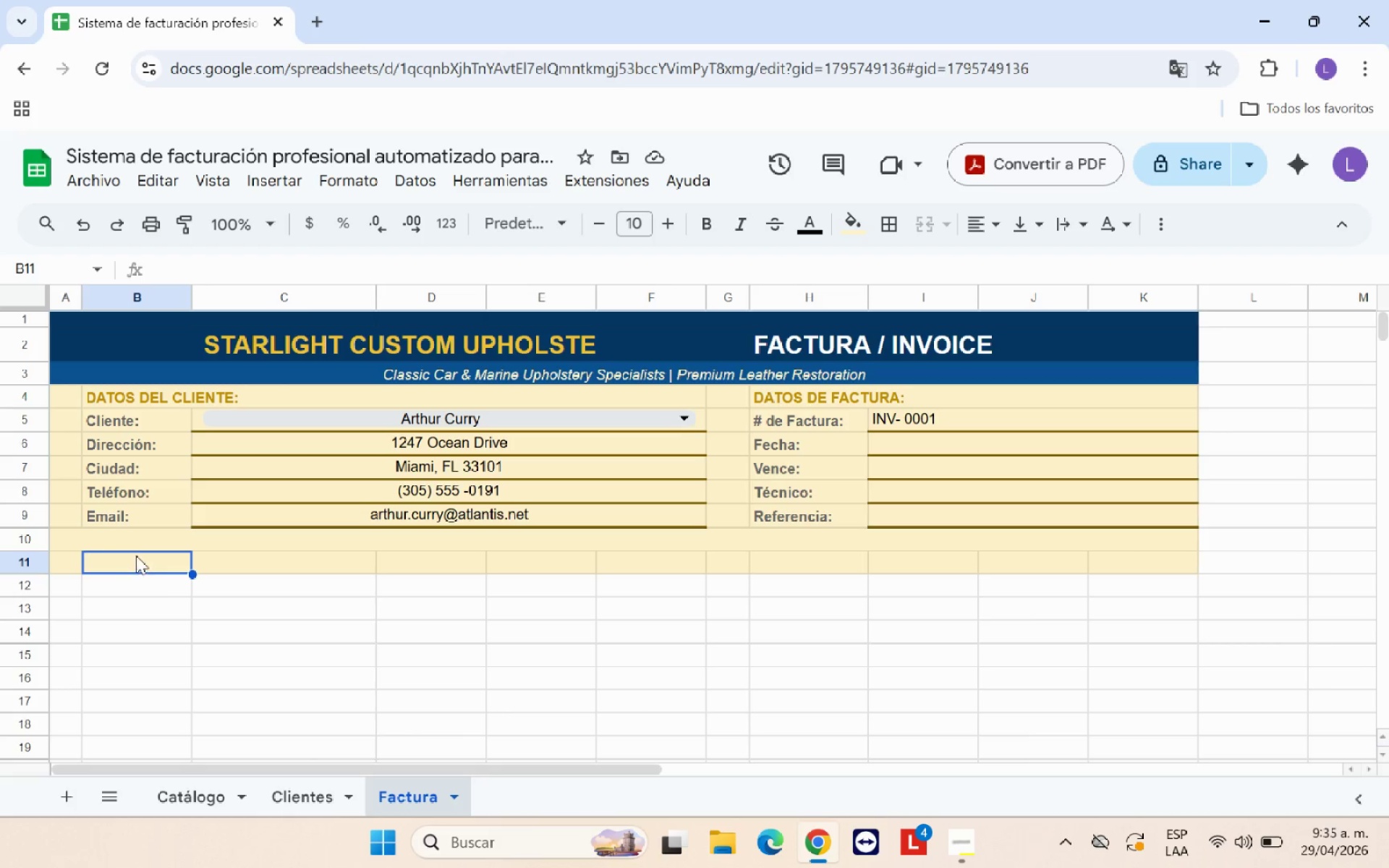 
left_click_drag(start_coordinate=[117, 539], to_coordinate=[664, 539])
 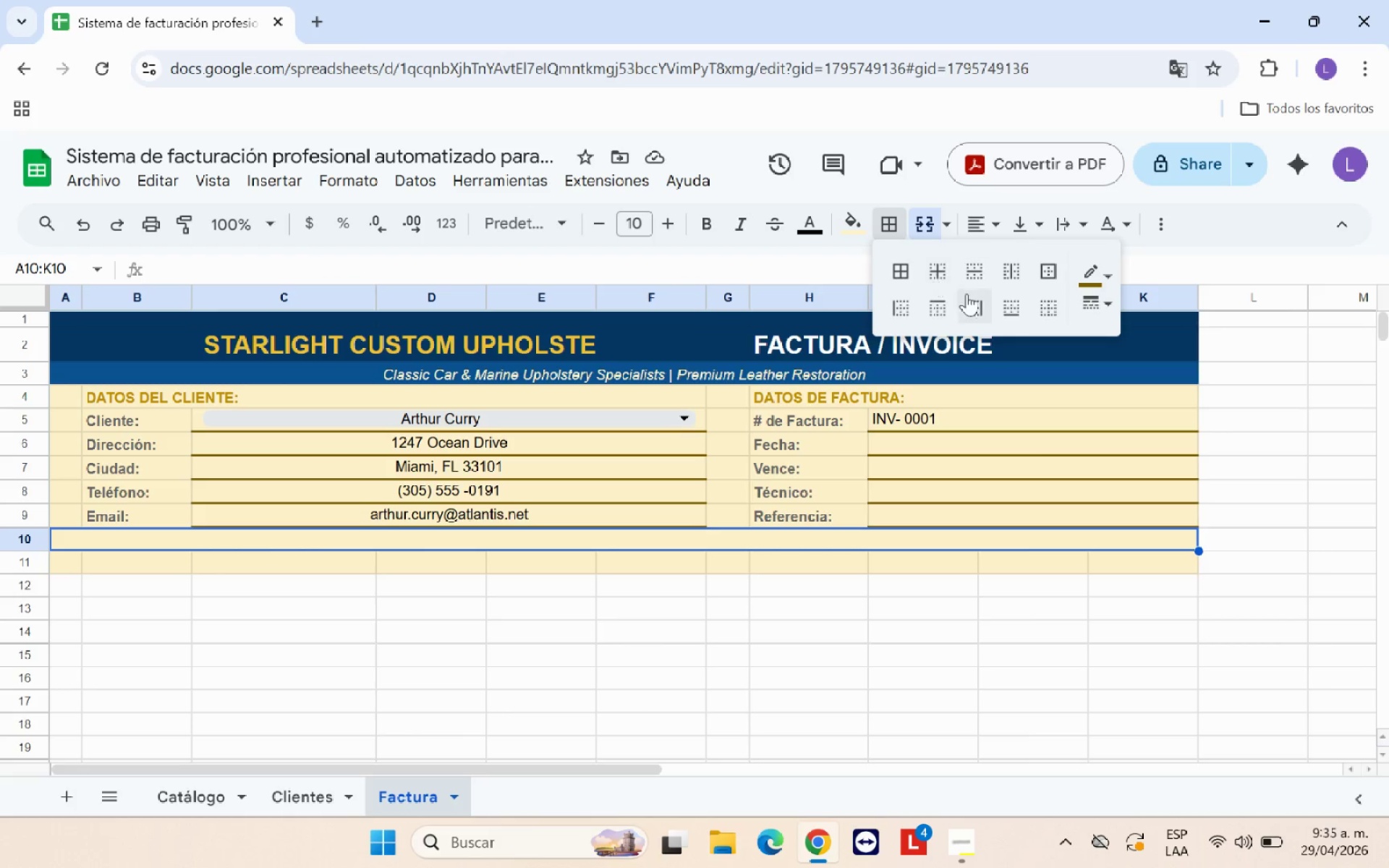 
left_click([1017, 308])
 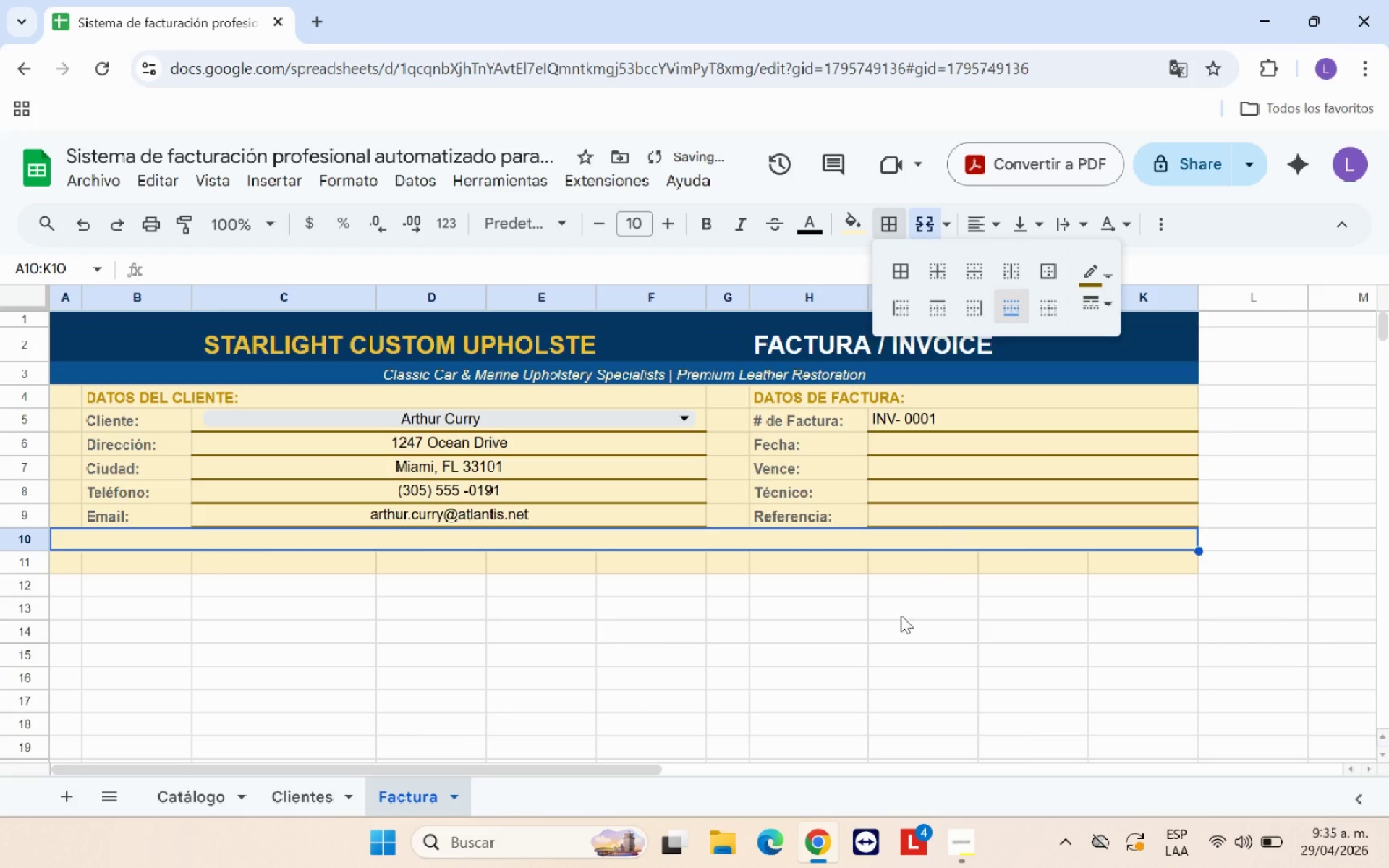 
left_click([885, 635])
 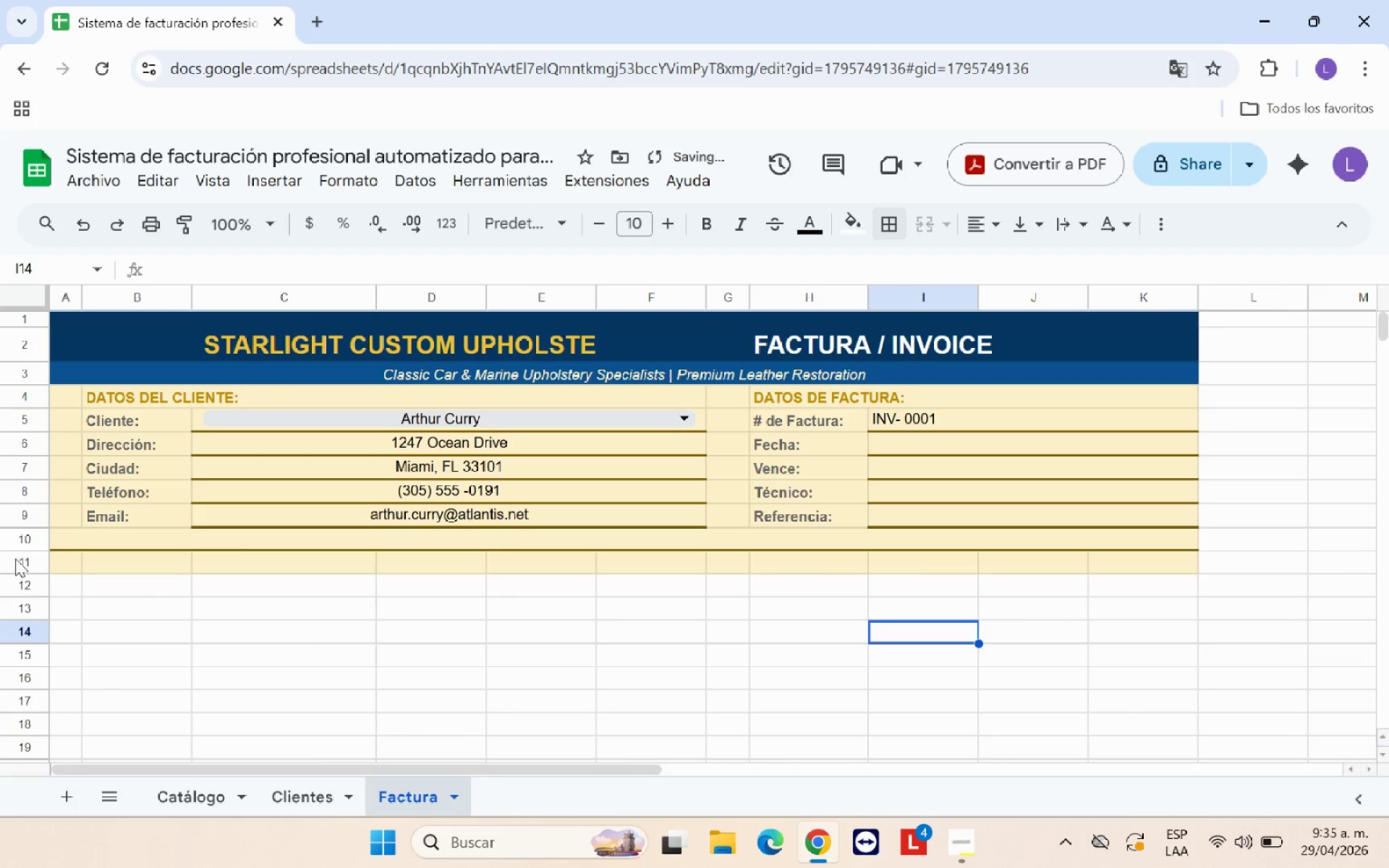 
left_click_drag(start_coordinate=[20, 549], to_coordinate=[17, 538])
 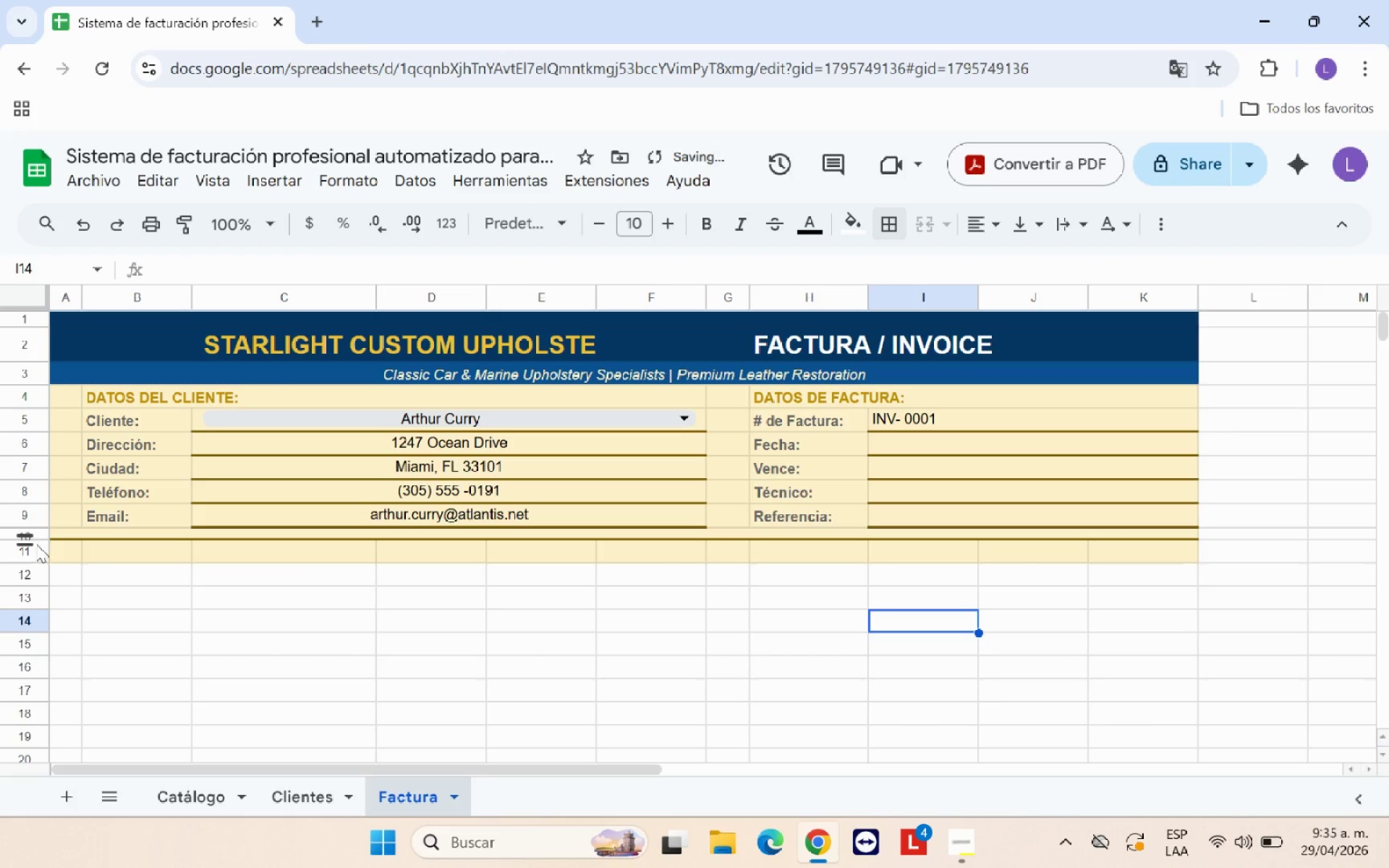 
left_click_drag(start_coordinate=[25, 537], to_coordinate=[26, 546])
 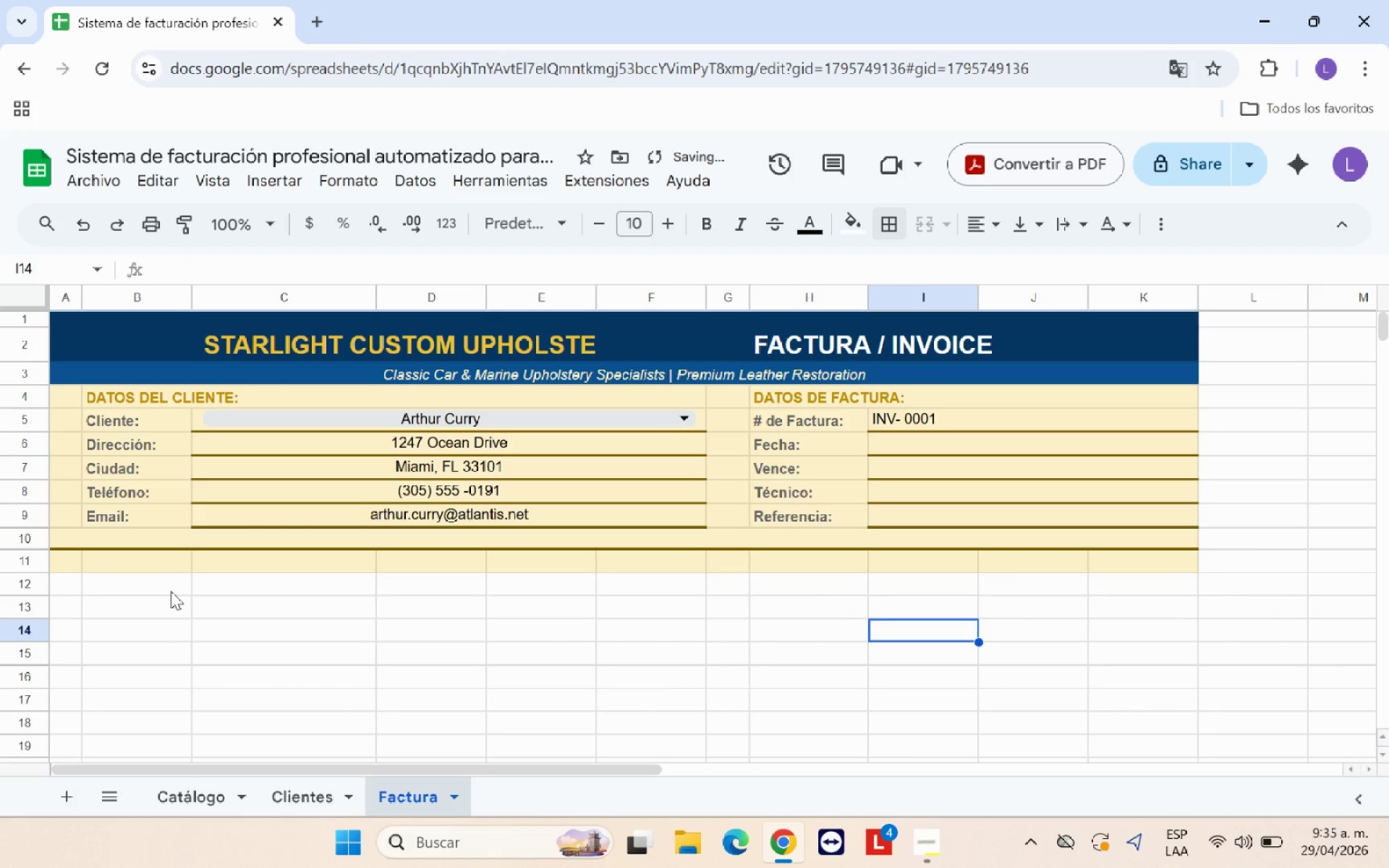 
left_click([143, 563])
 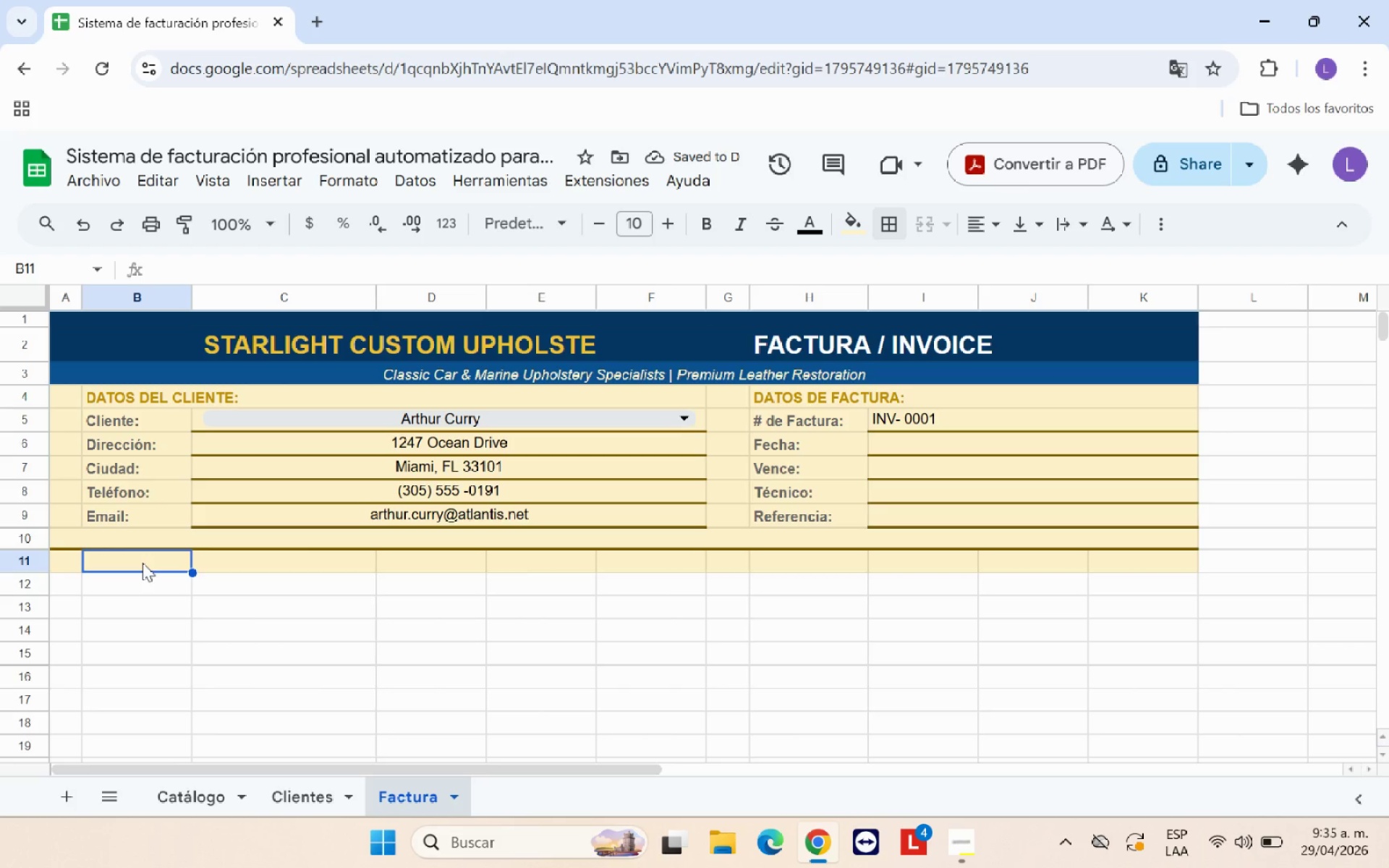 
type(TIPO DE SERVICIO> )
 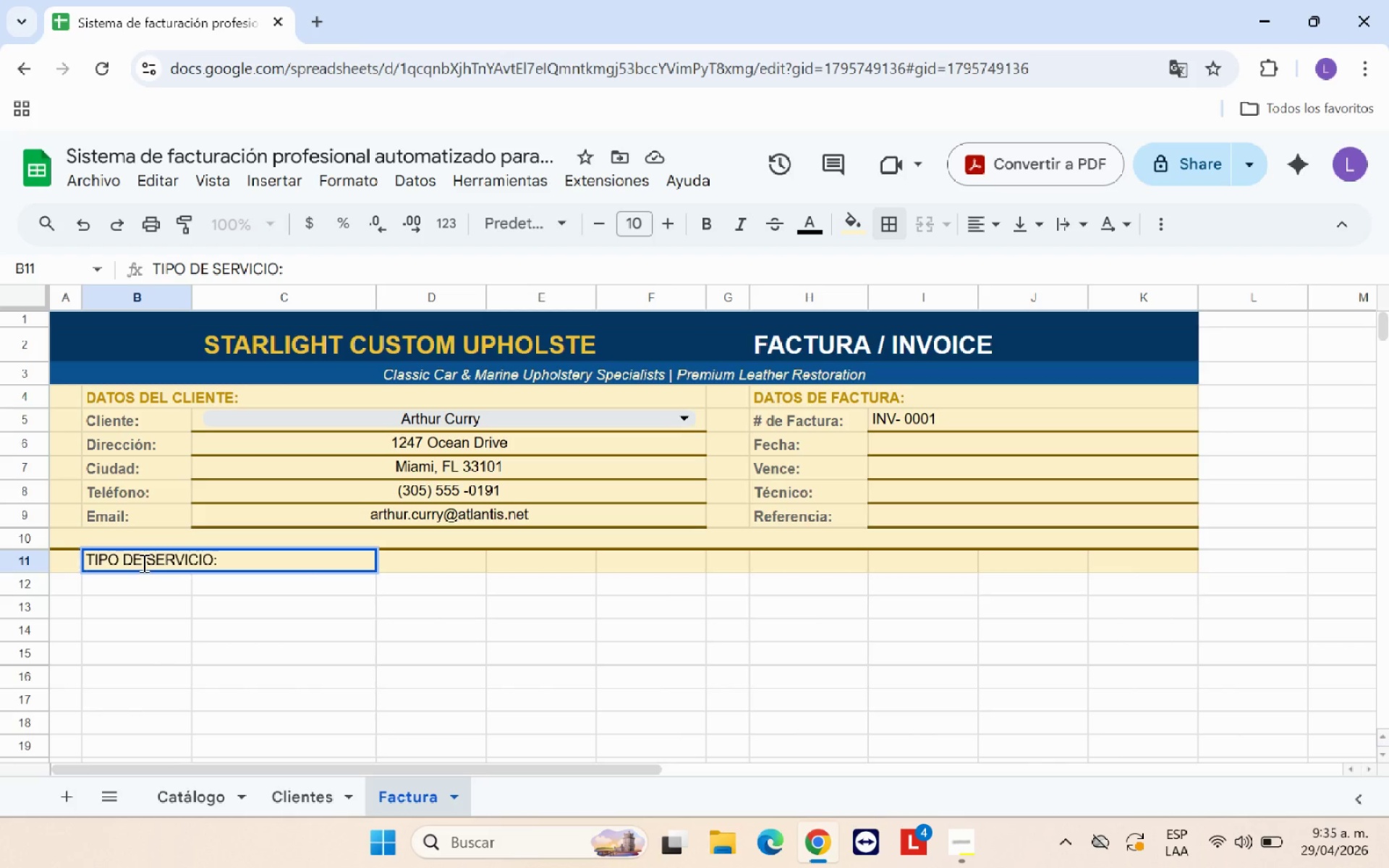 
wait(7.98)
 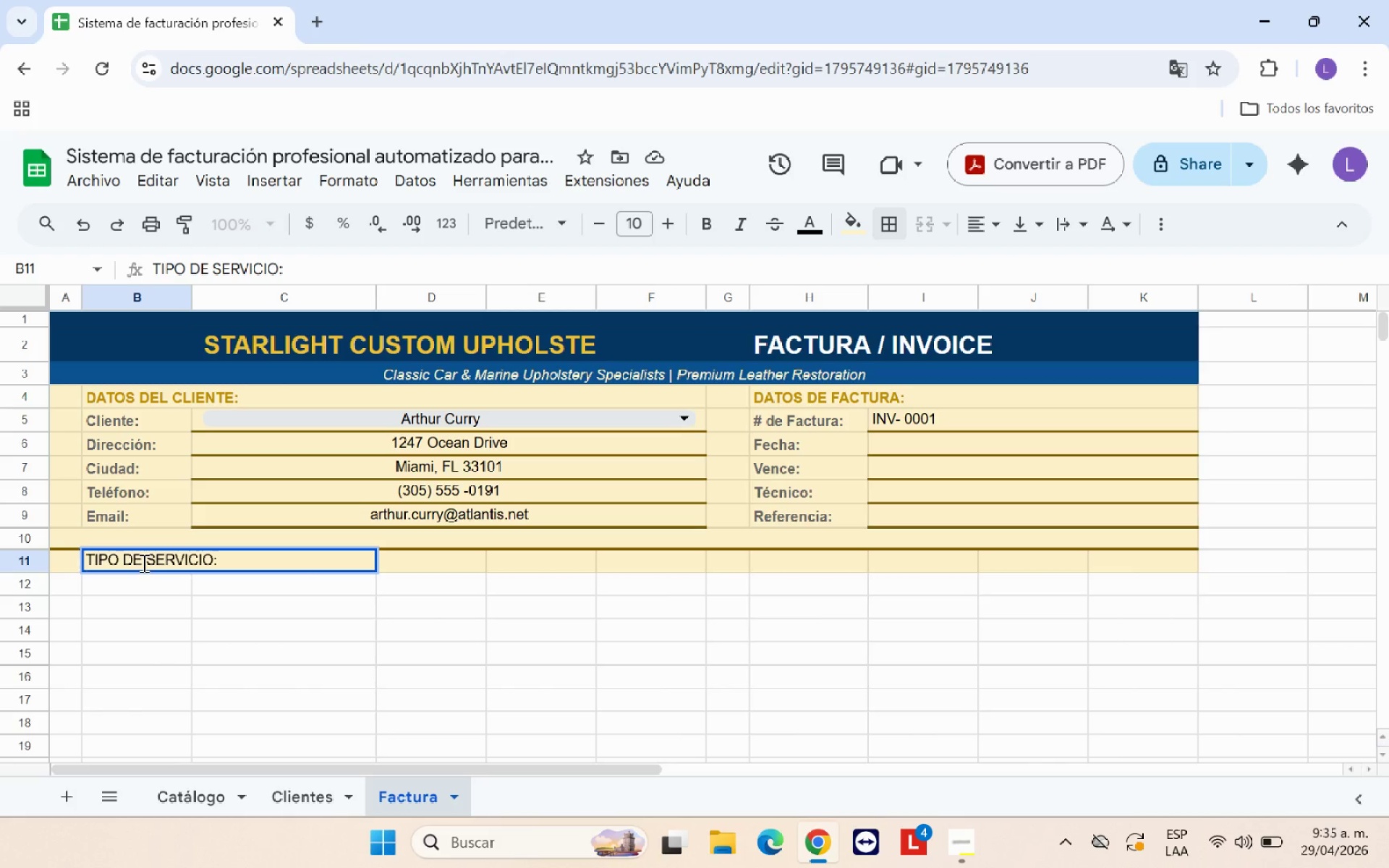 
left_click([192, 638])
 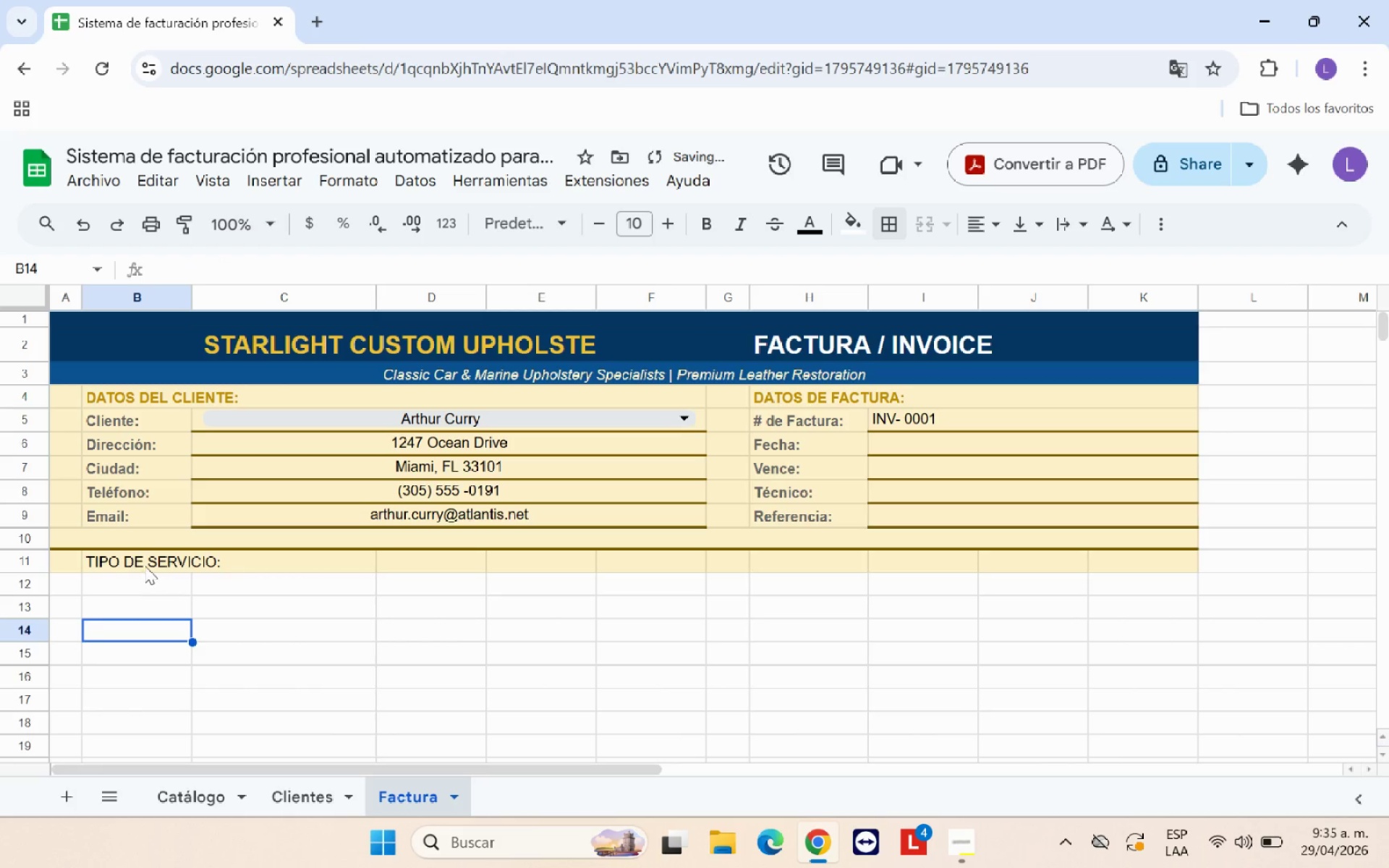 
left_click_drag(start_coordinate=[143, 566], to_coordinate=[438, 566])
 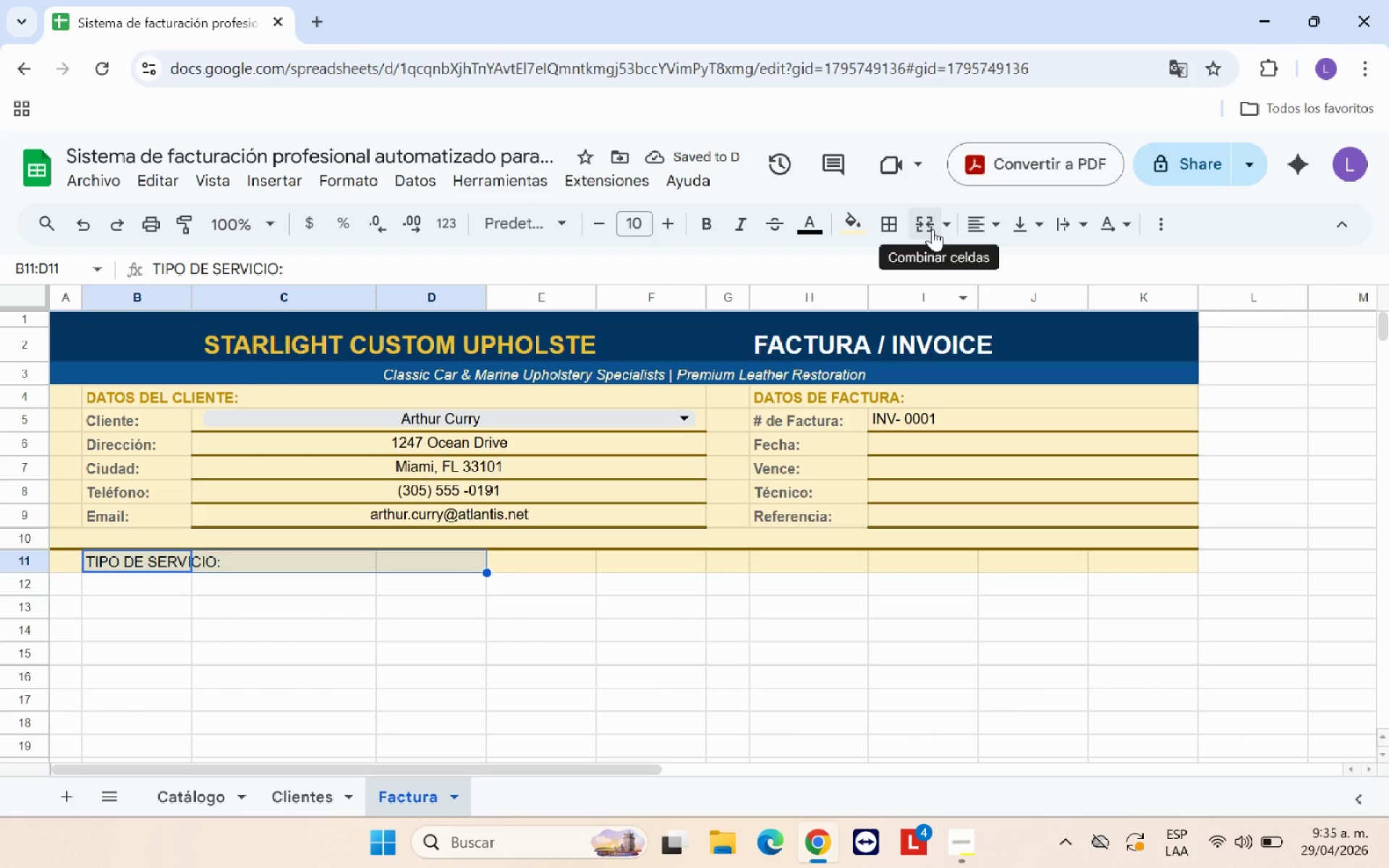 
left_click([933, 229])
 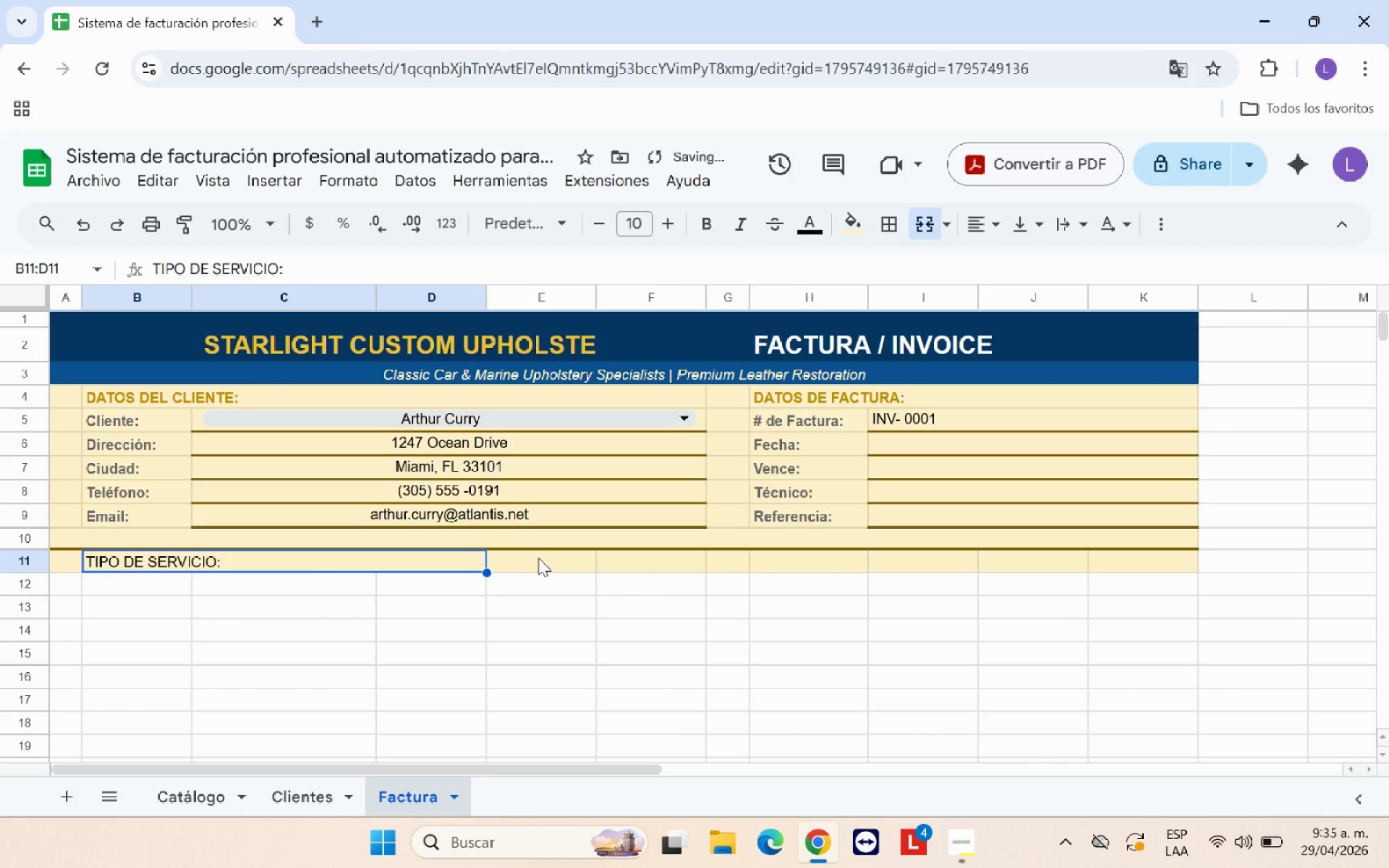 
left_click([539, 558])
 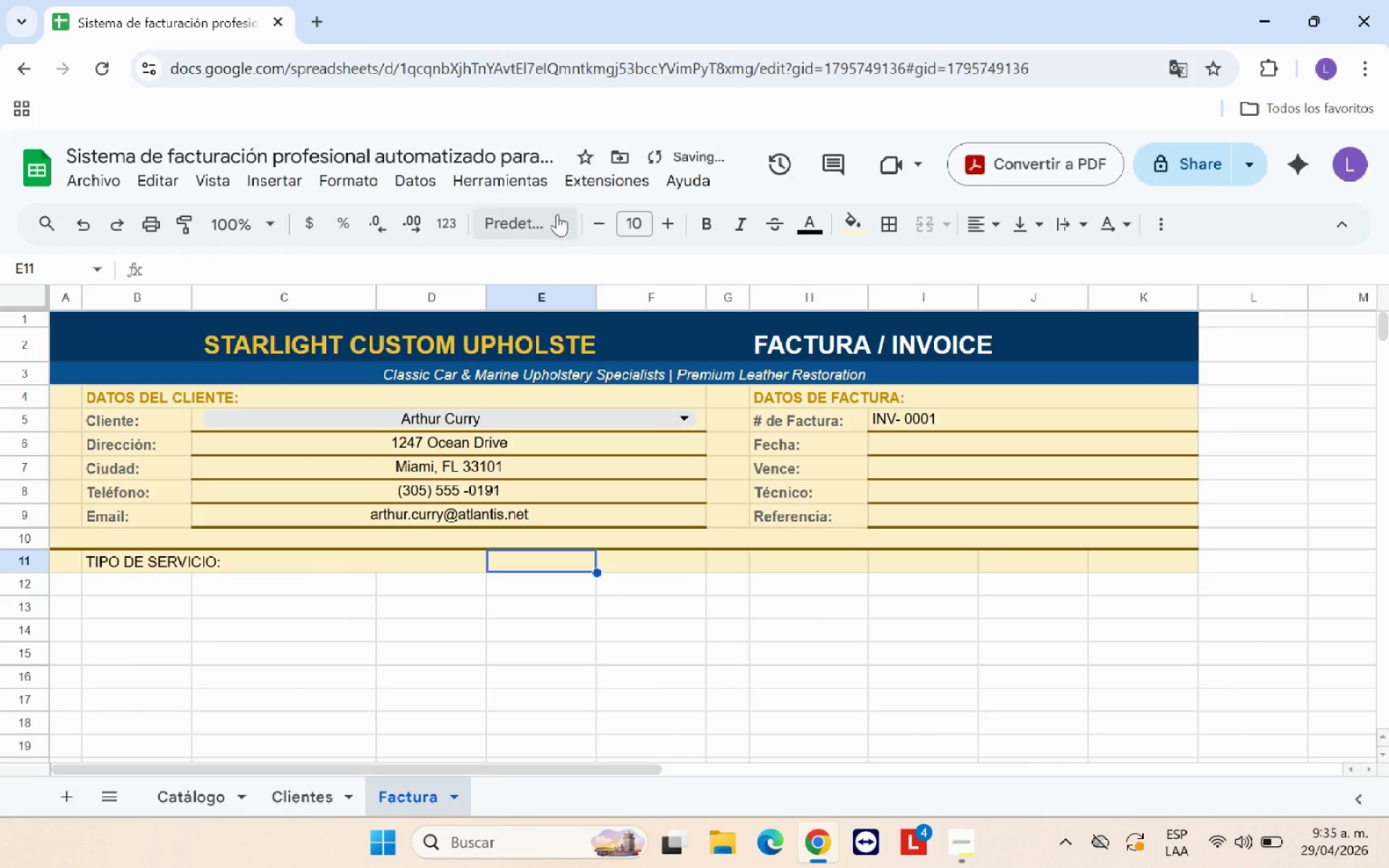 
left_click([425, 181])
 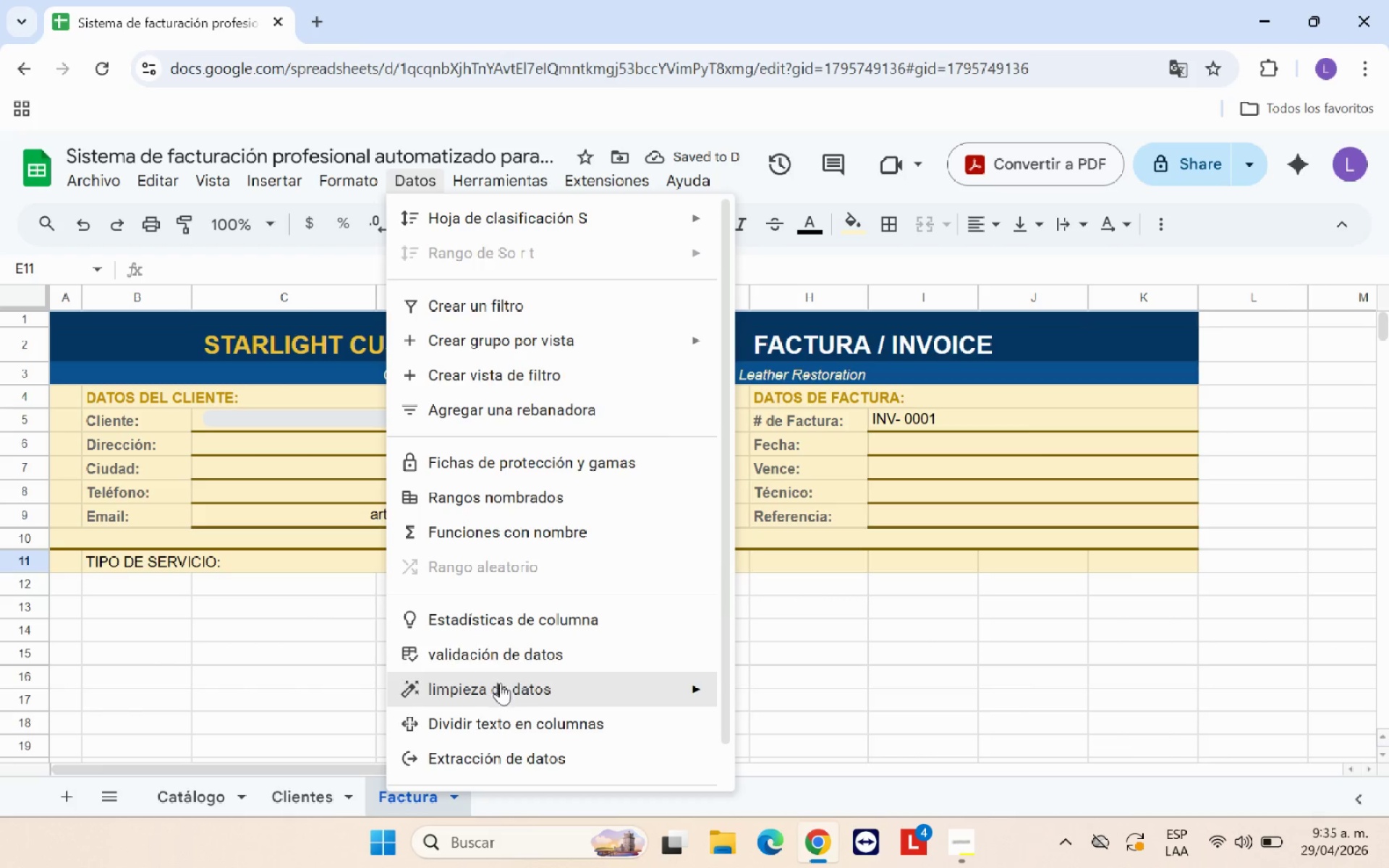 
left_click([533, 663])
 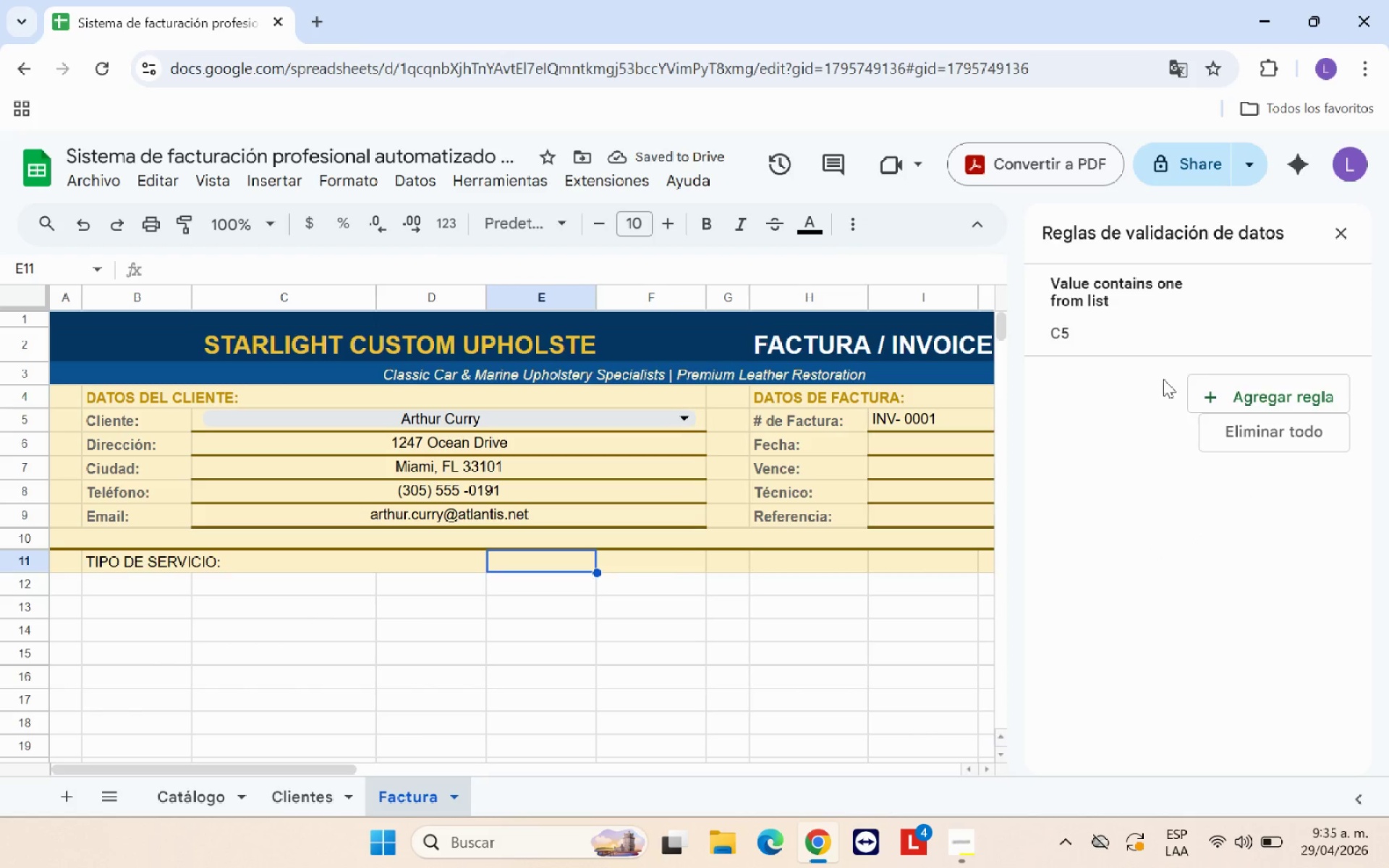 
left_click([1232, 387])
 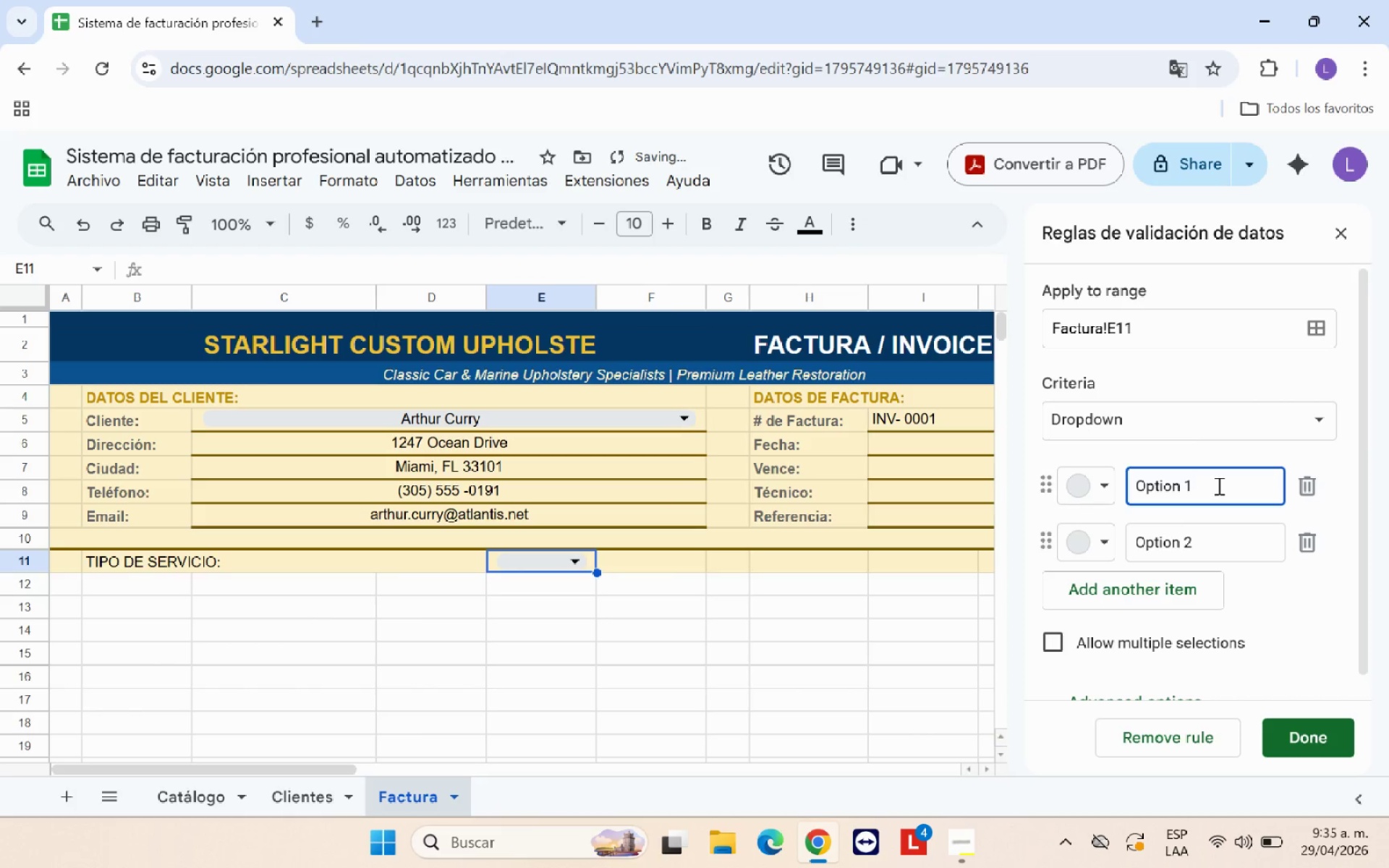 
hold_key(key=Backspace, duration=1.02)
 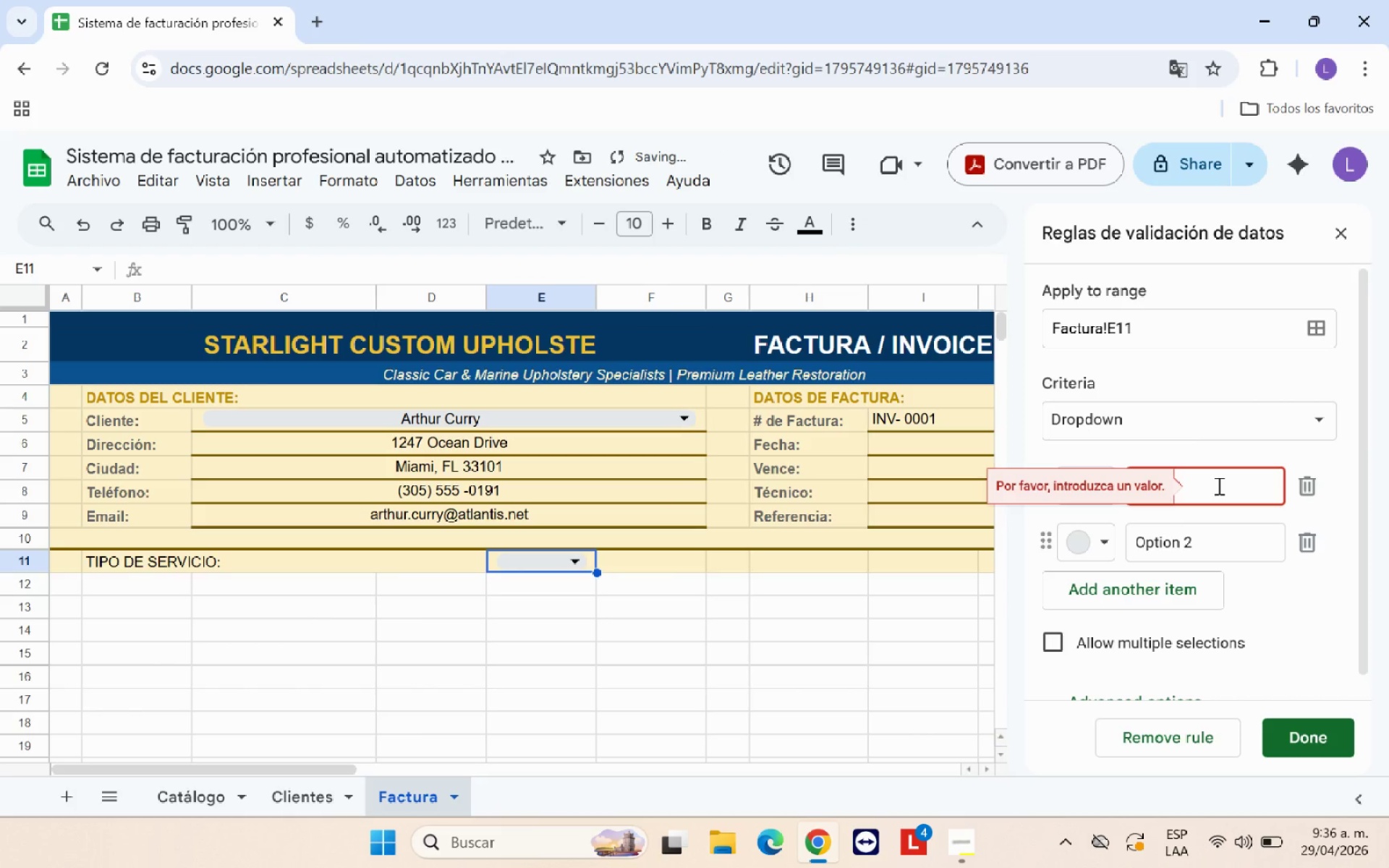 
type(En Taller)
 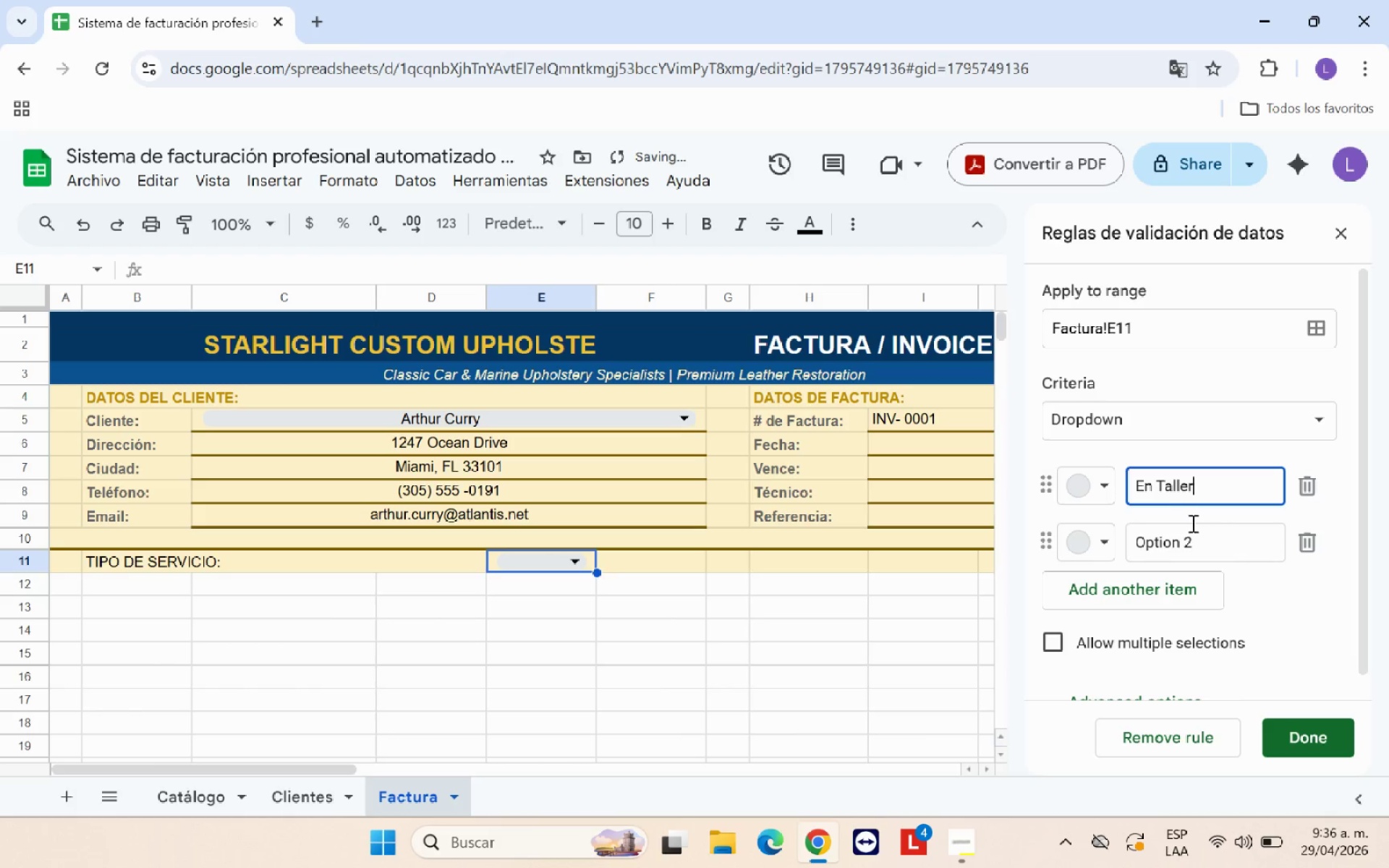 
left_click_drag(start_coordinate=[1200, 544], to_coordinate=[1118, 540])
 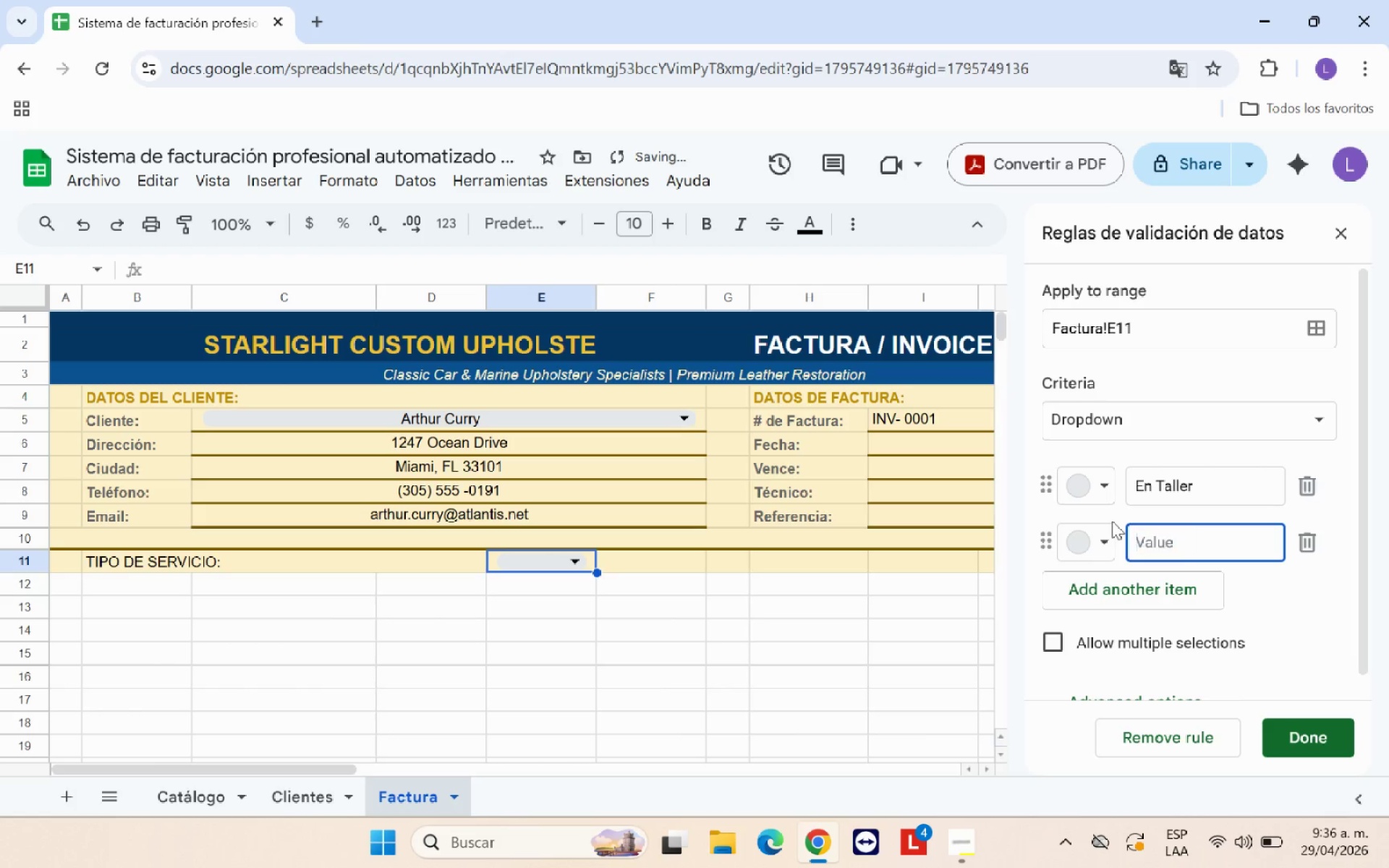 
key(Backspace)
type(Servicio Movil)
 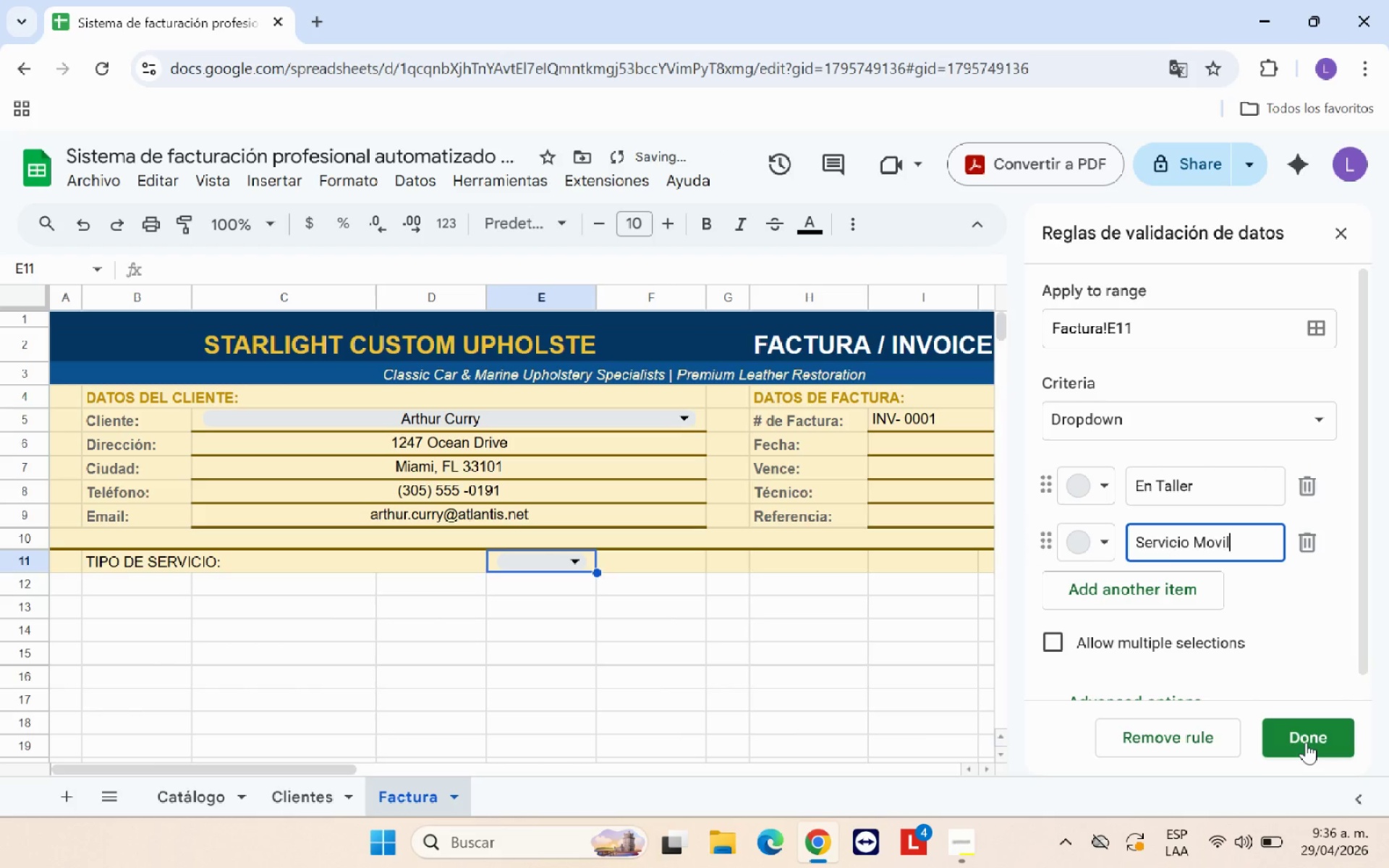 
left_click([1306, 742])
 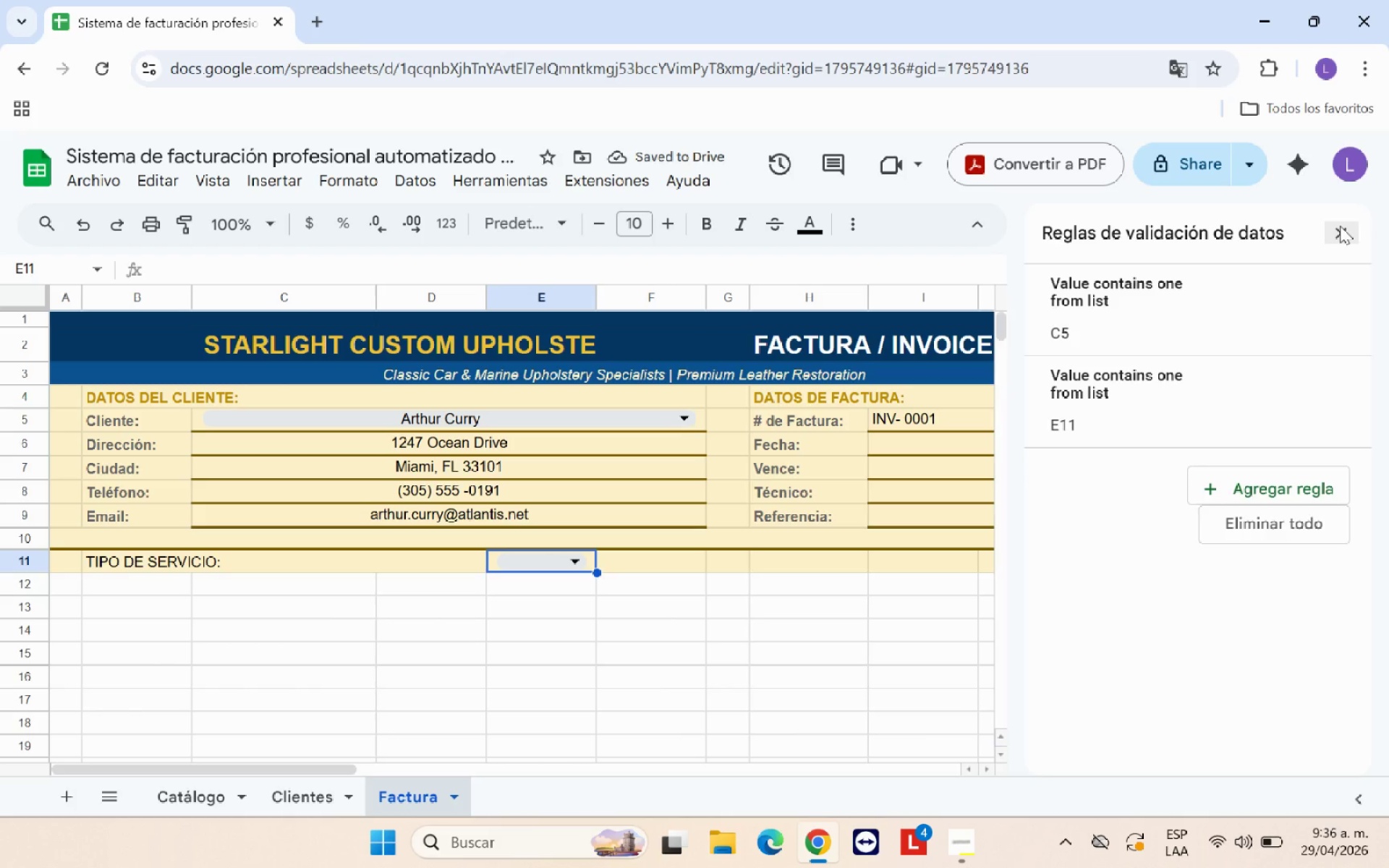 
left_click([1340, 226])
 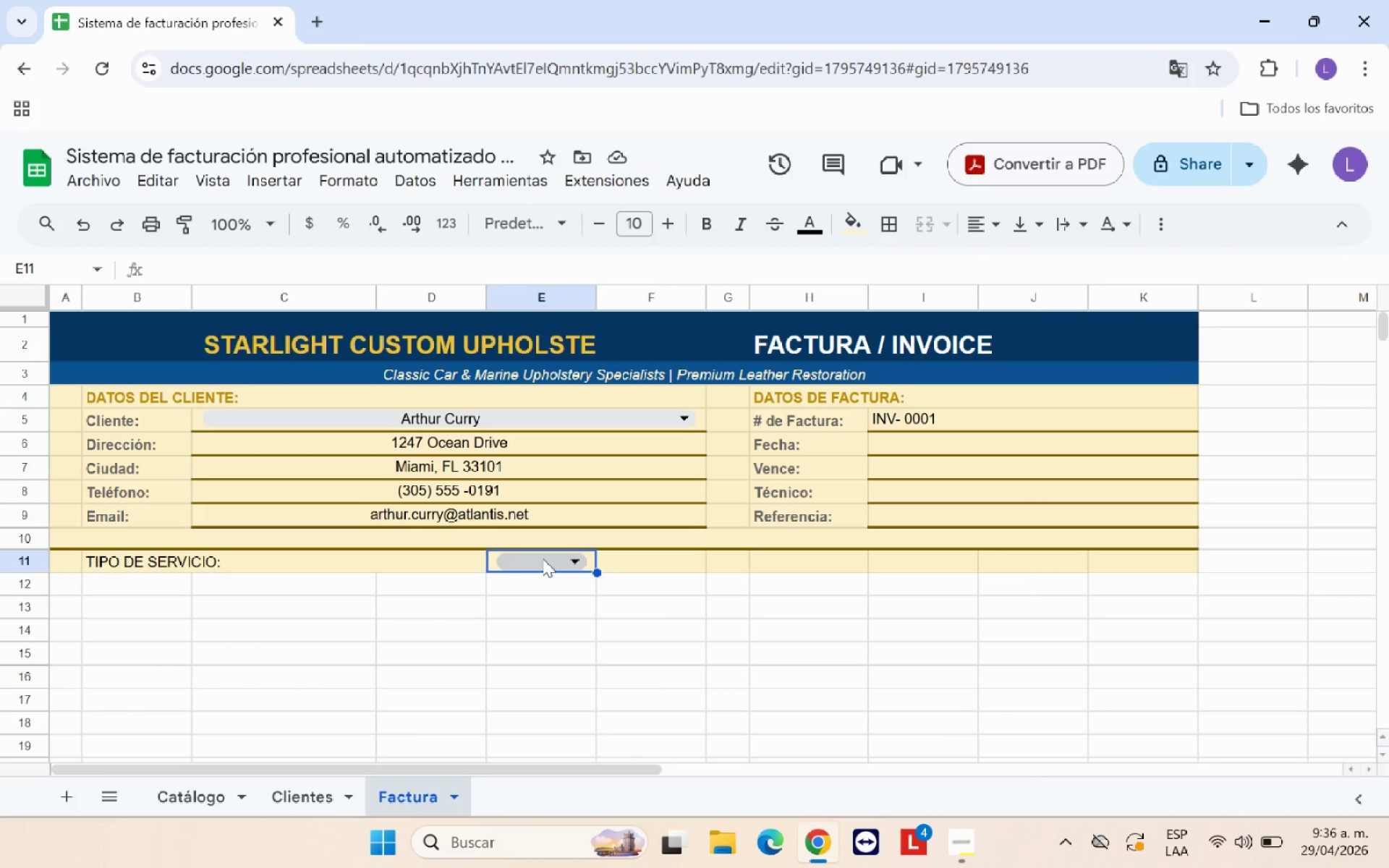 
left_click([543, 558])
 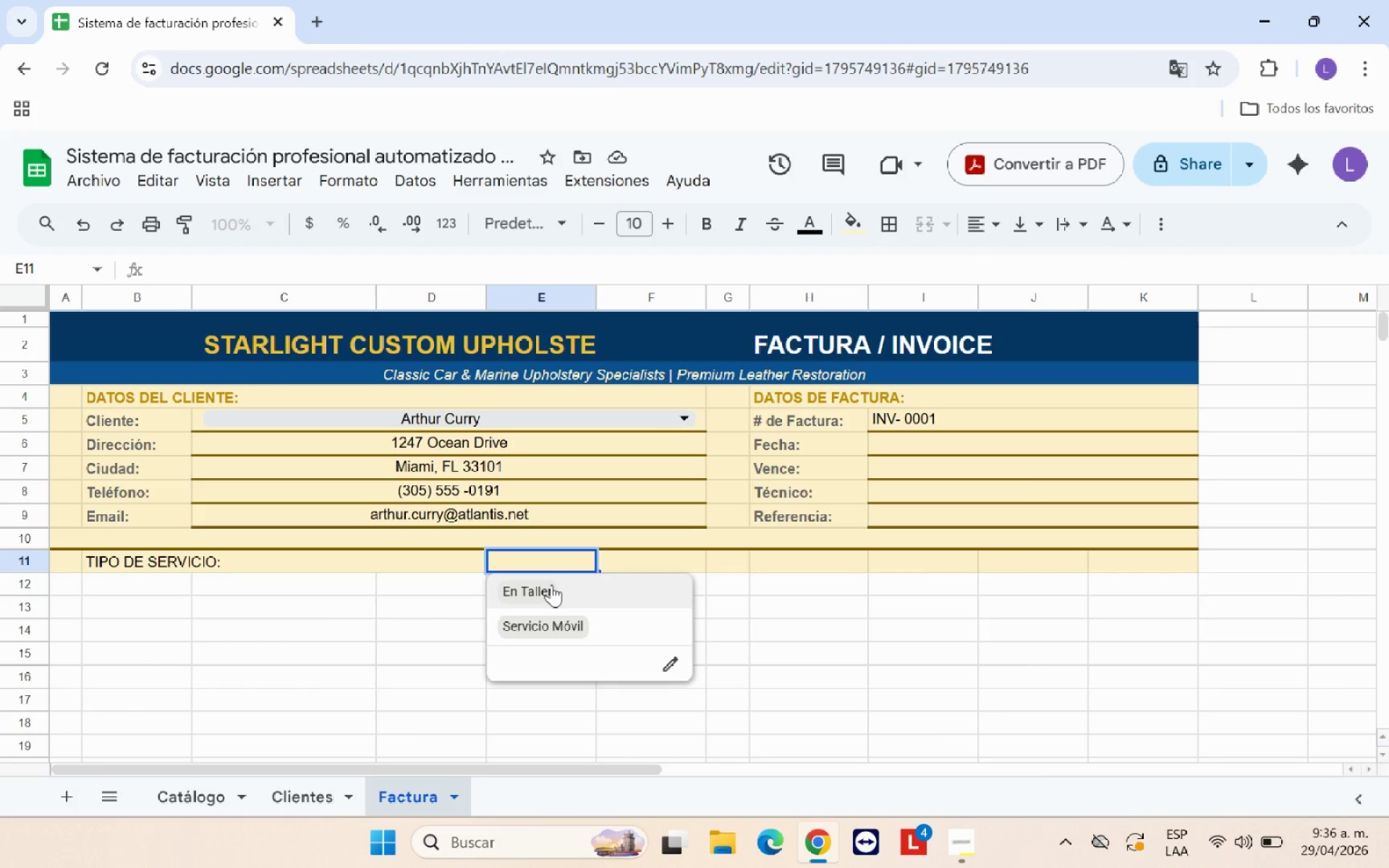 
left_click([553, 588])
 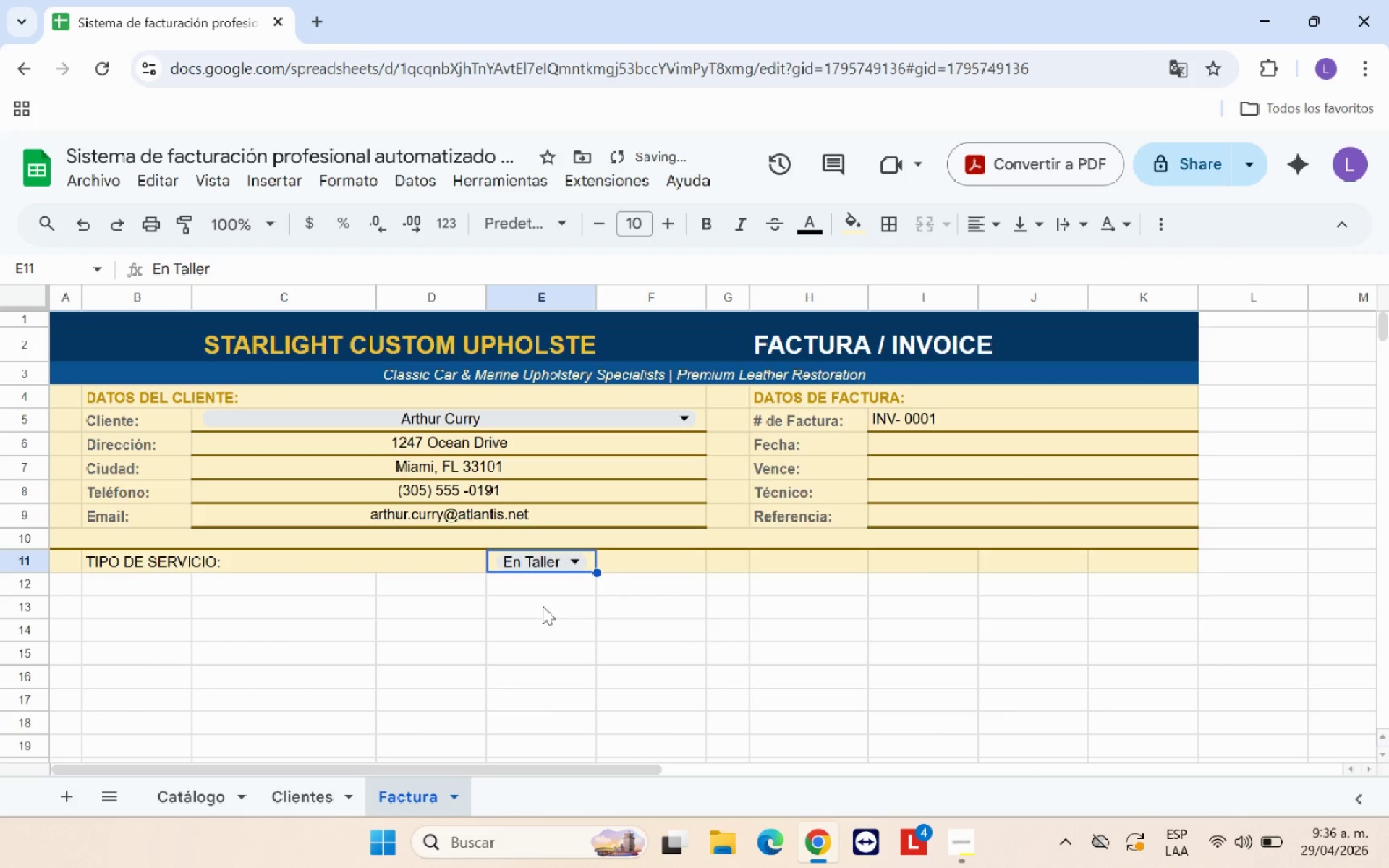 
left_click([543, 606])
 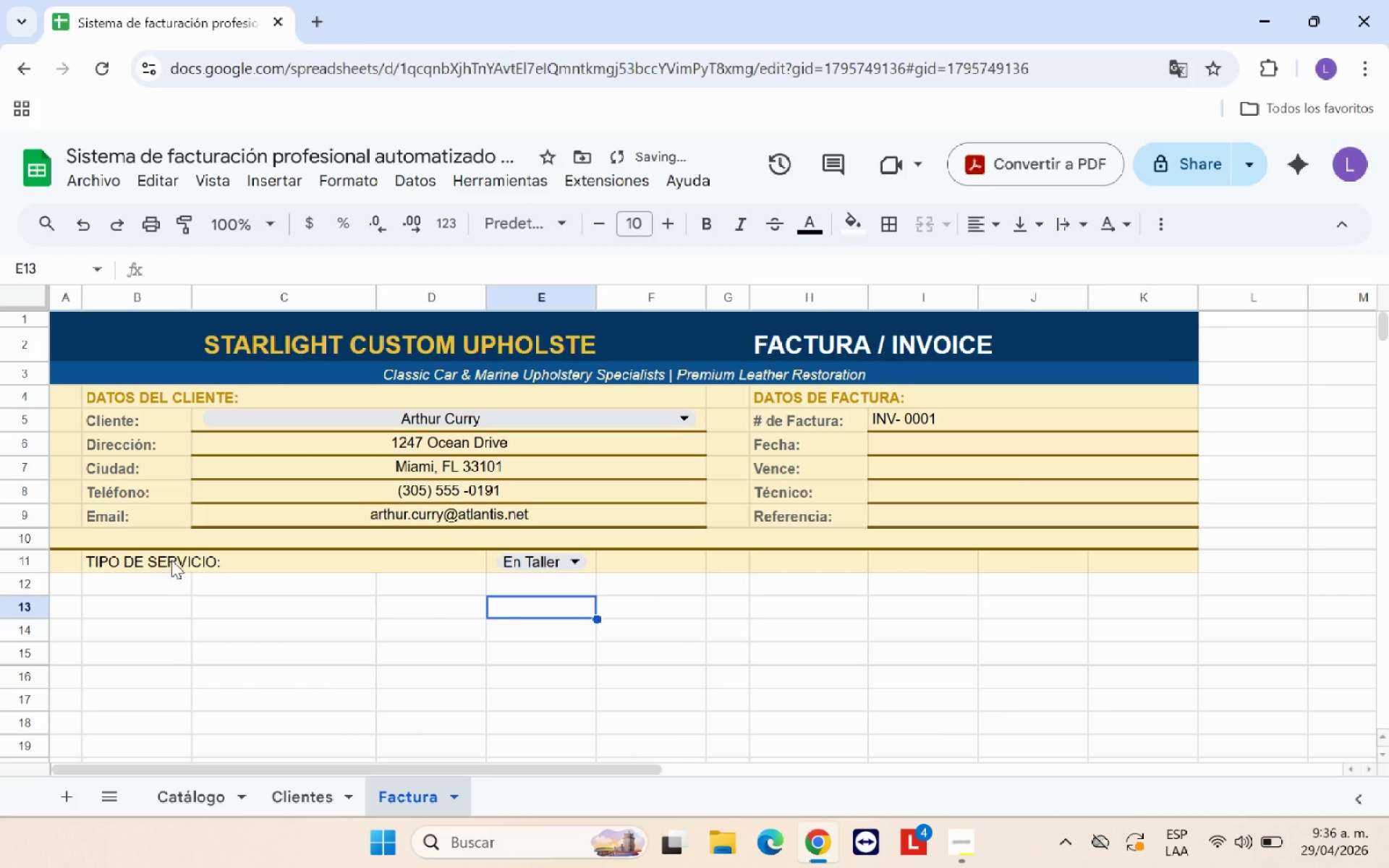 
left_click([171, 560])
 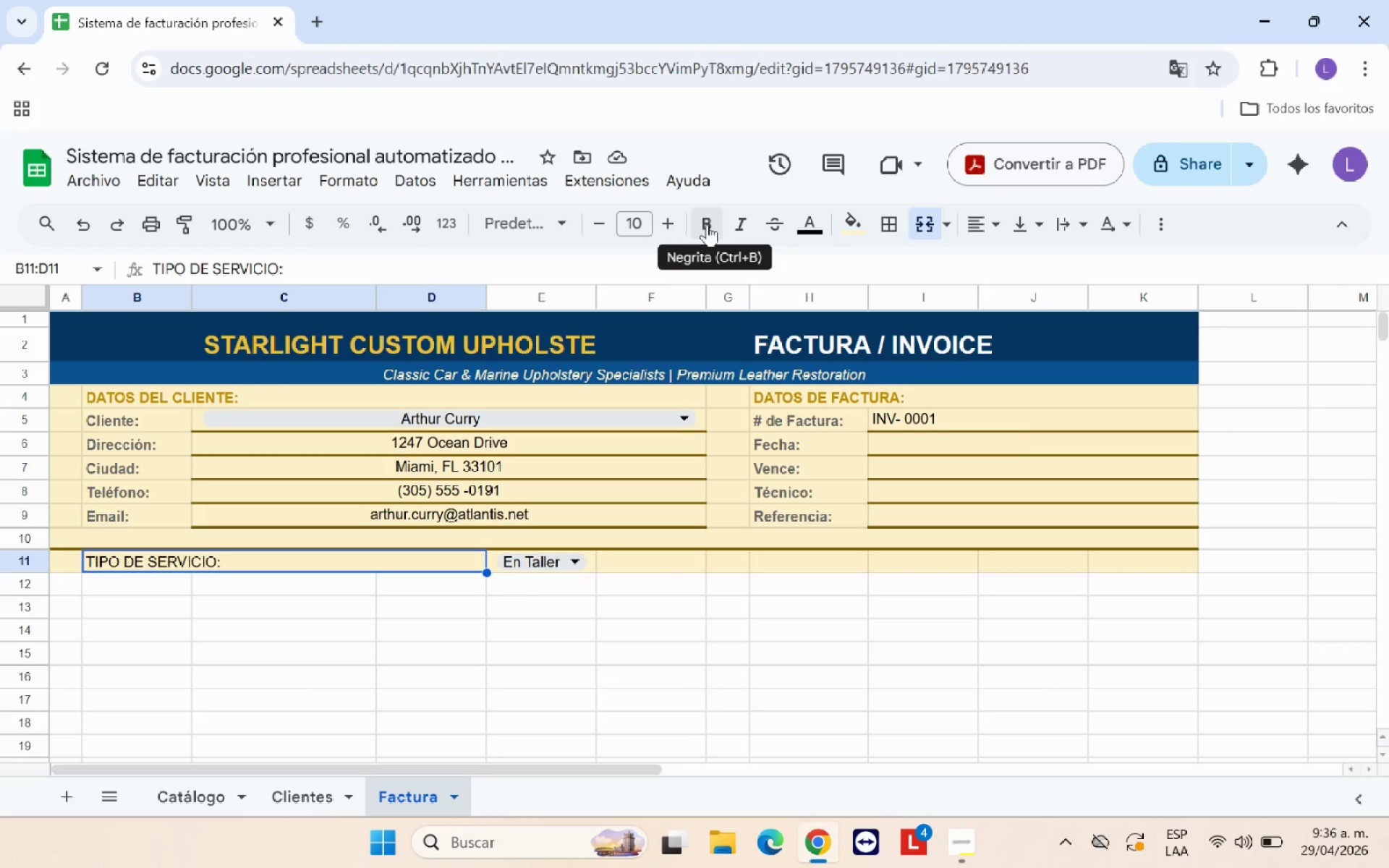 
left_click([707, 224])
 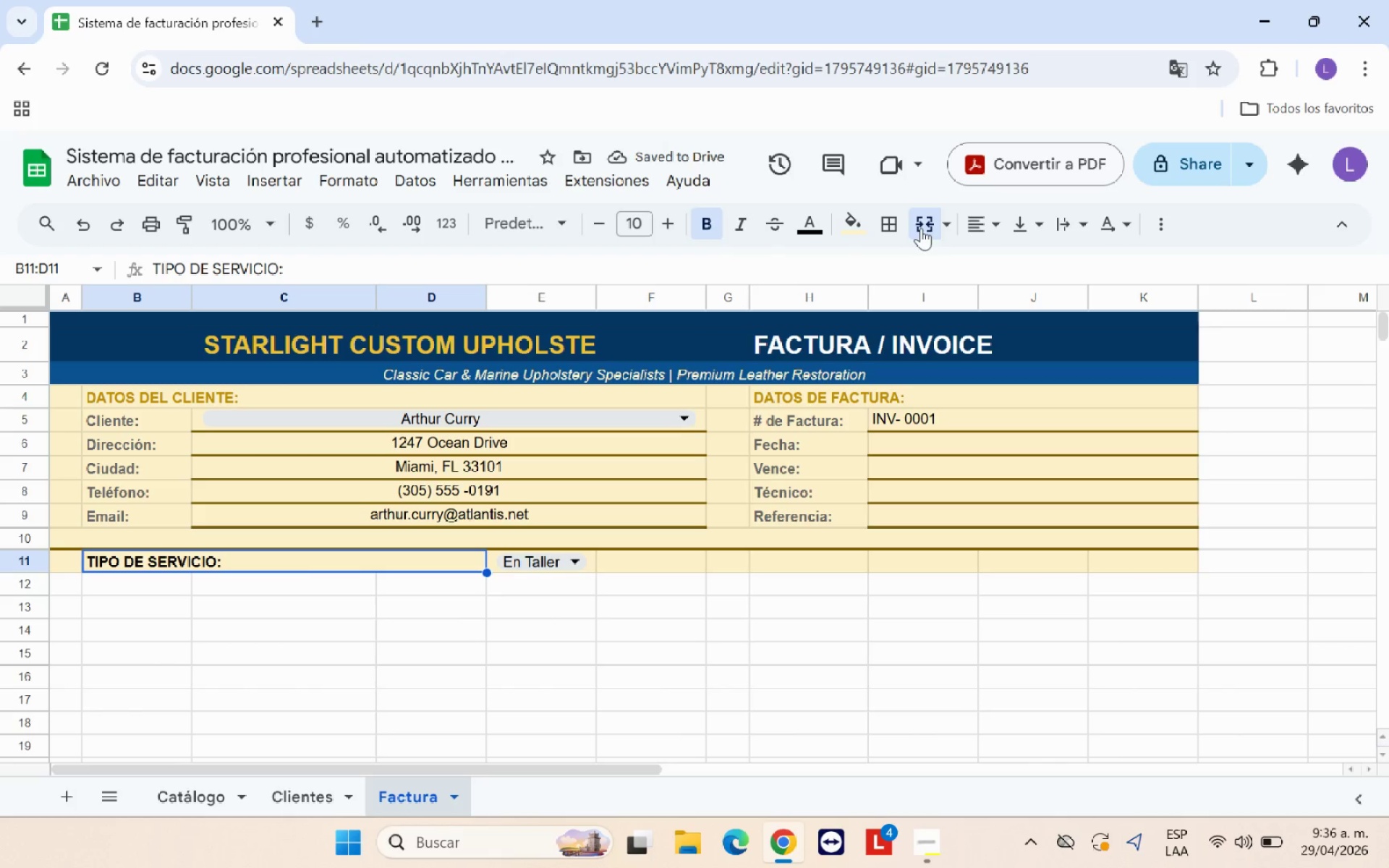 
left_click([991, 218])
 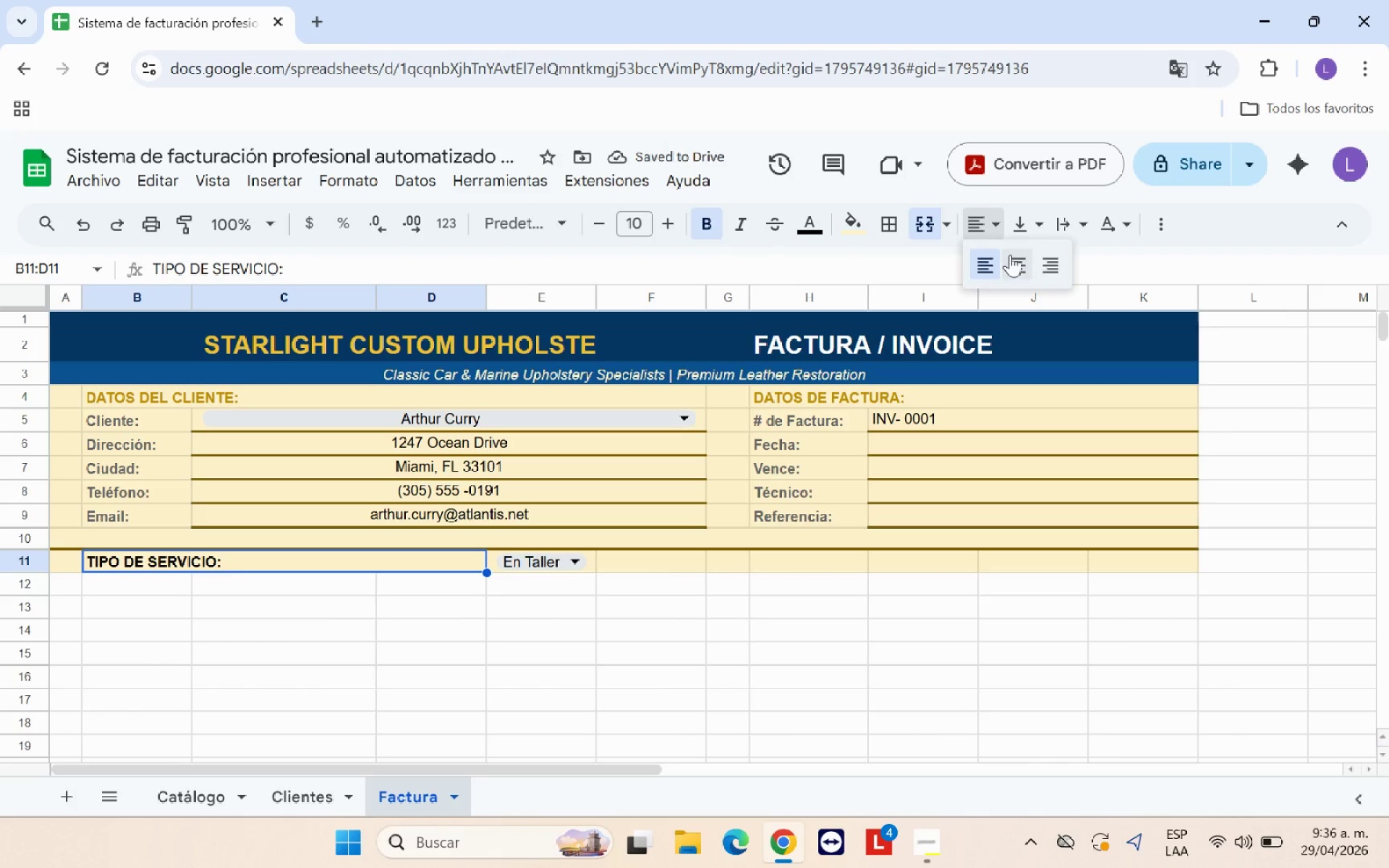 
left_click([1014, 261])
 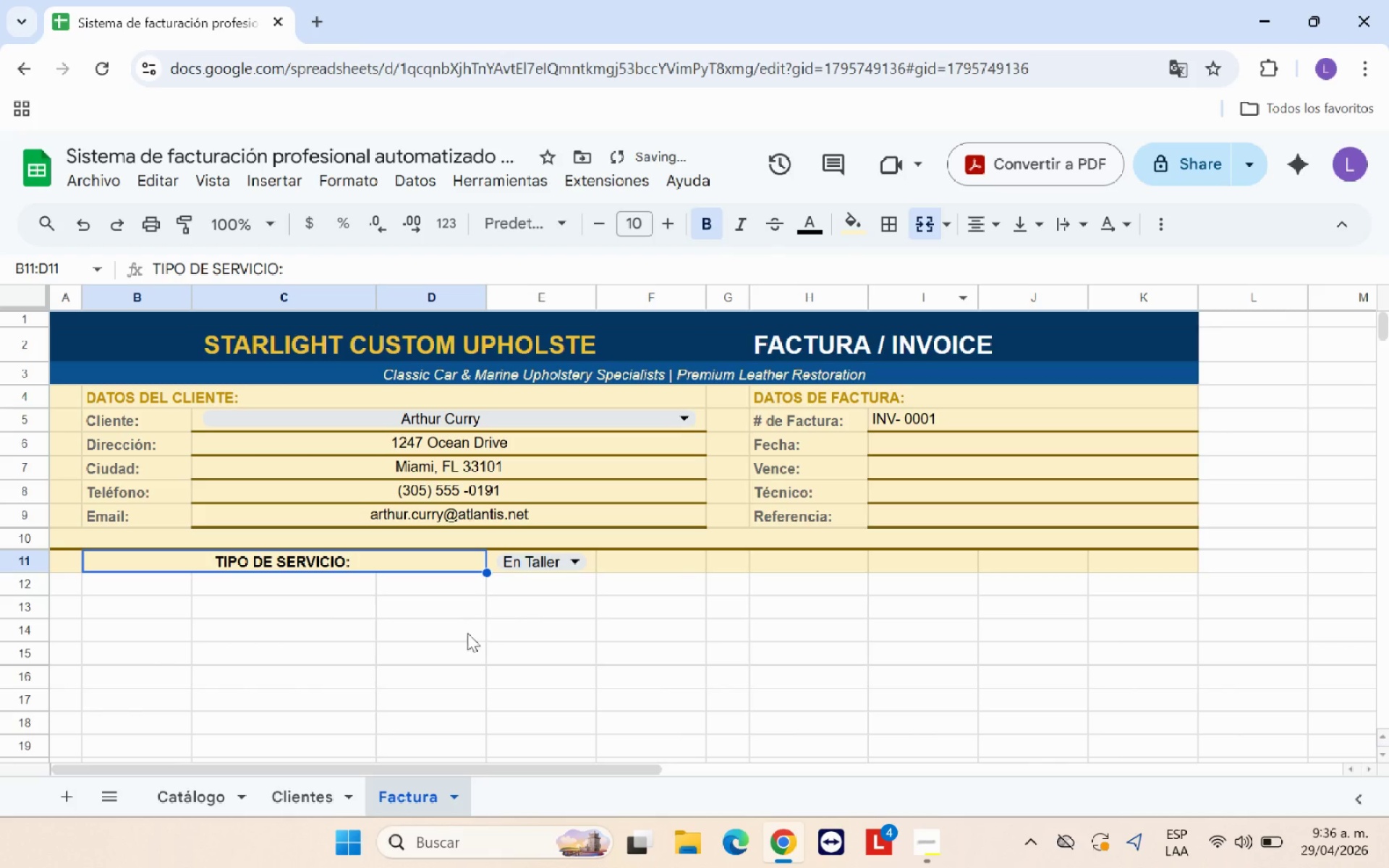 
left_click([462, 638])
 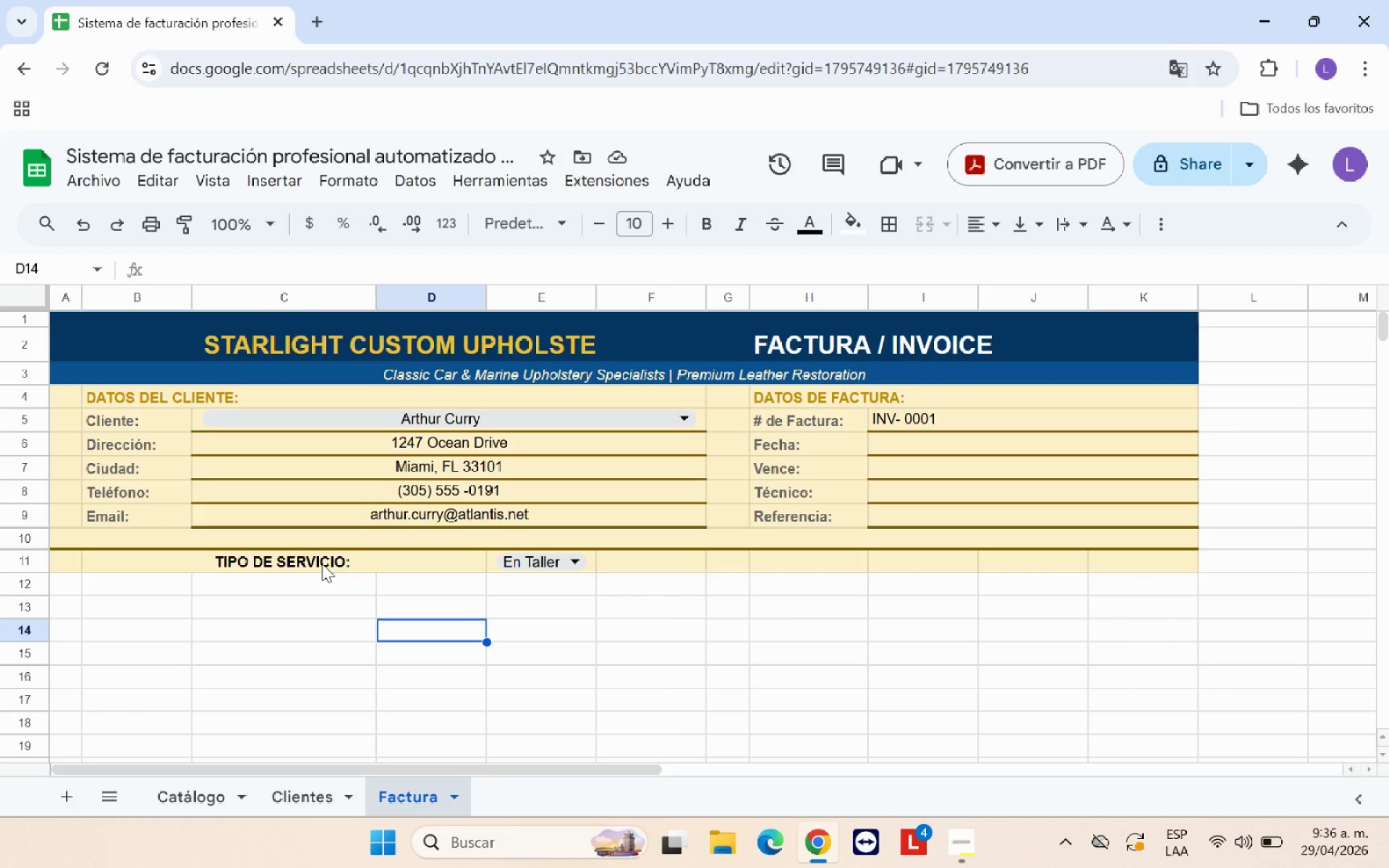 
wait(7.19)
 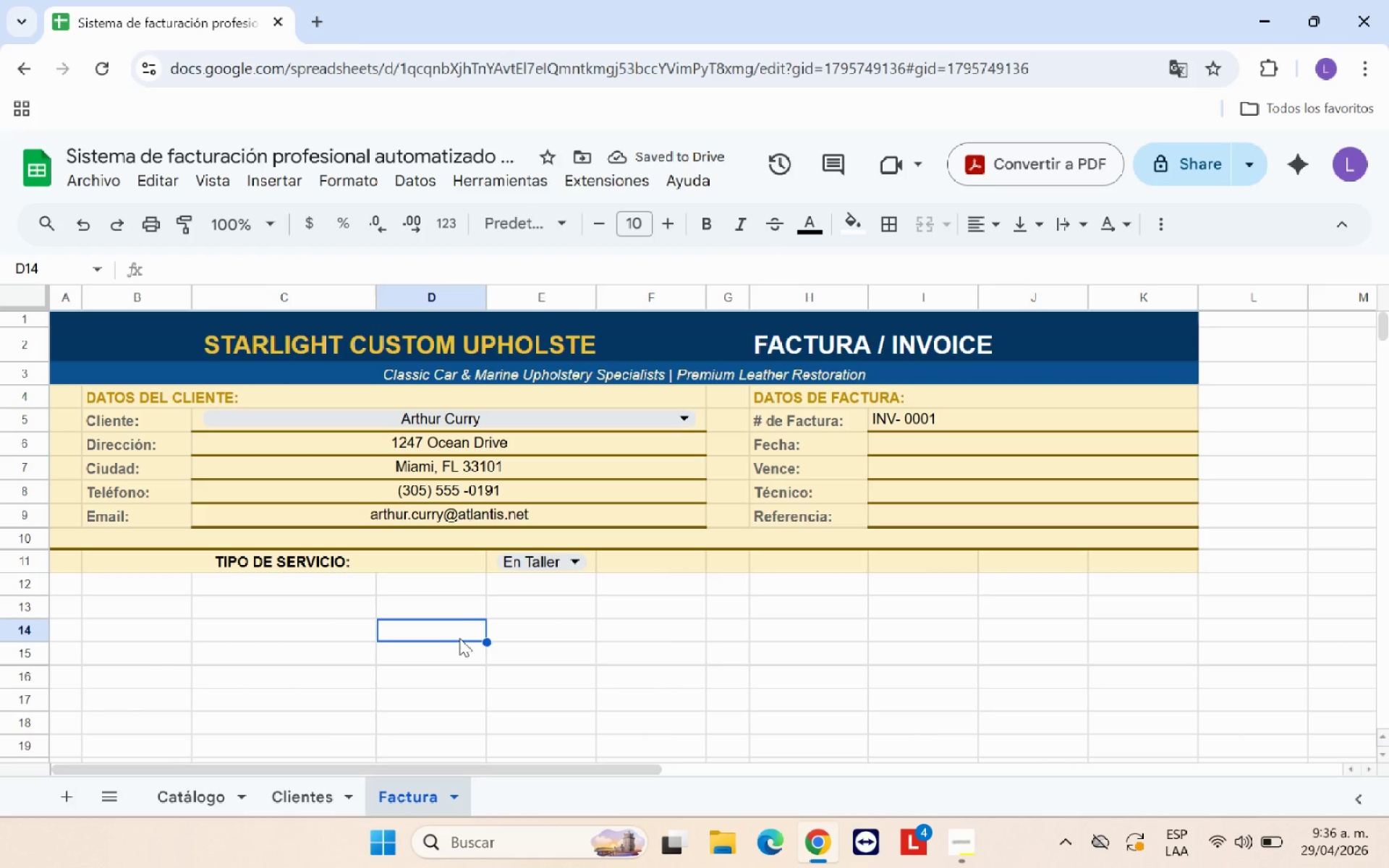 
left_click([322, 563])
 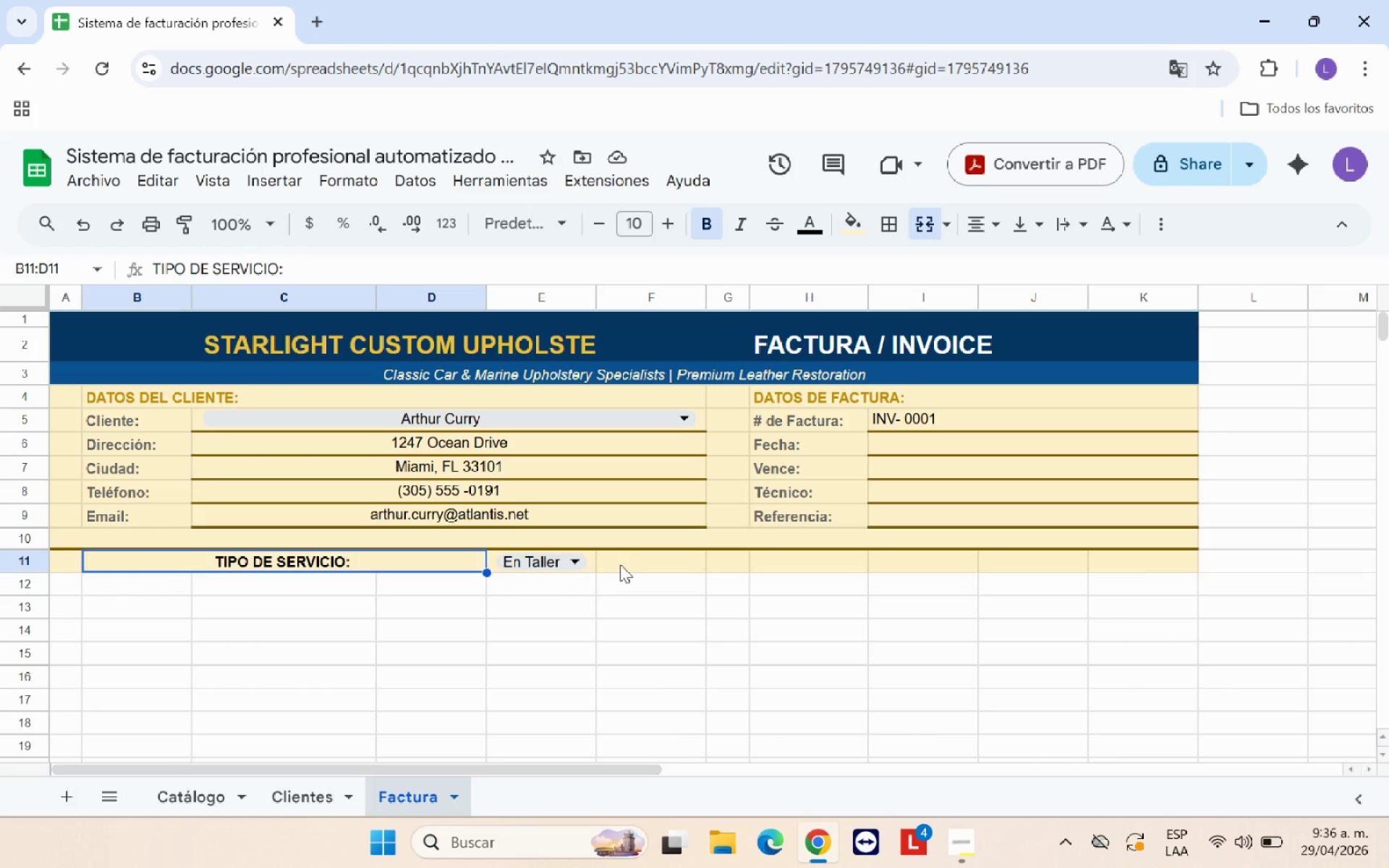 
left_click([620, 564])
 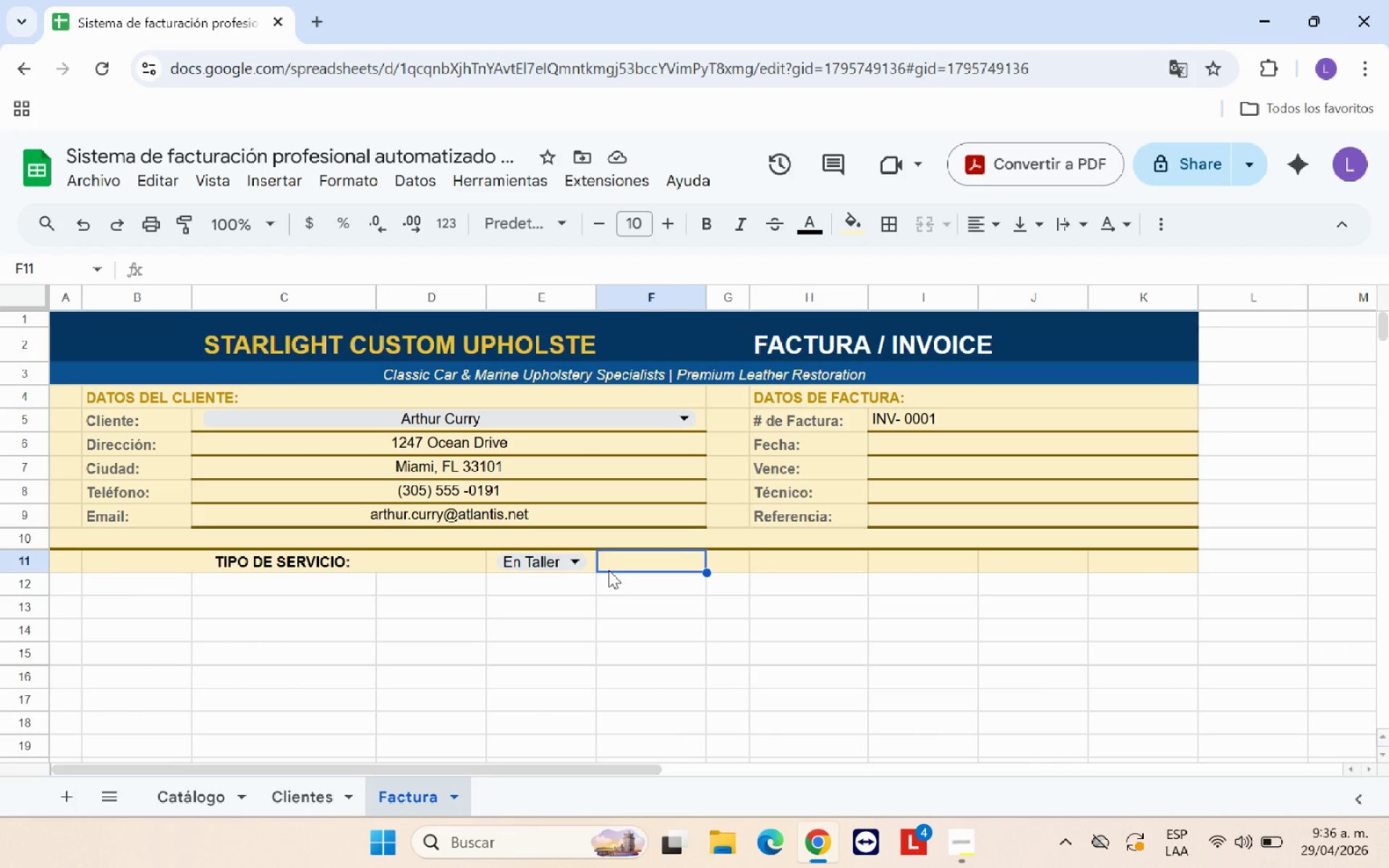 
wait(5.91)
 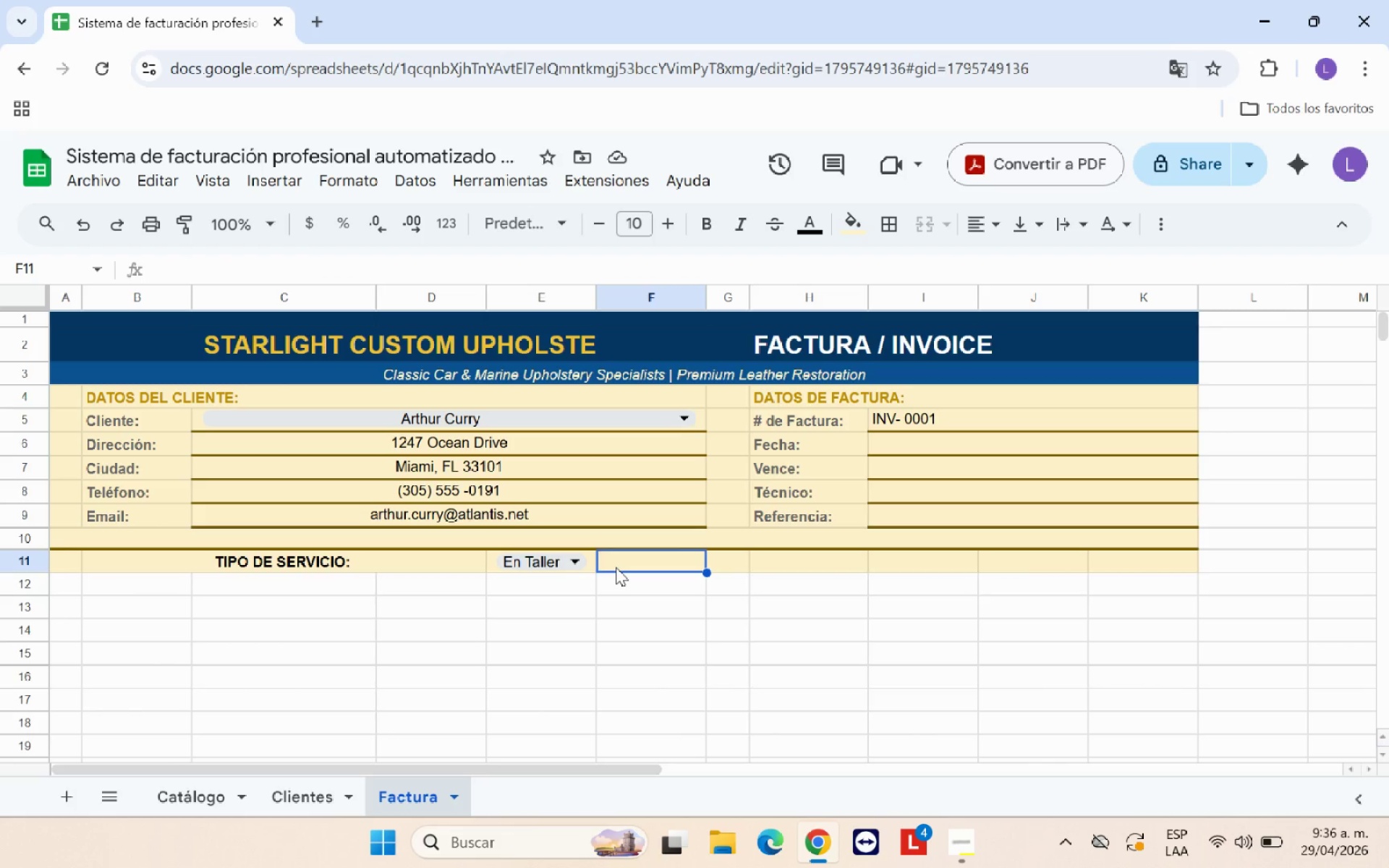 
type(En taller ) $0.00 despalazamiento |)
key(Backspace)
type(\ Servicio Mo)
key(Backspace)
type(ovil)
 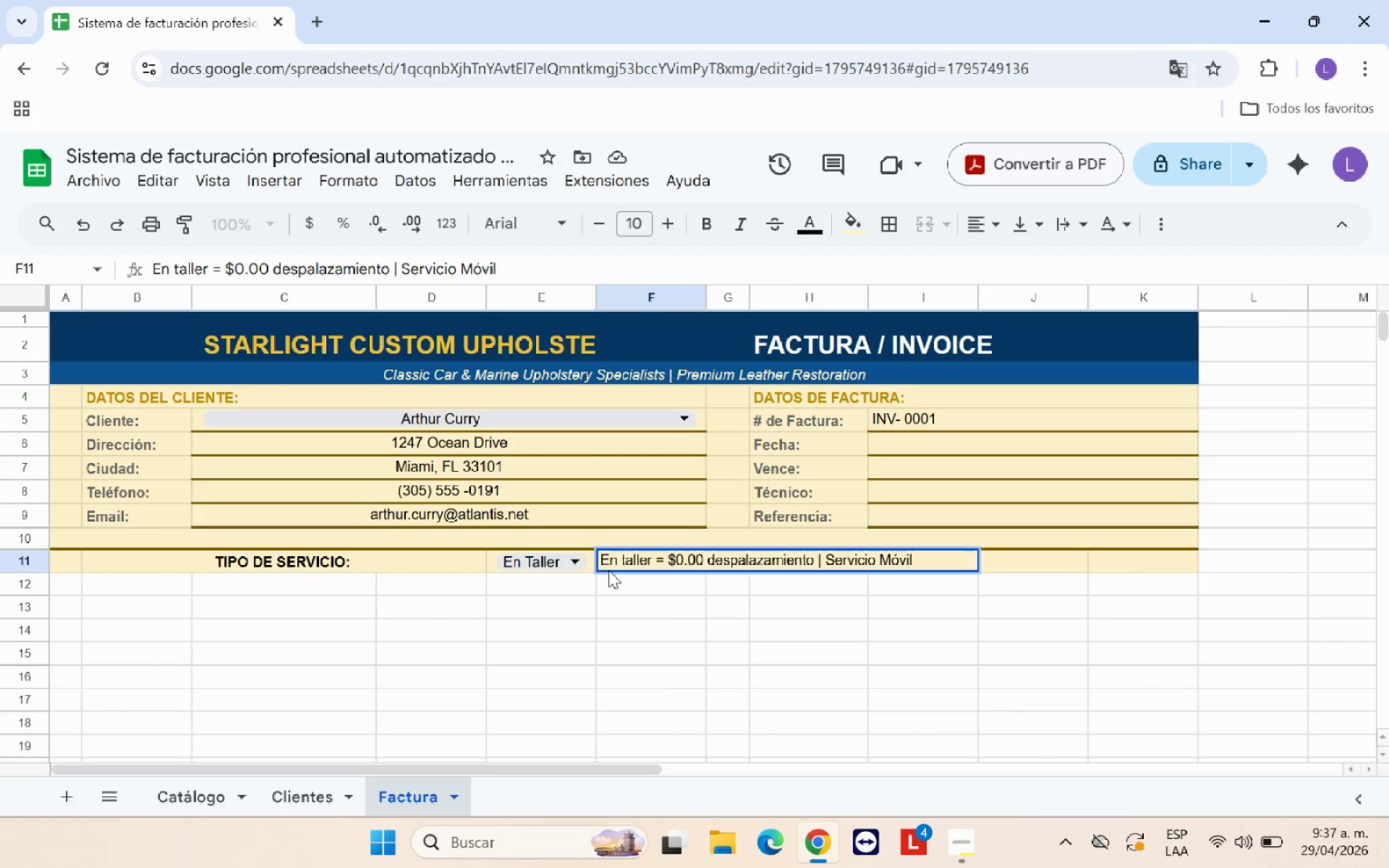 
 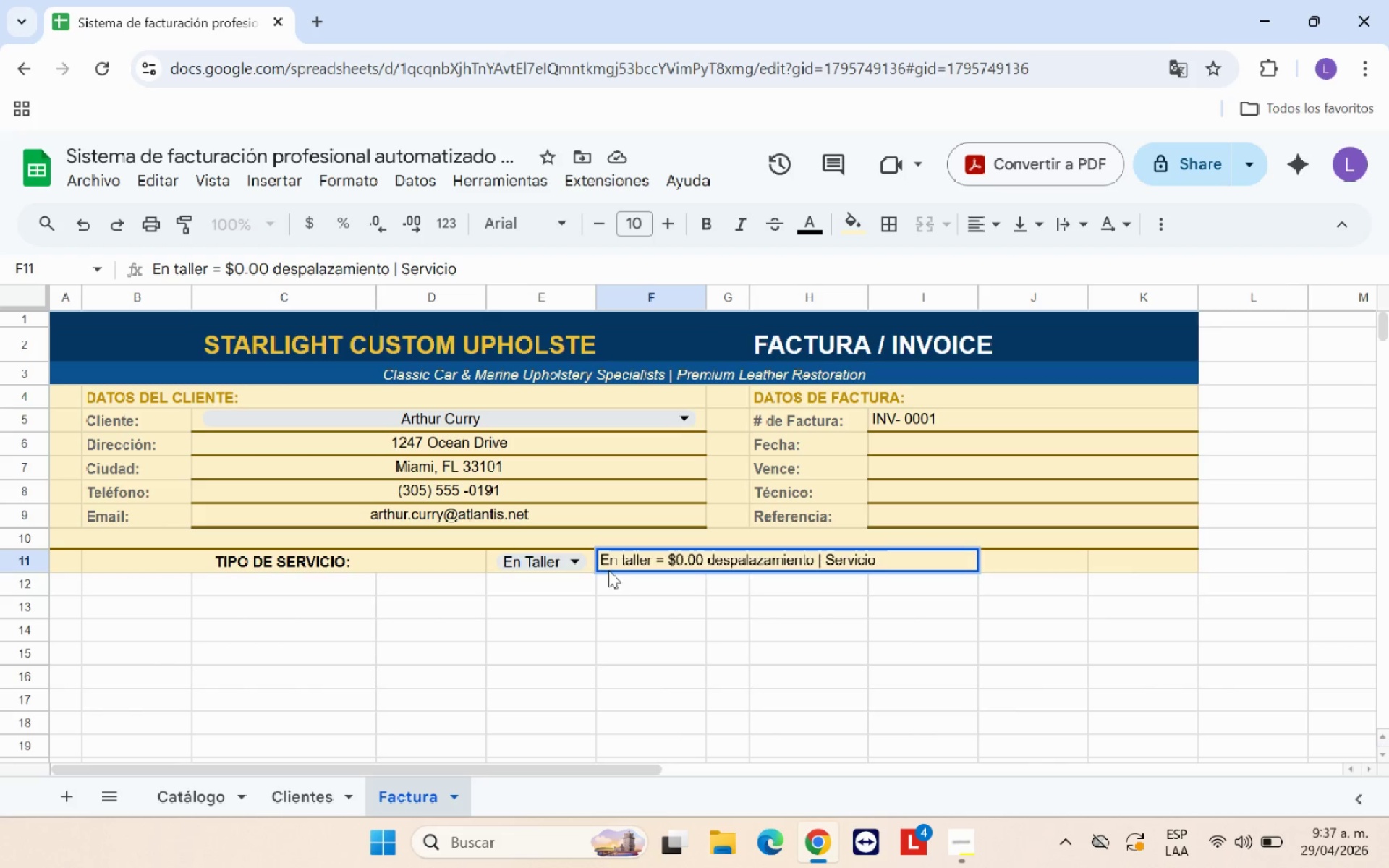 
hold_key(key=Semicolon, duration=0.33)
 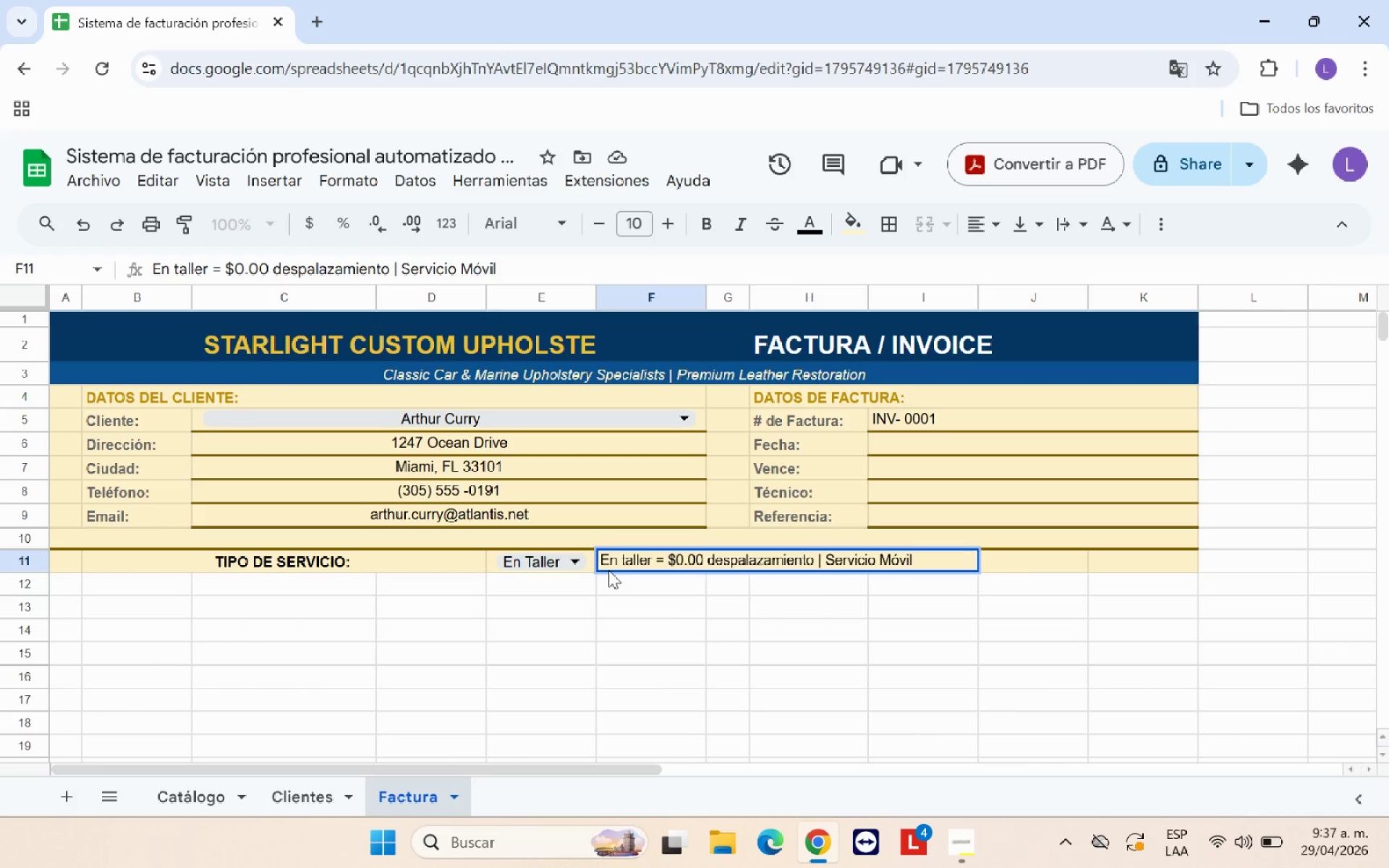 
type( ) = $150.00)
 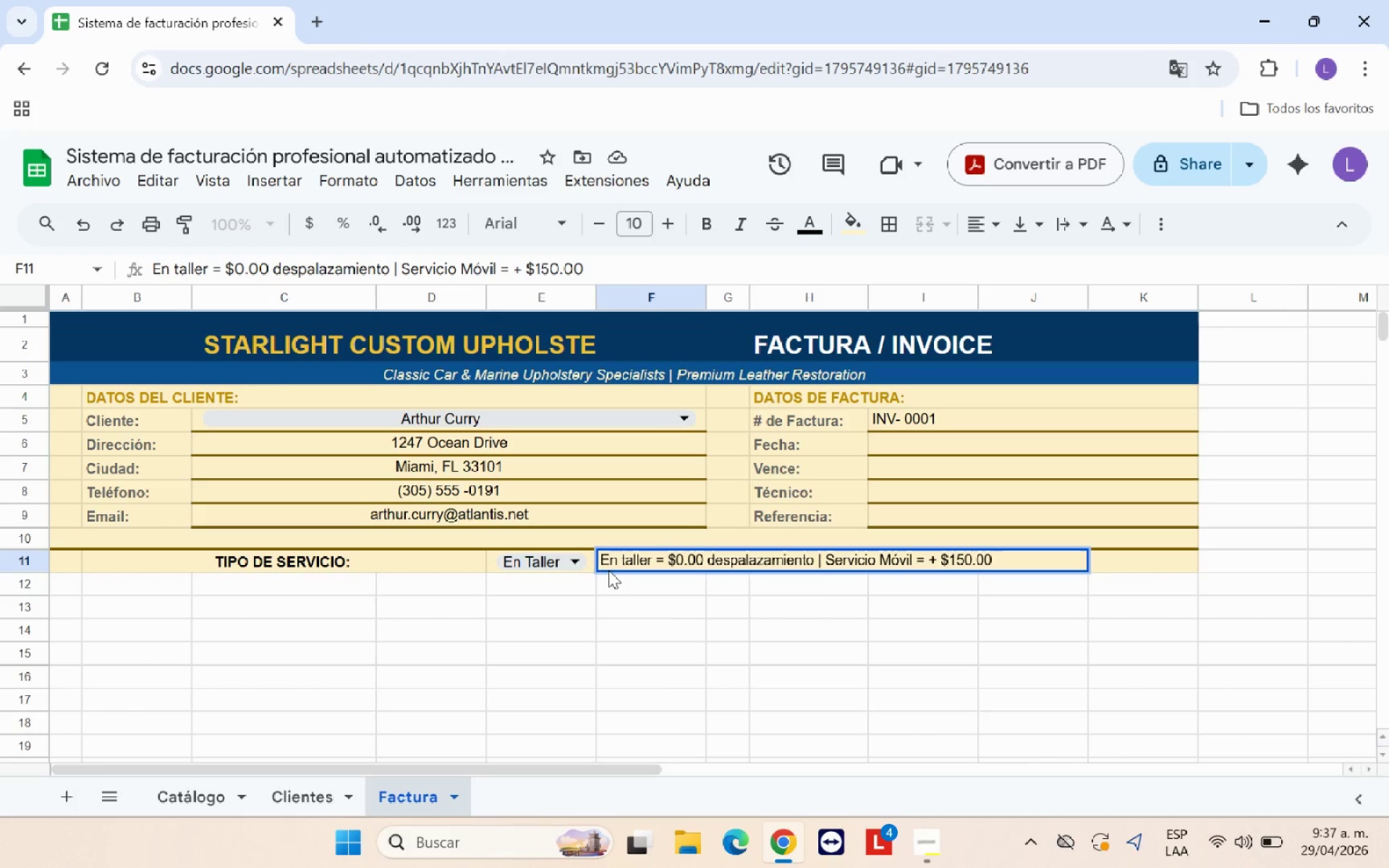 
left_click([650, 624])
 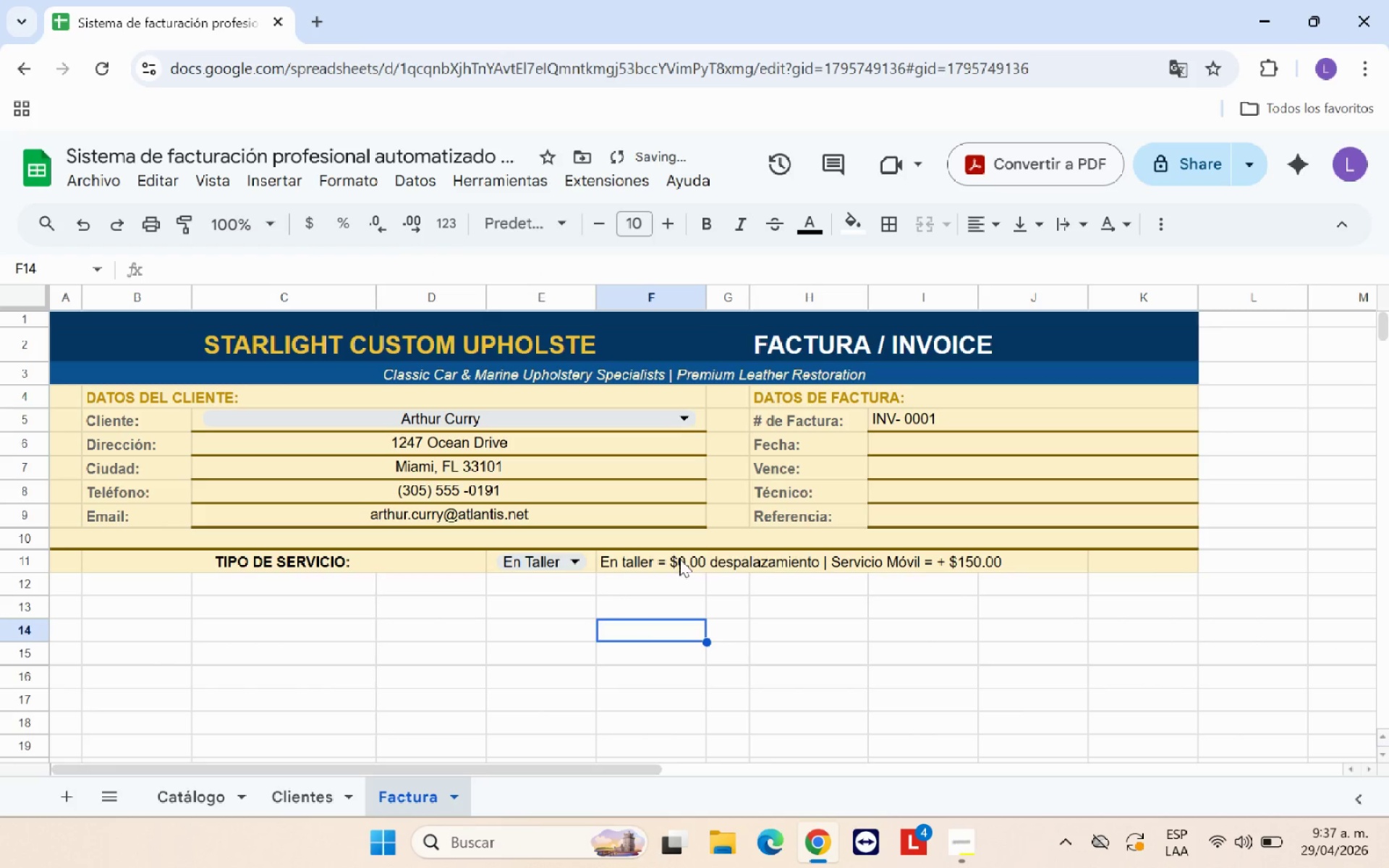 
left_click([678, 558])
 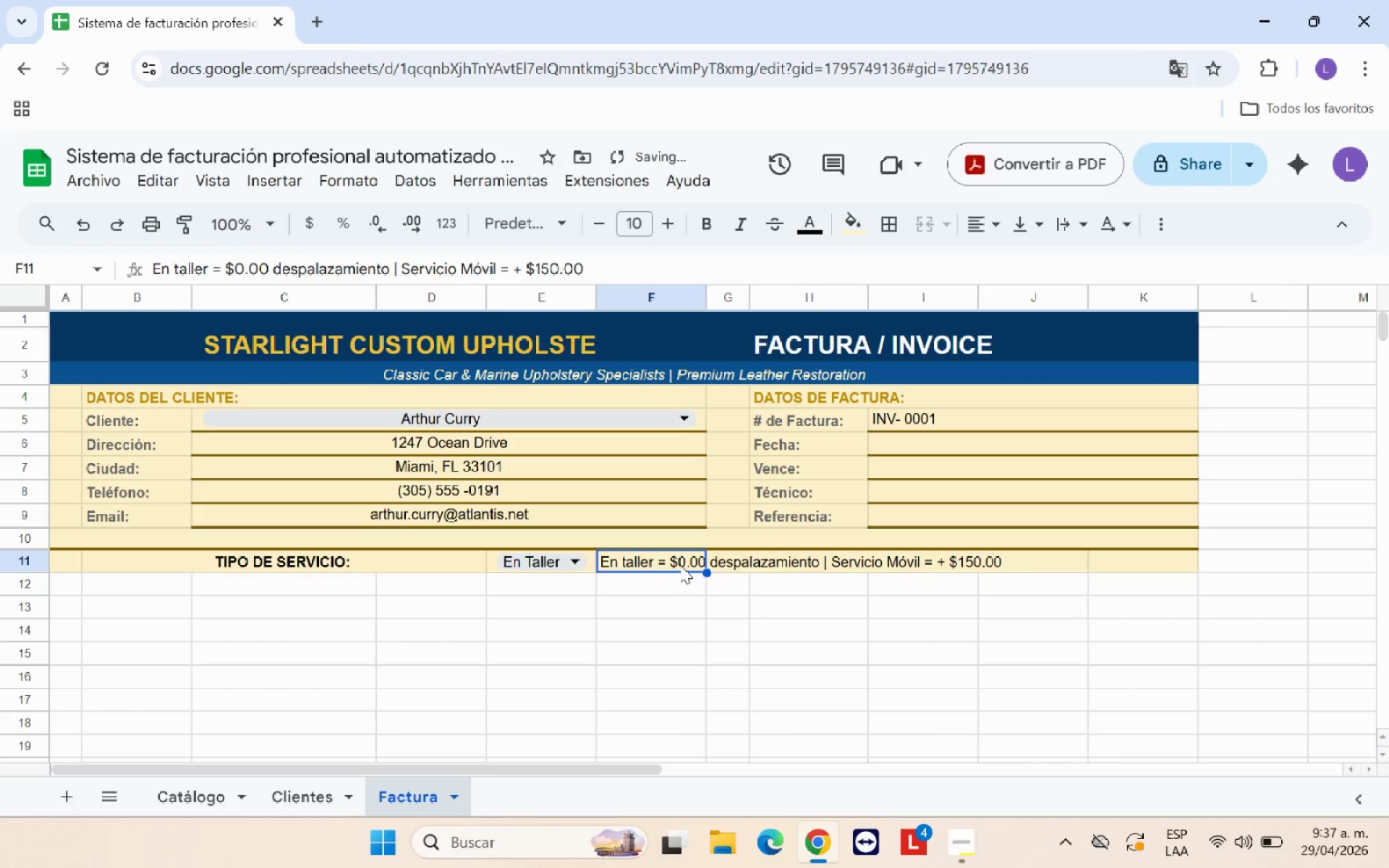 
left_click_drag(start_coordinate=[694, 560], to_coordinate=[1138, 558])
 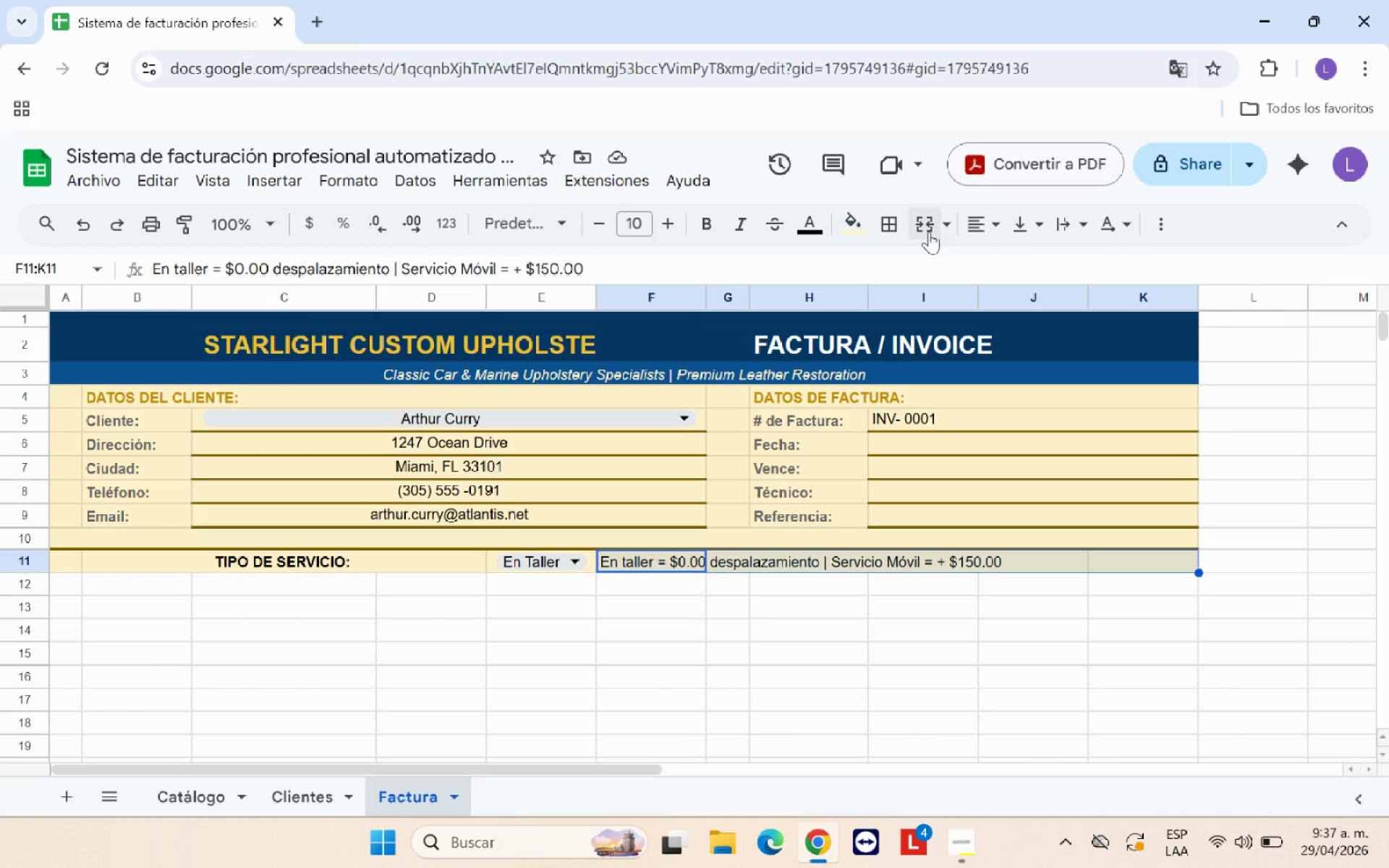 
left_click([919, 229])
 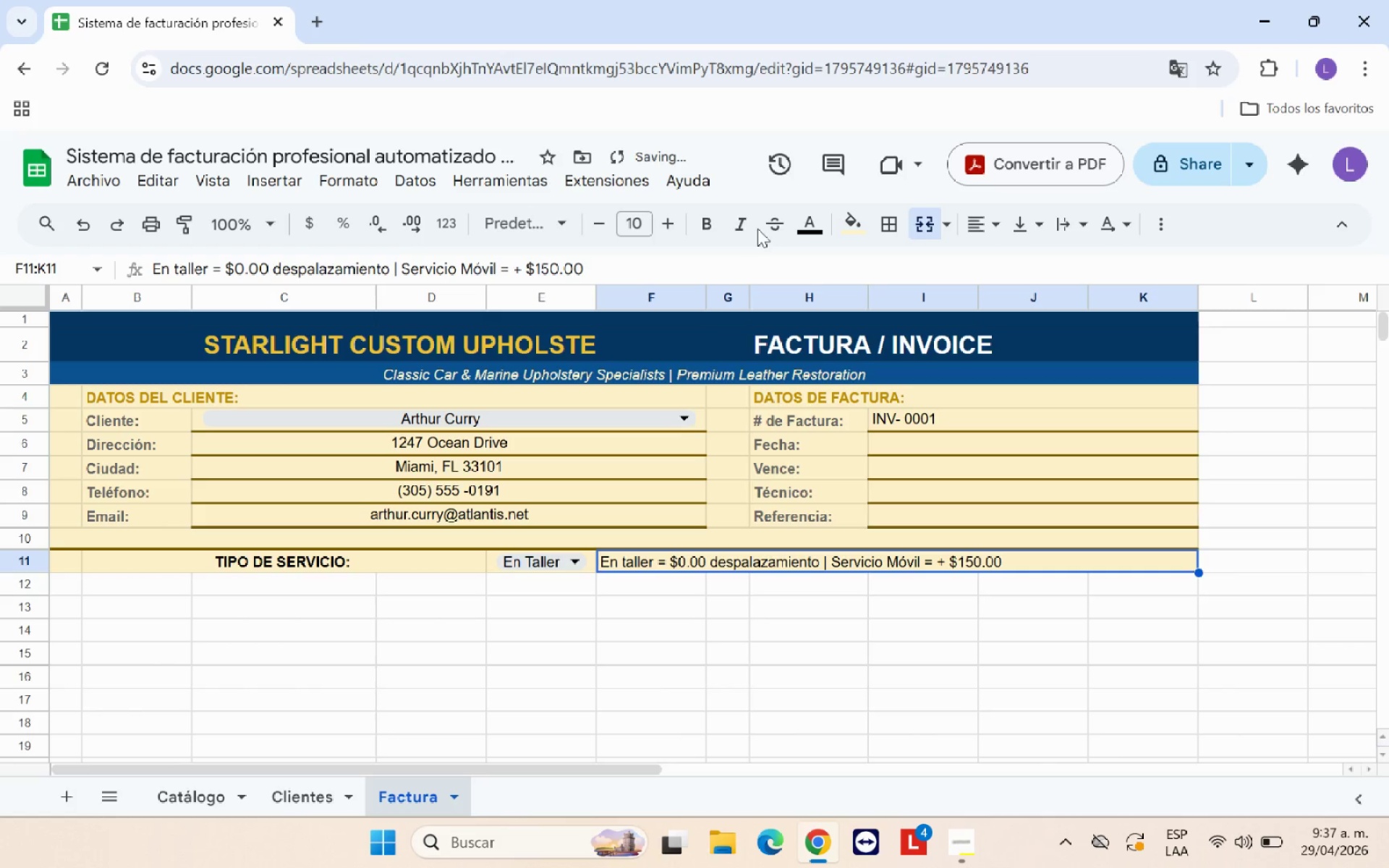 
left_click([744, 226])
 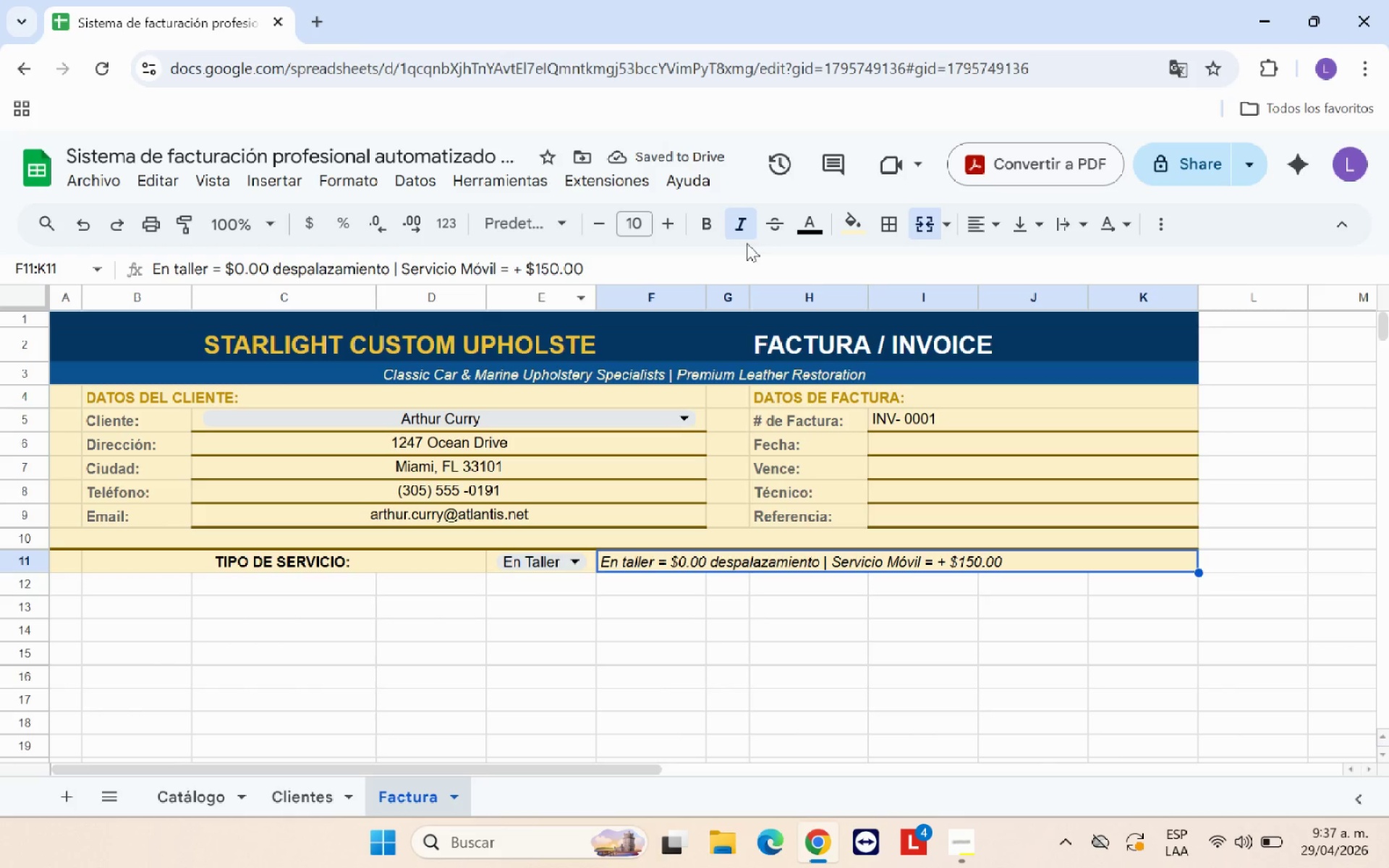 
left_click([804, 231])
 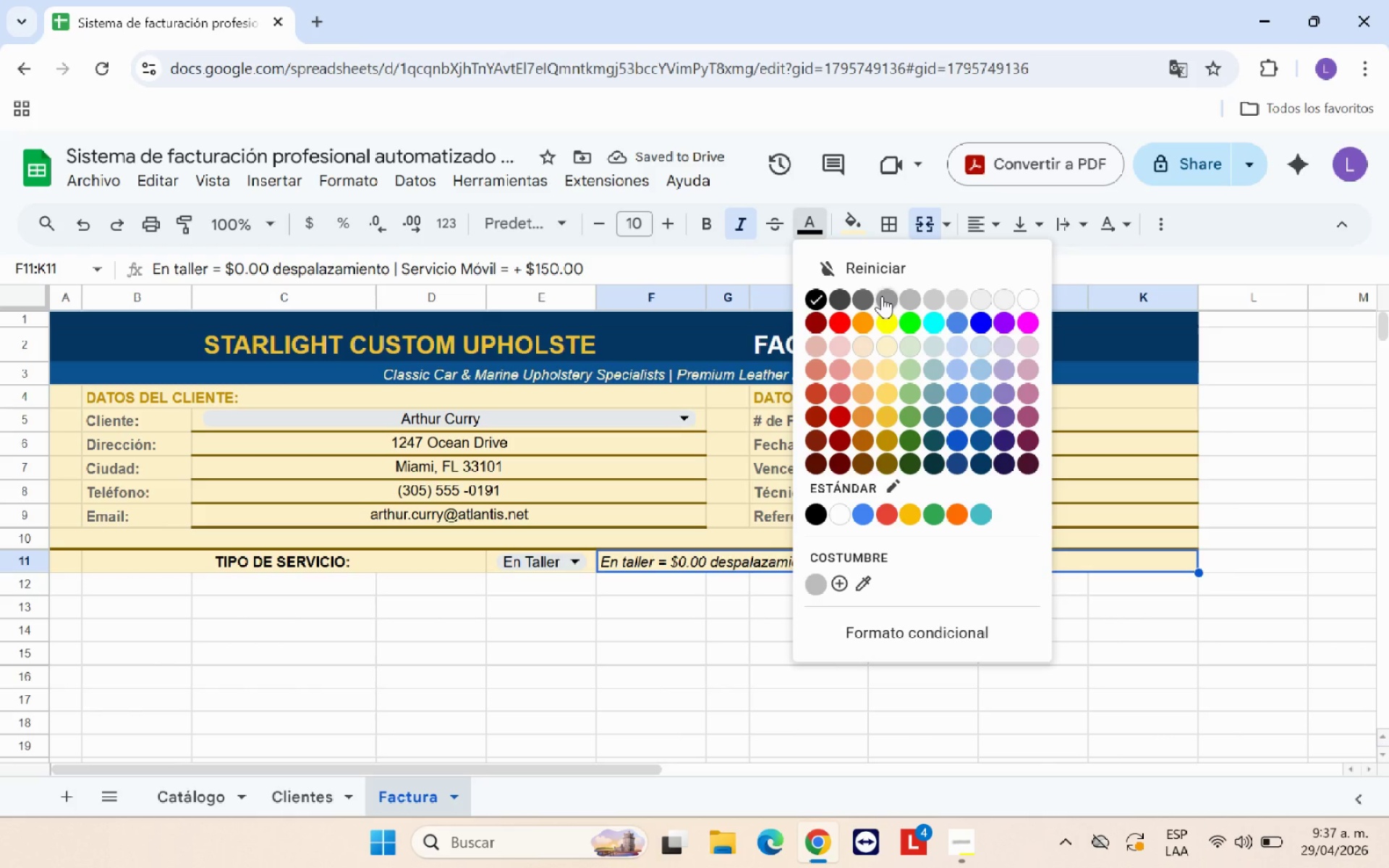 
left_click([882, 296])
 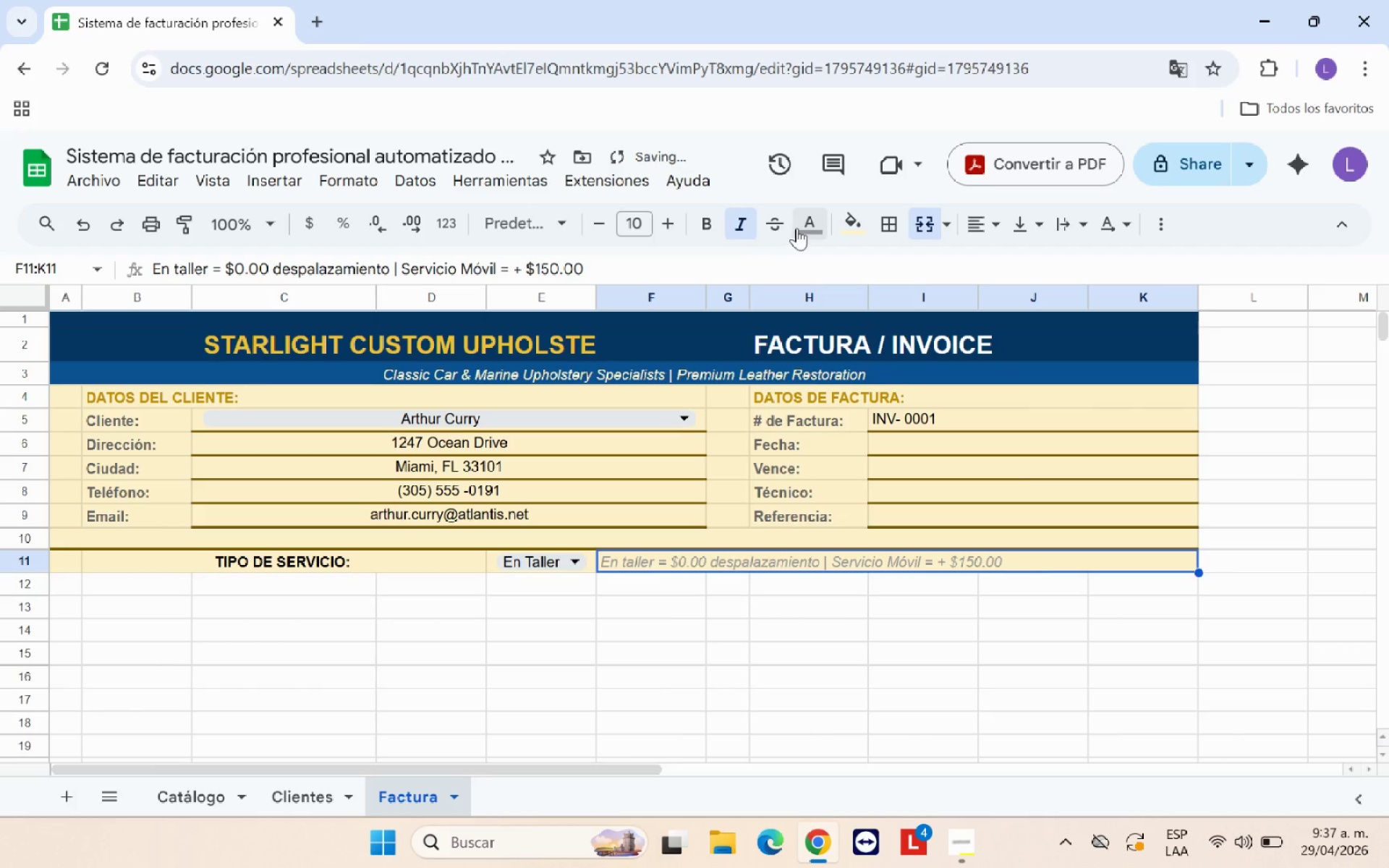 
left_click([809, 227])
 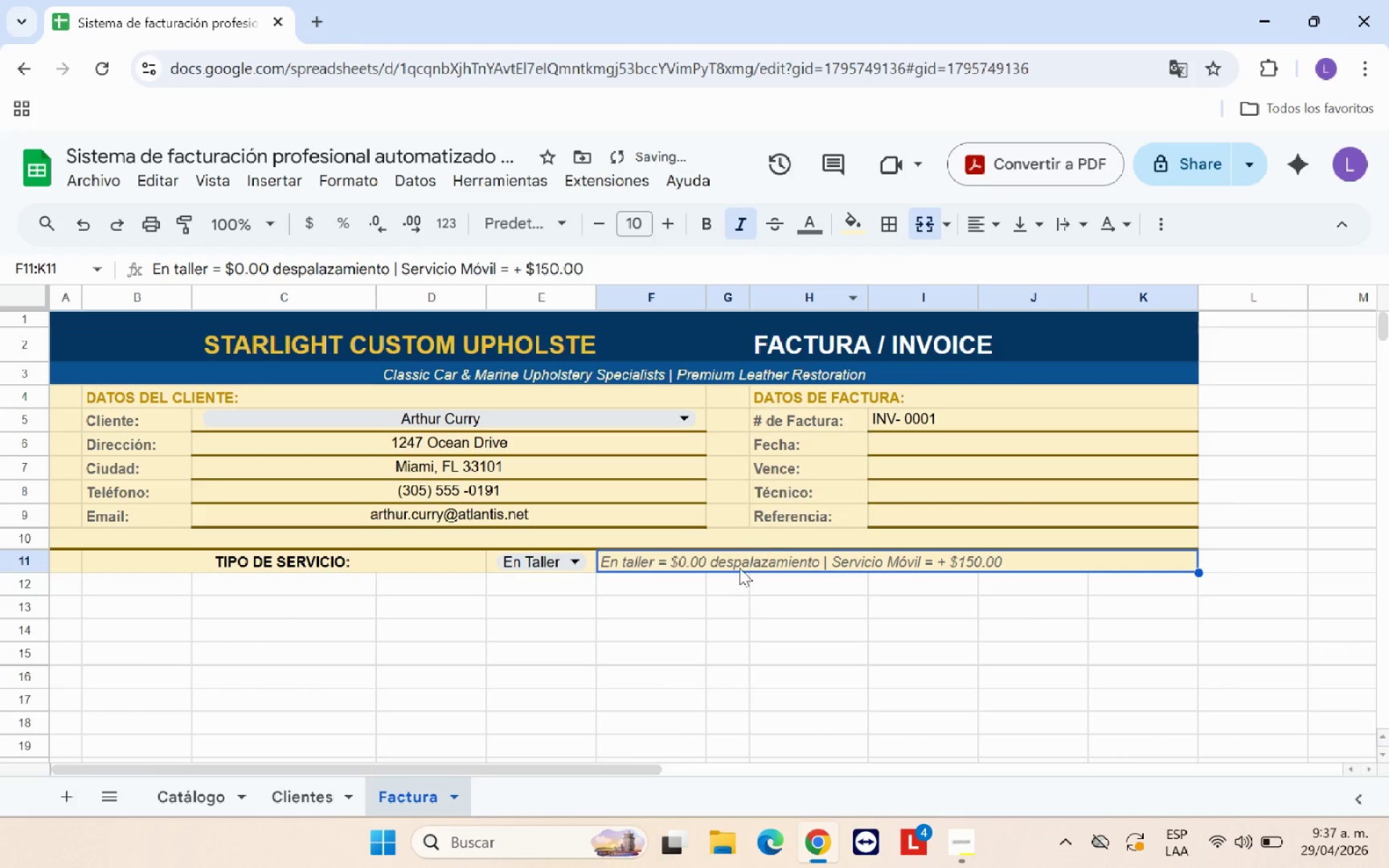 
left_click([703, 607])
 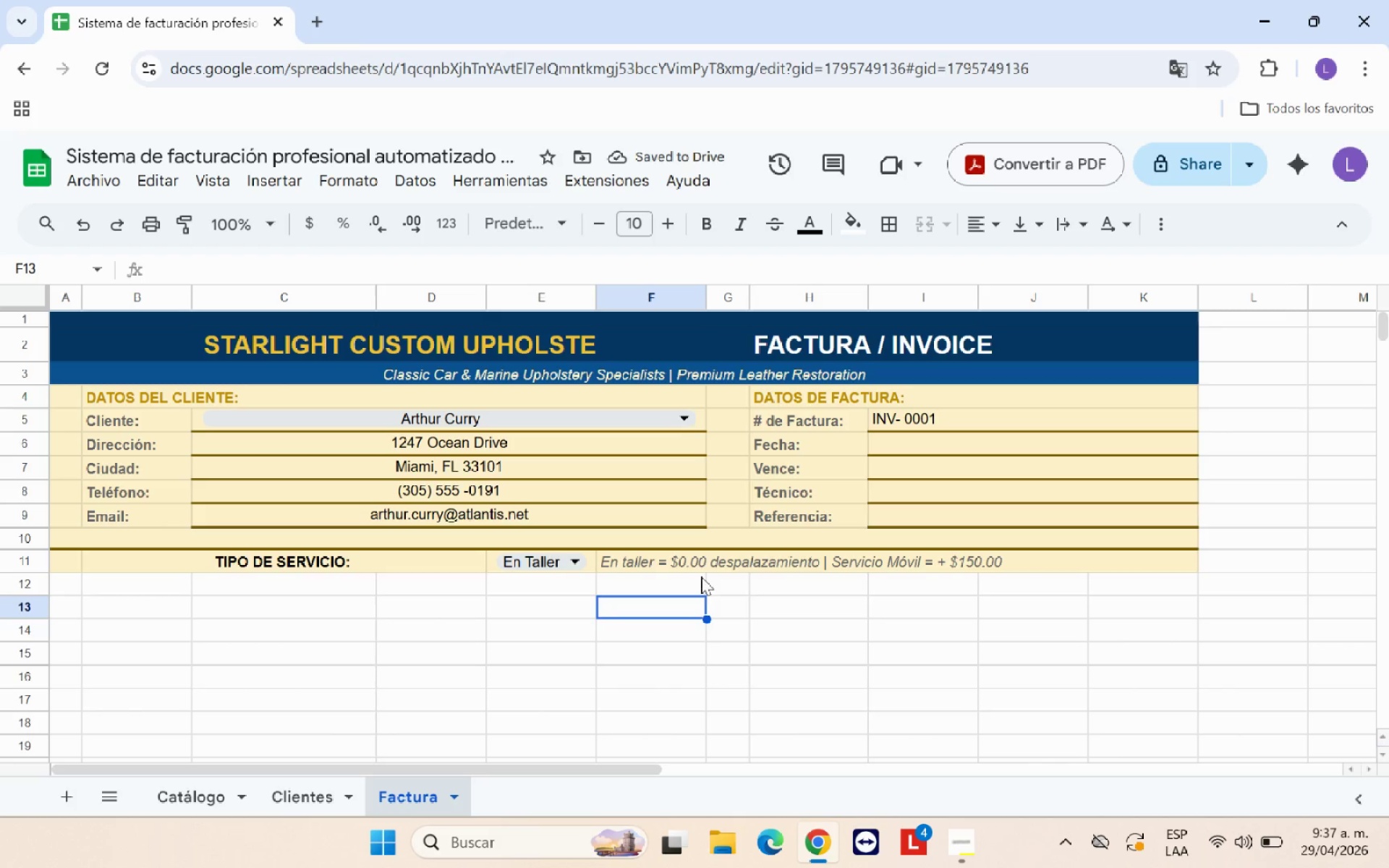 
left_click([693, 558])
 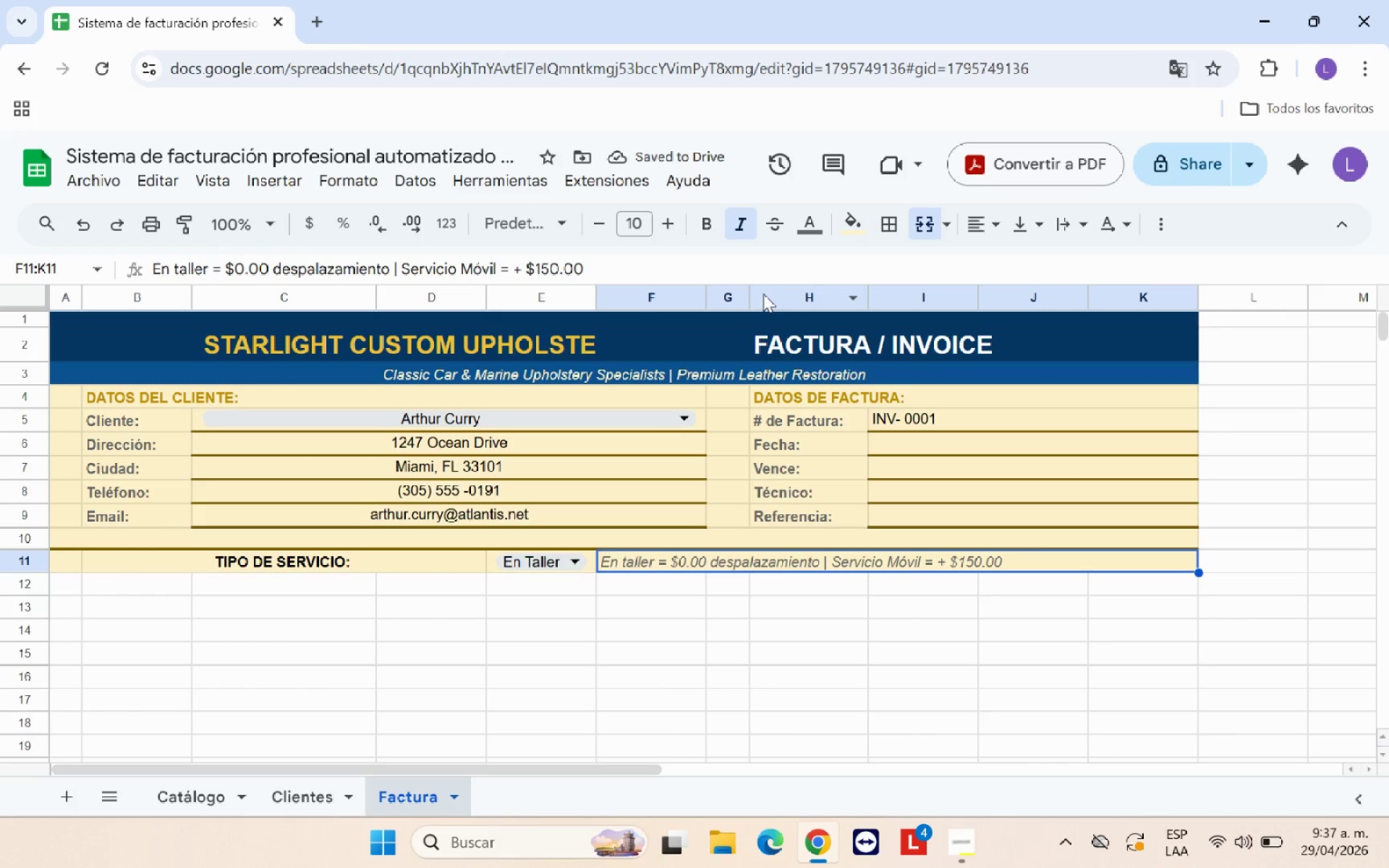 
left_click_drag(start_coordinate=[750, 294], to_coordinate=[723, 294])
 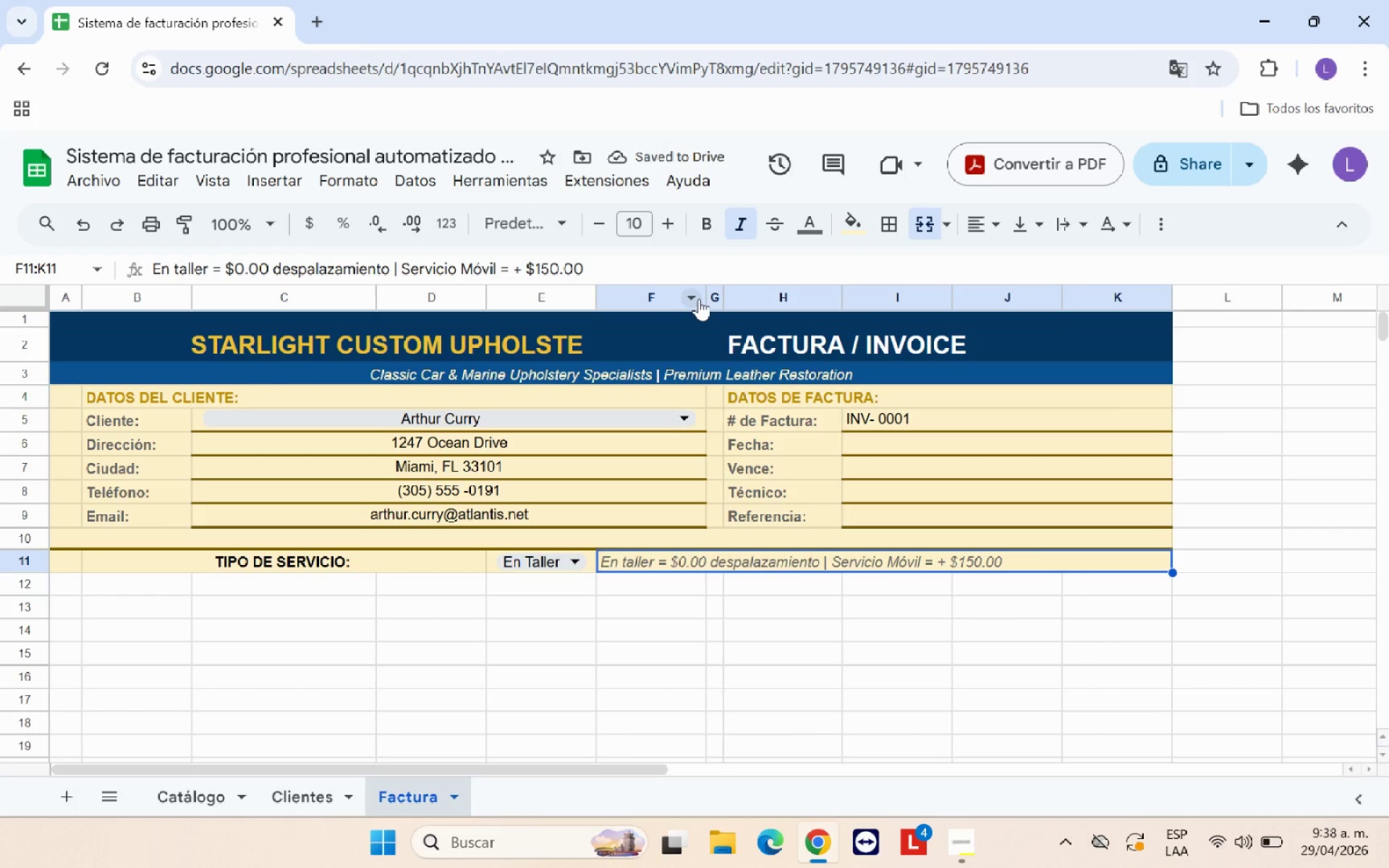 
left_click_drag(start_coordinate=[703, 297], to_coordinate=[663, 297])
 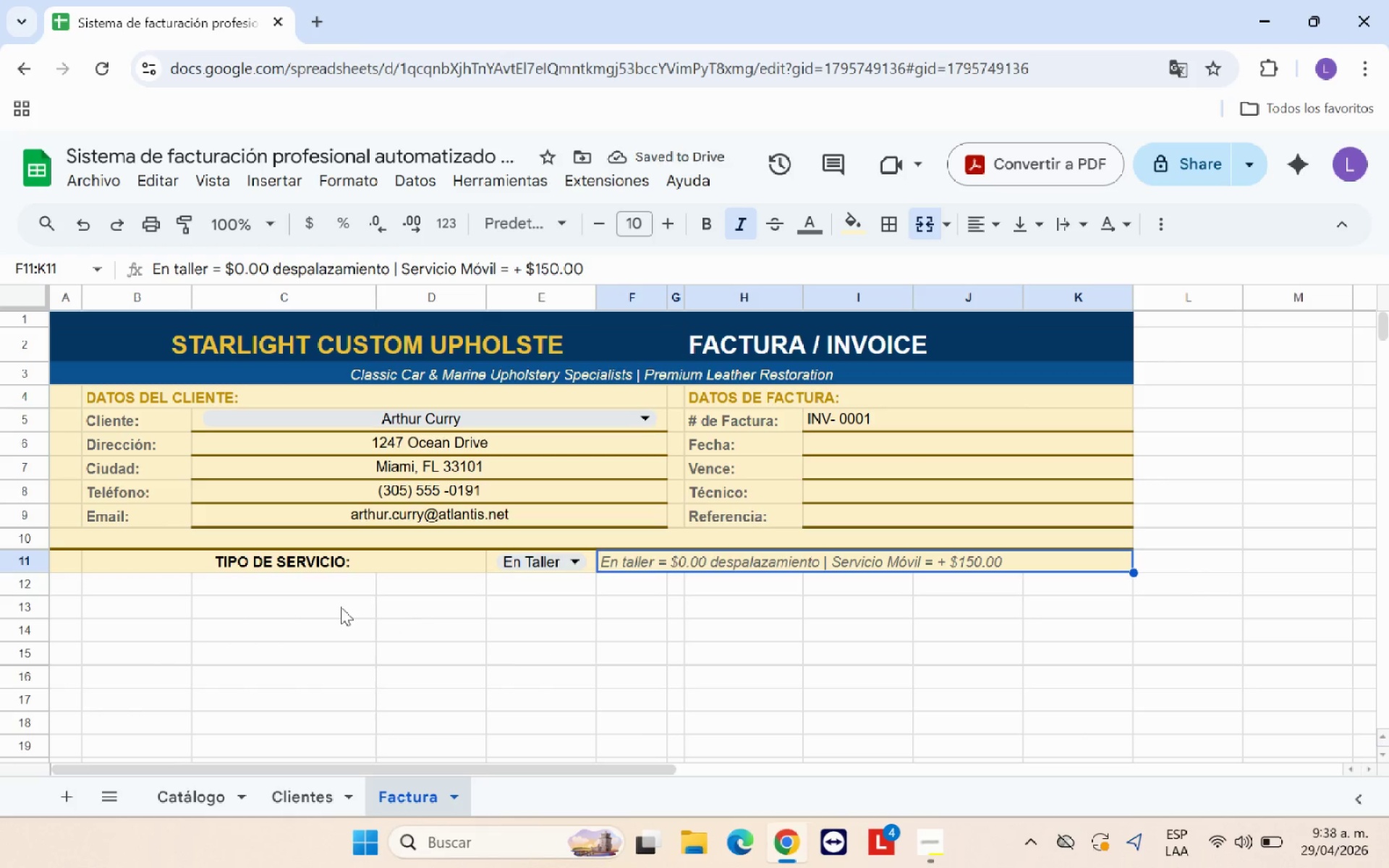 
left_click([434, 569])
 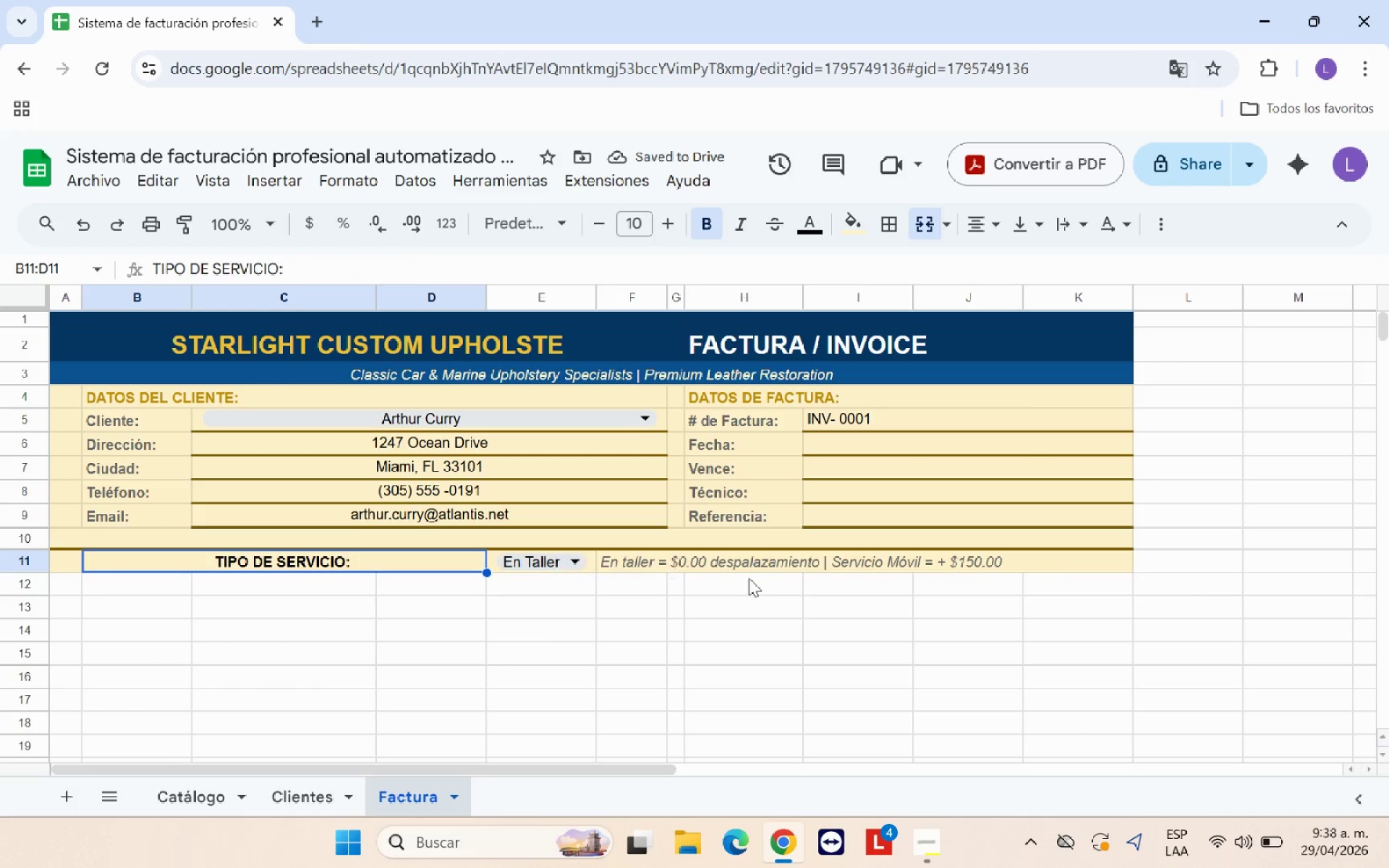 
left_click([784, 602])
 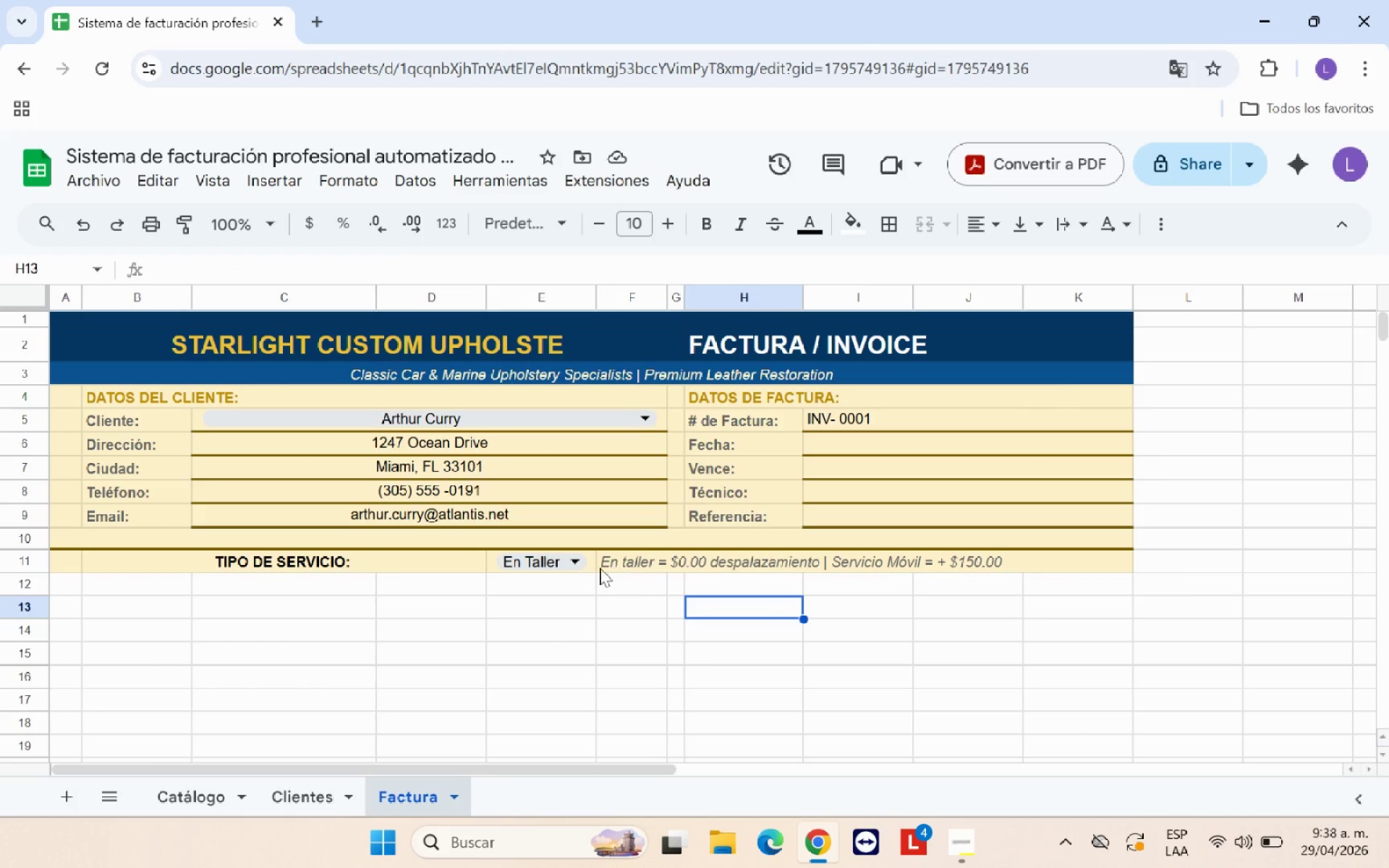 
wait(6.86)
 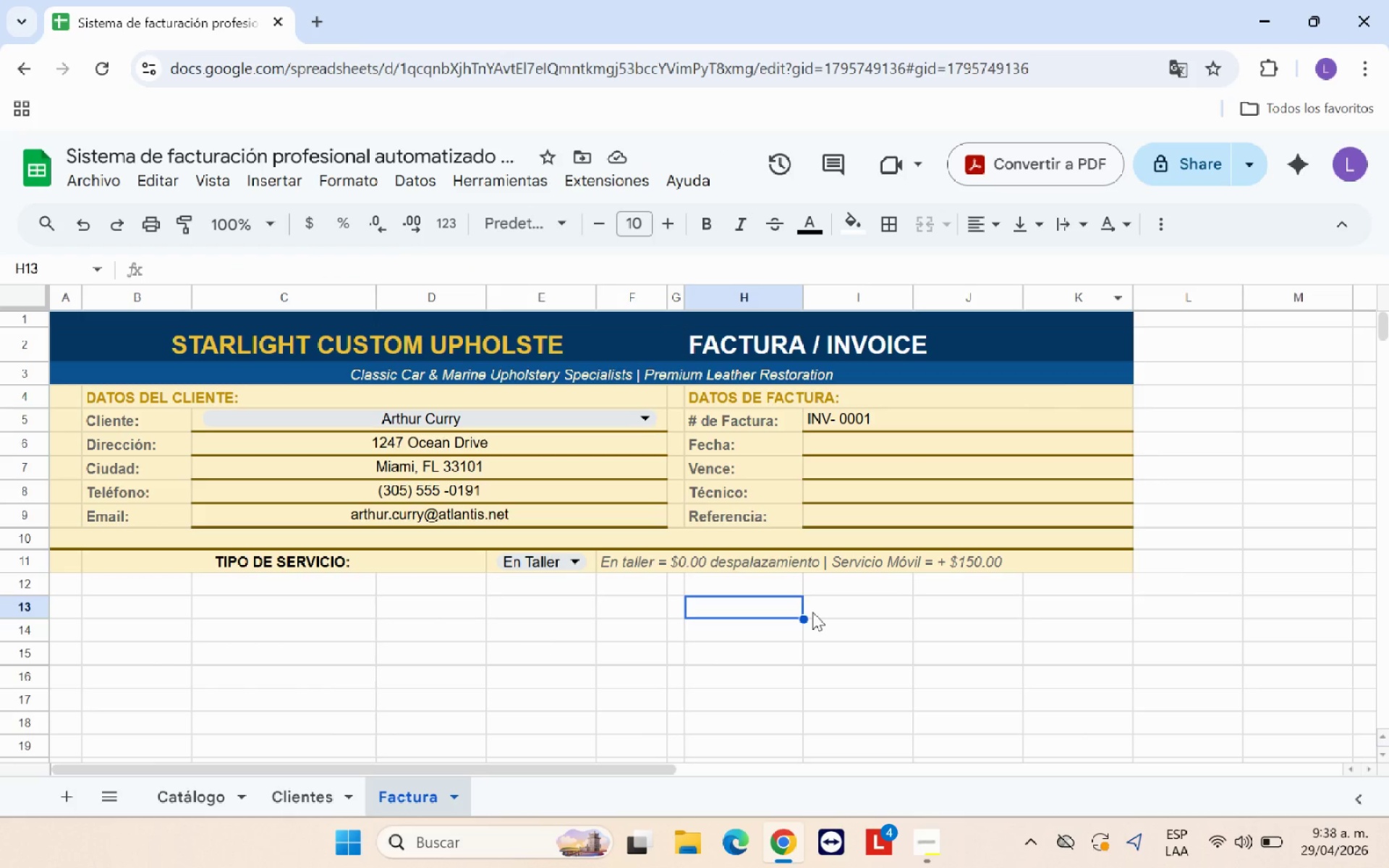 
left_click_drag(start_coordinate=[30, 569], to_coordinate=[28, 582])
 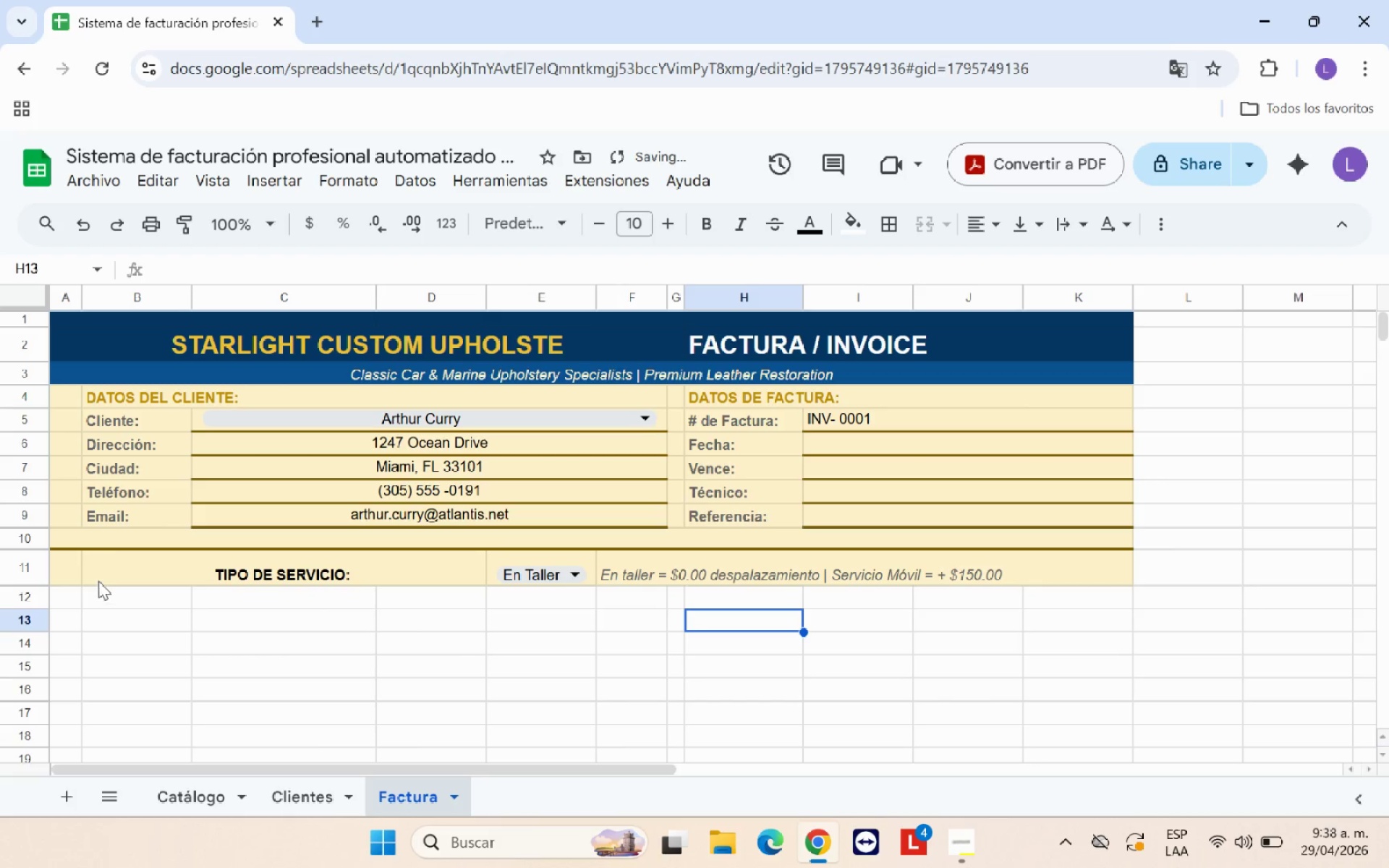 
left_click_drag(start_coordinate=[84, 570], to_coordinate=[841, 584])
 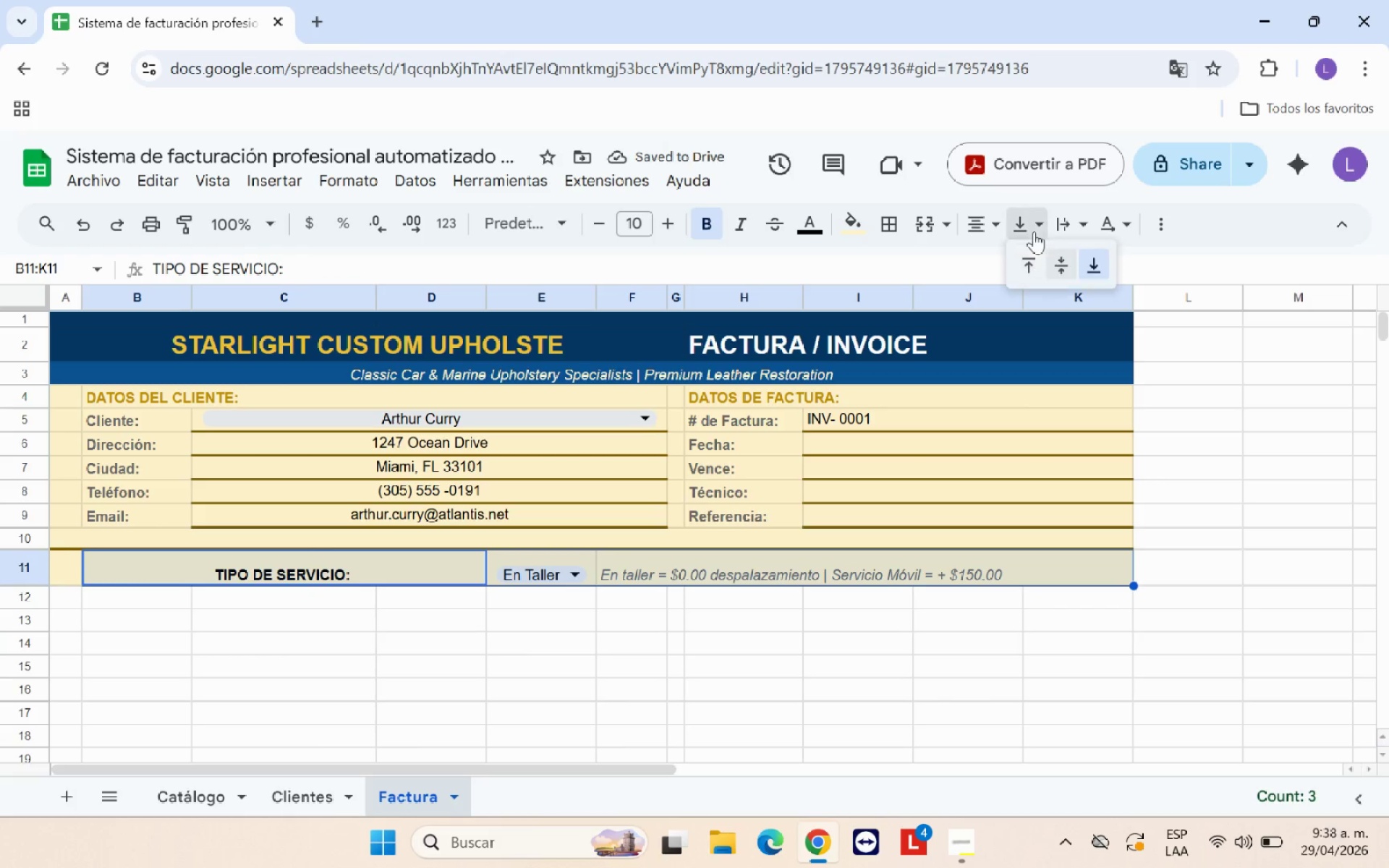 
double_click([1063, 258])
 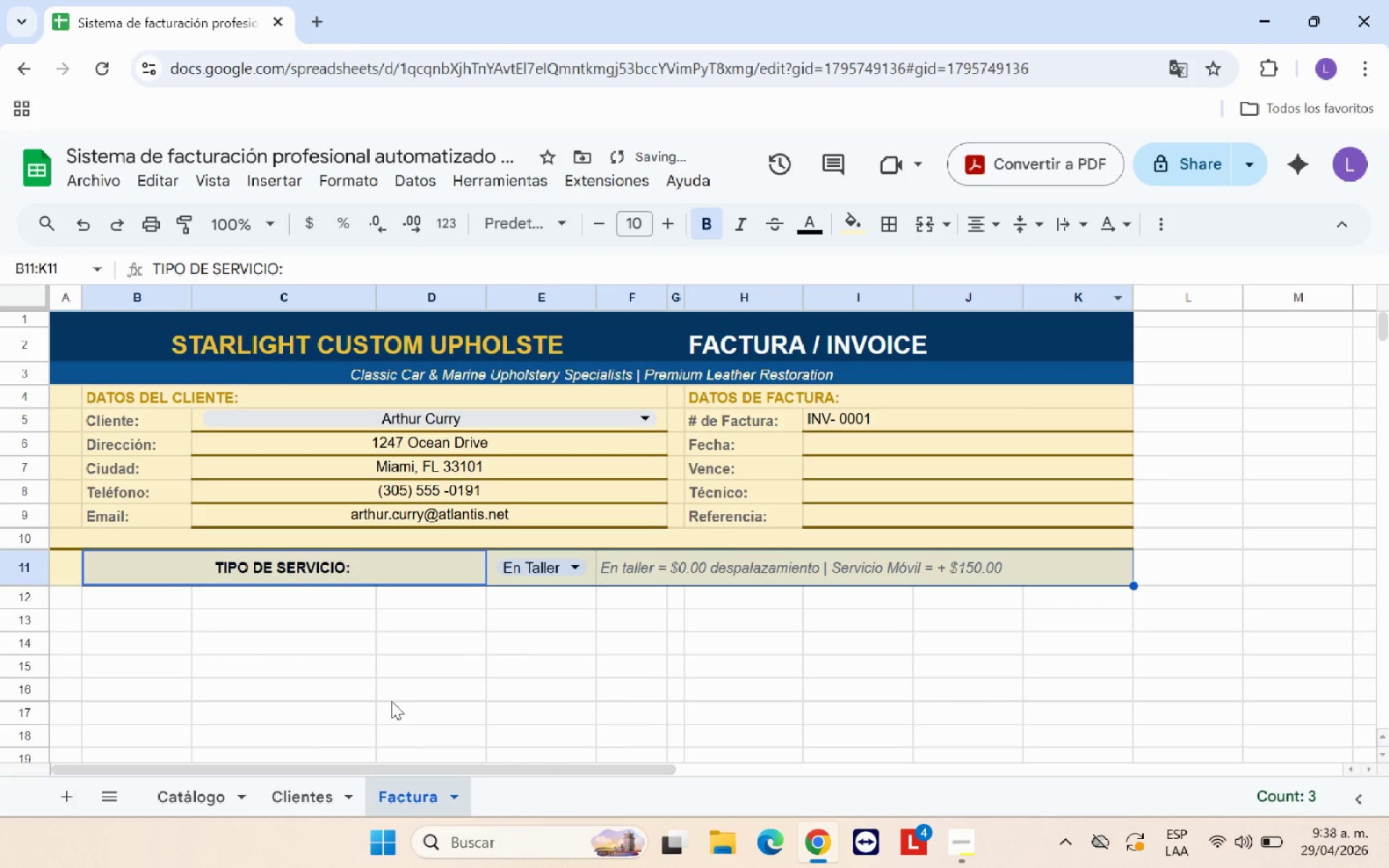 
left_click([405, 690])
 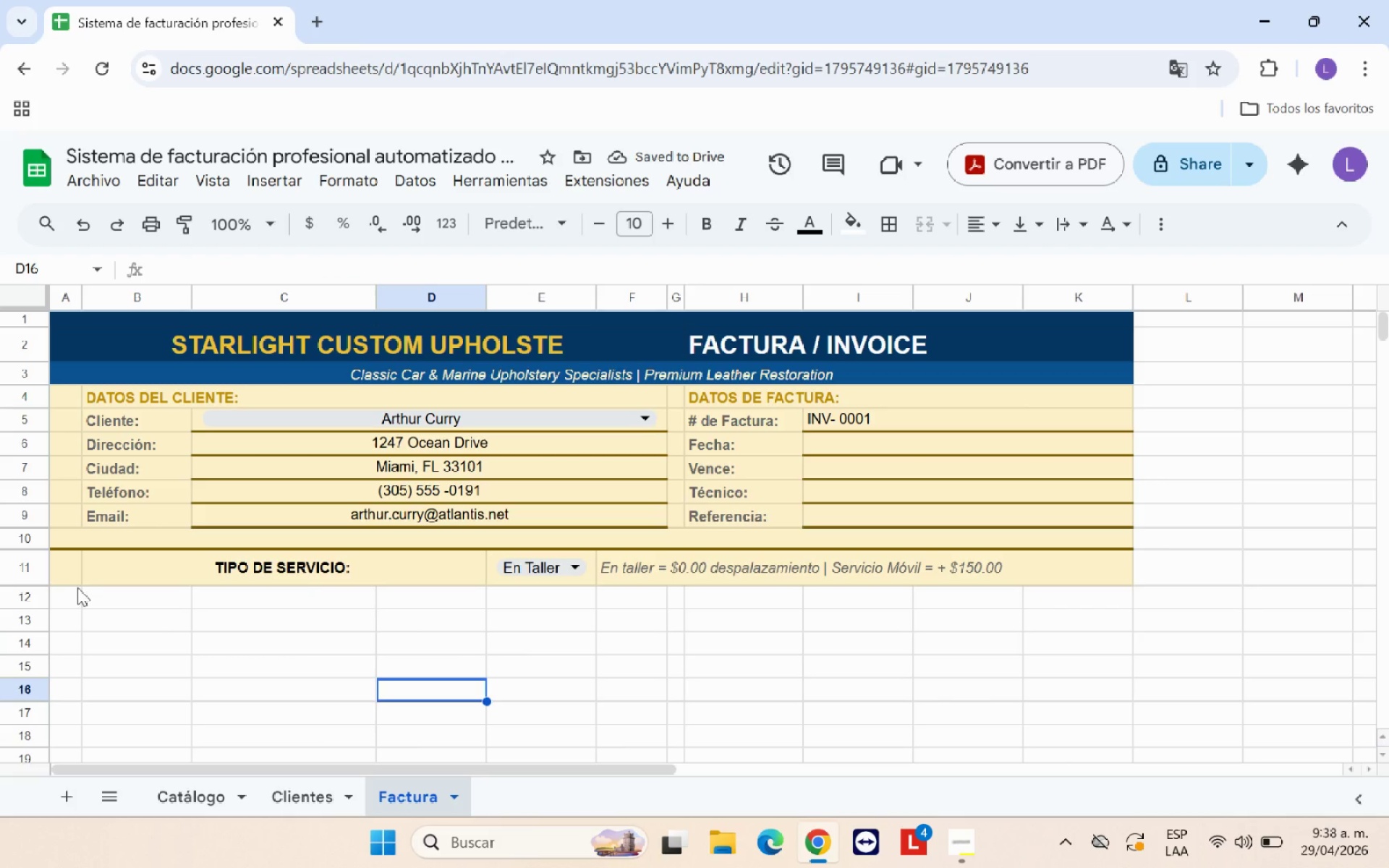 
left_click([96, 563])
 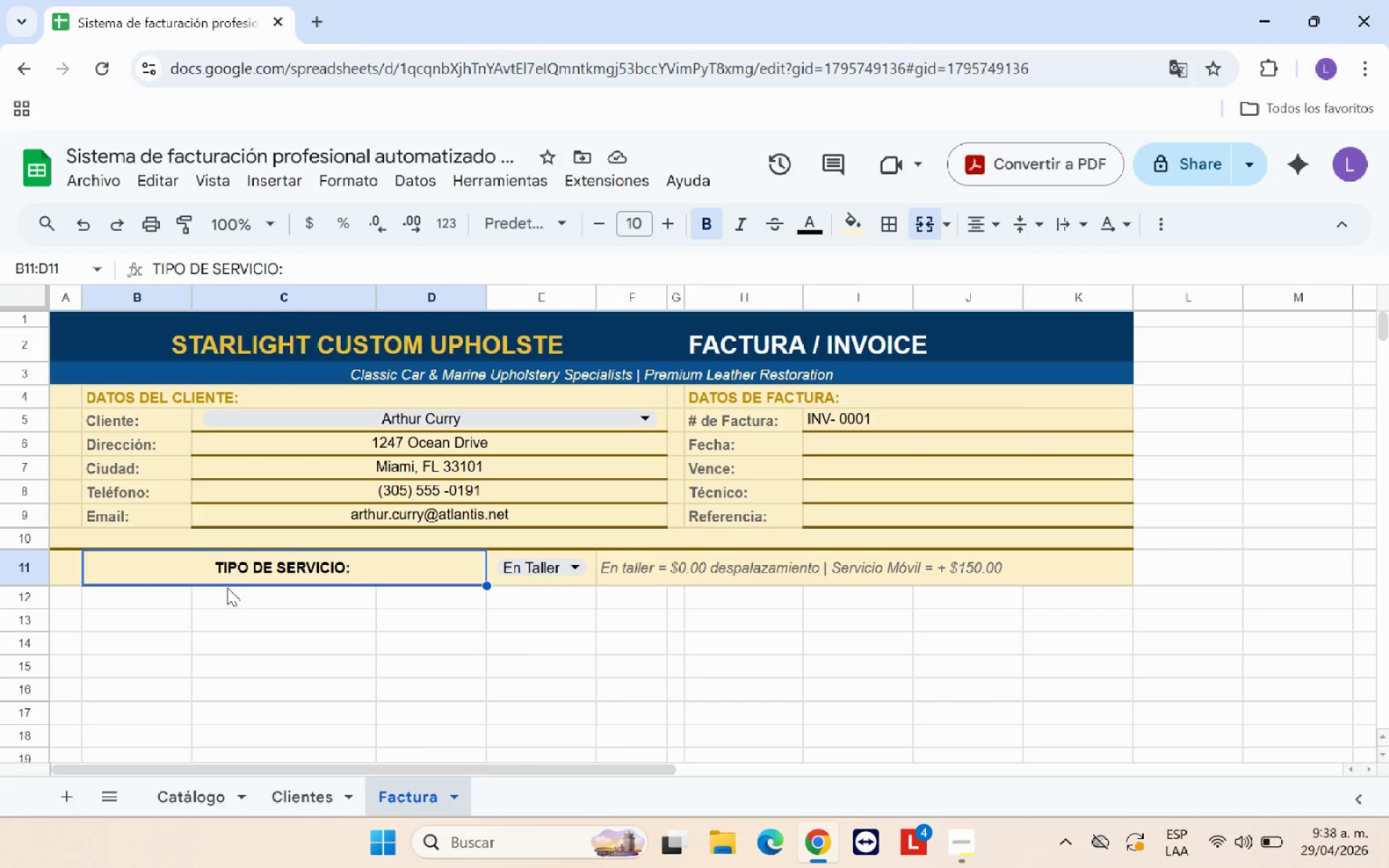 
left_click_drag(start_coordinate=[155, 566], to_coordinate=[983, 564])
 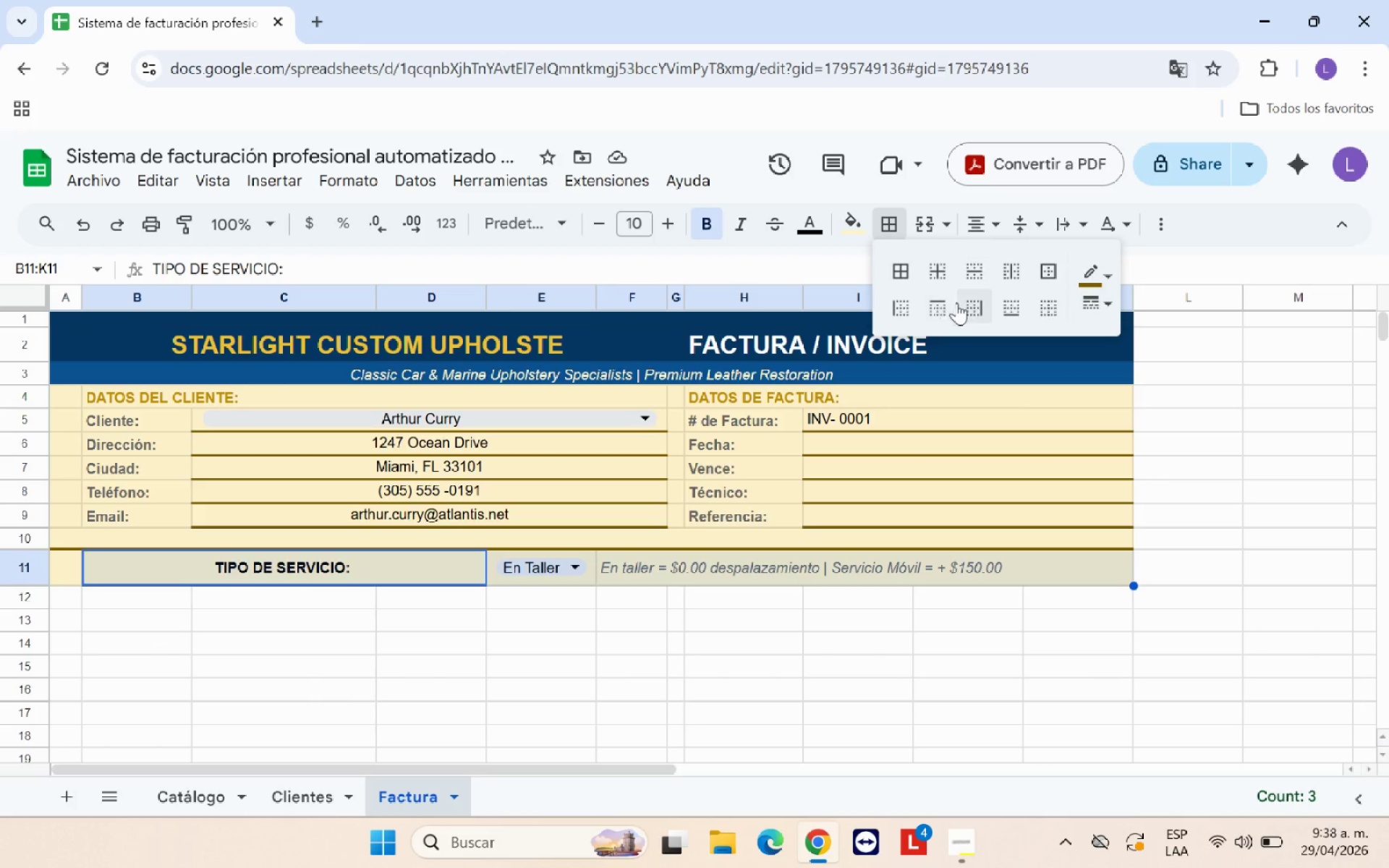 
left_click([1008, 309])
 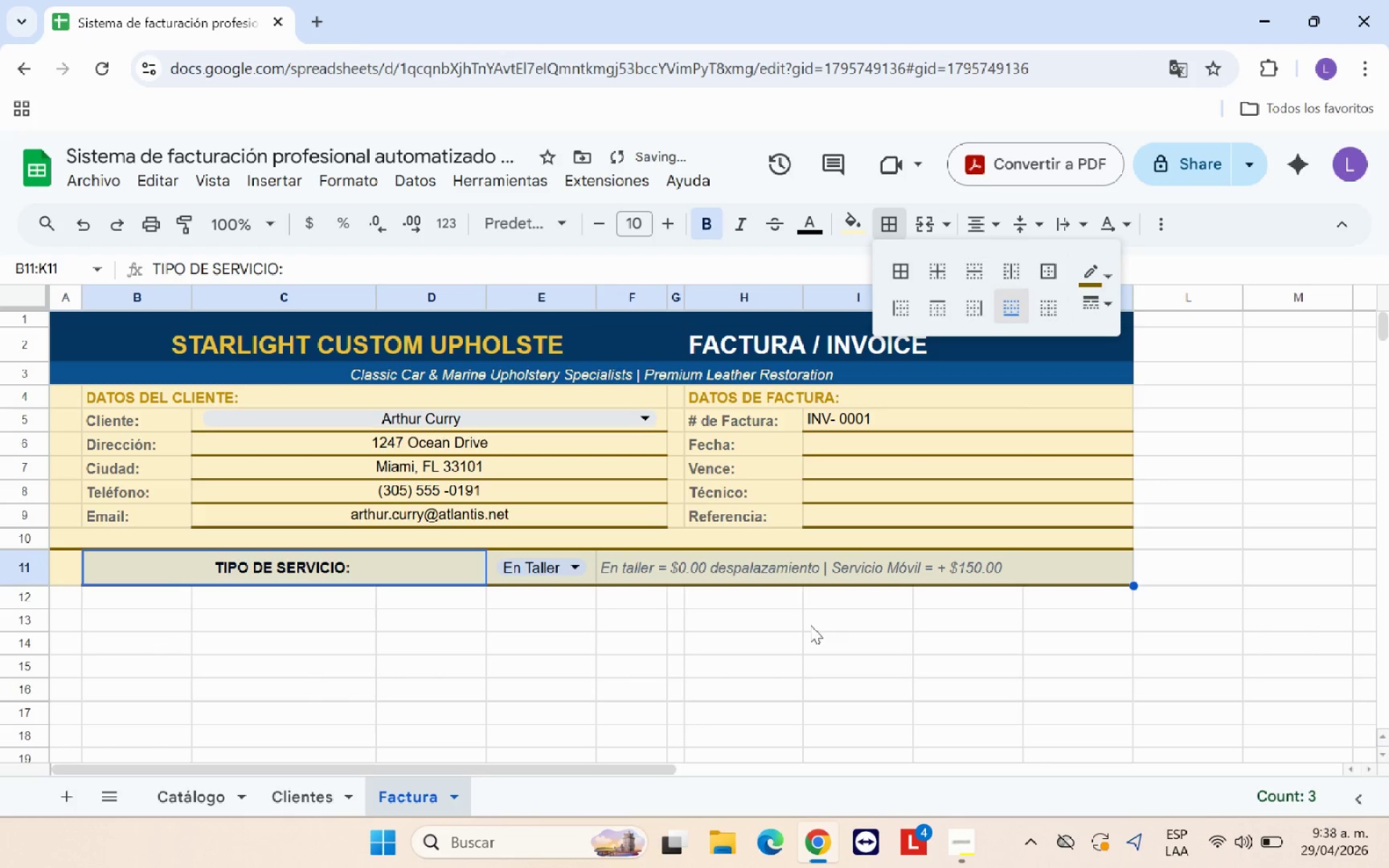 
left_click([810, 625])
 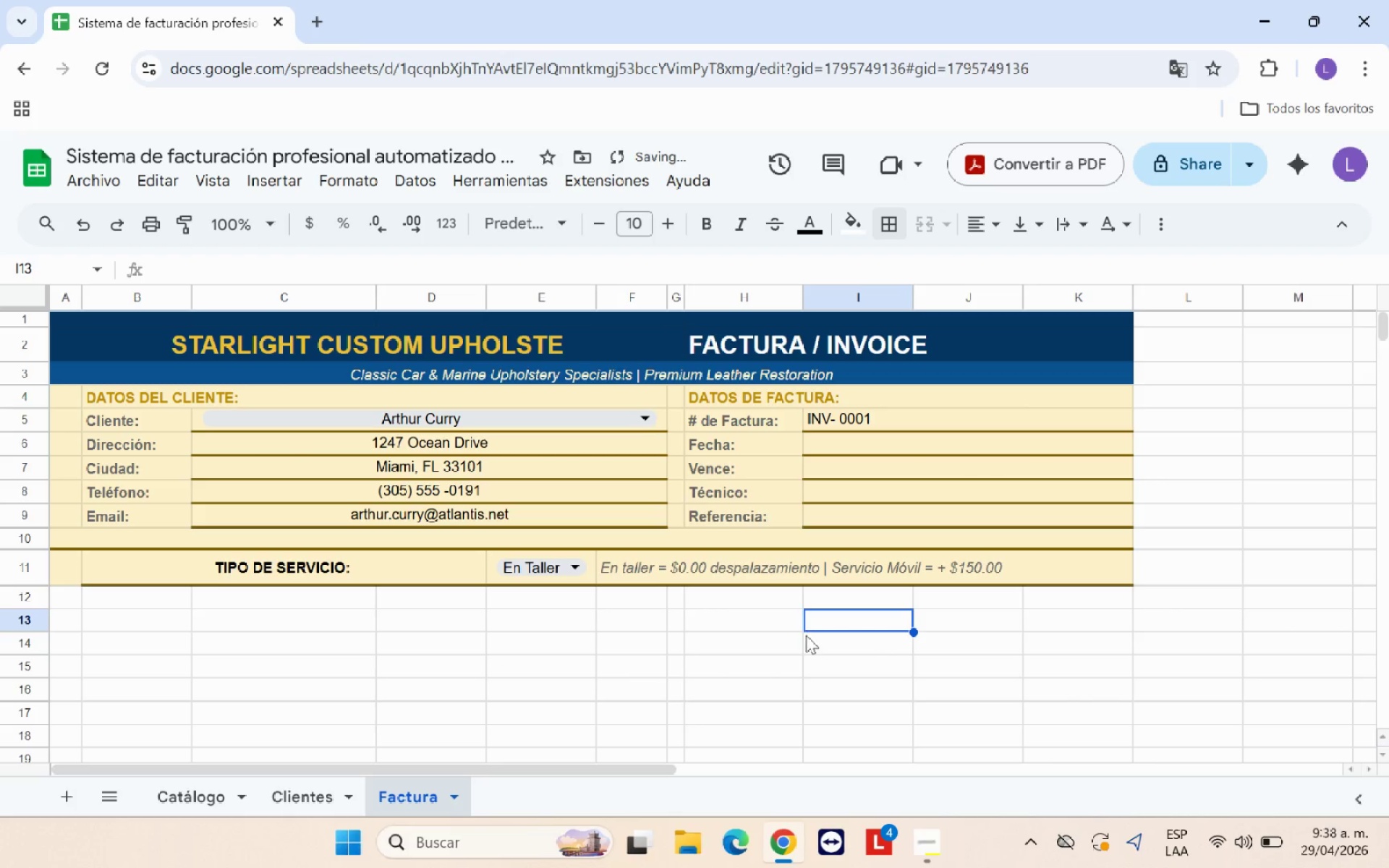 
scroll: coordinate [806, 637], scroll_direction: down, amount: 1.0
 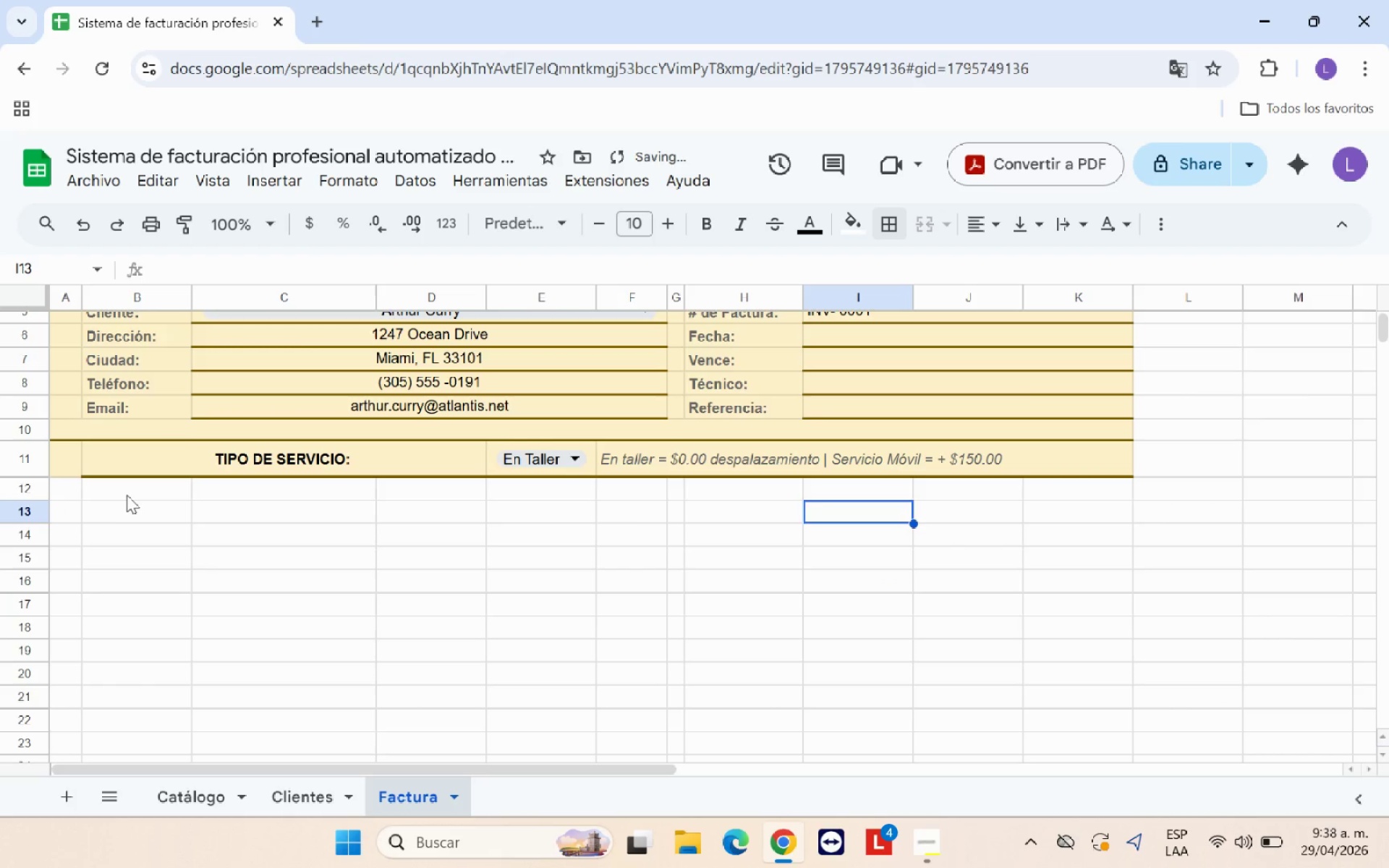 
left_click([125, 493])
 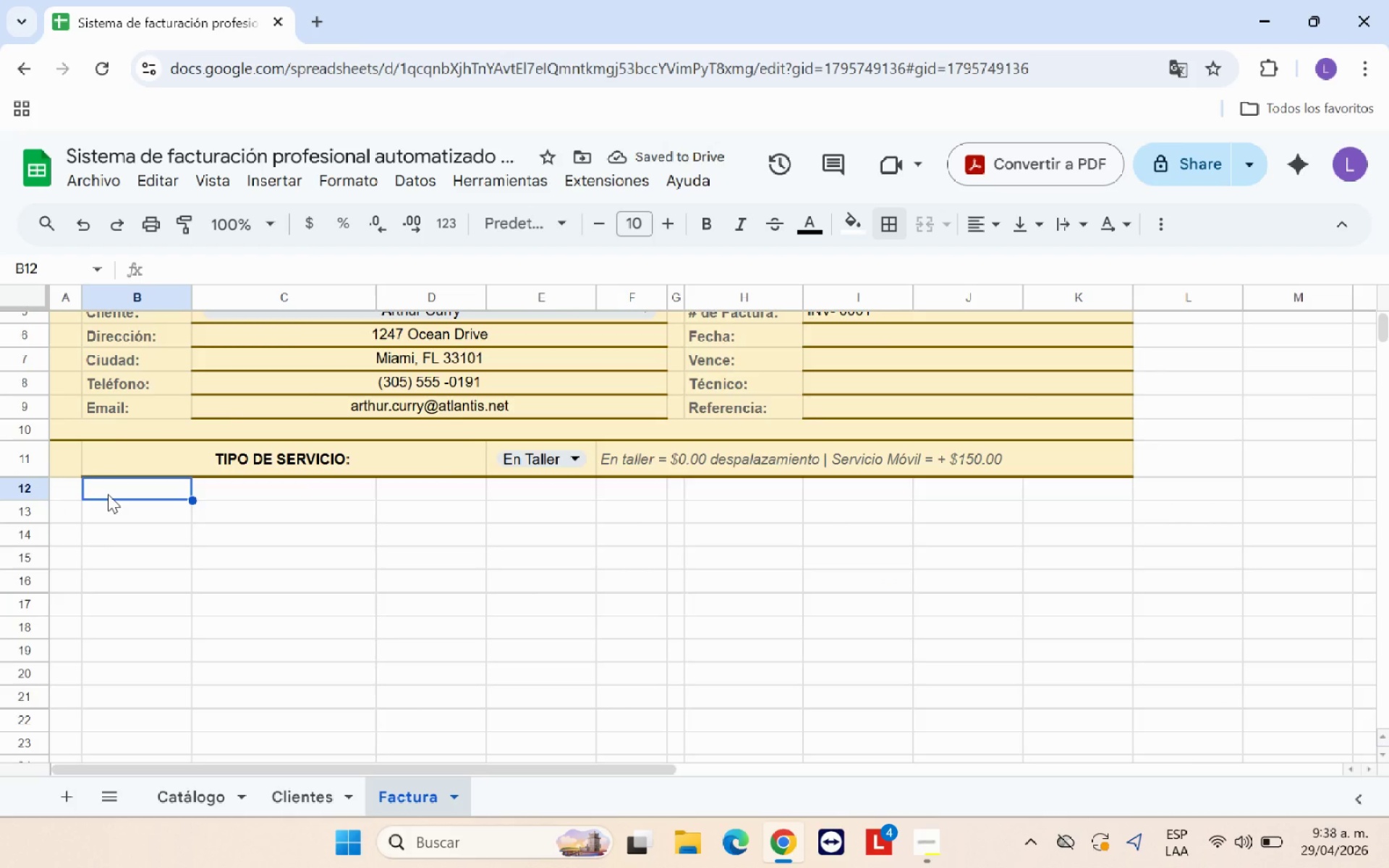 
scroll: coordinate [108, 494], scroll_direction: up, amount: 1.0
 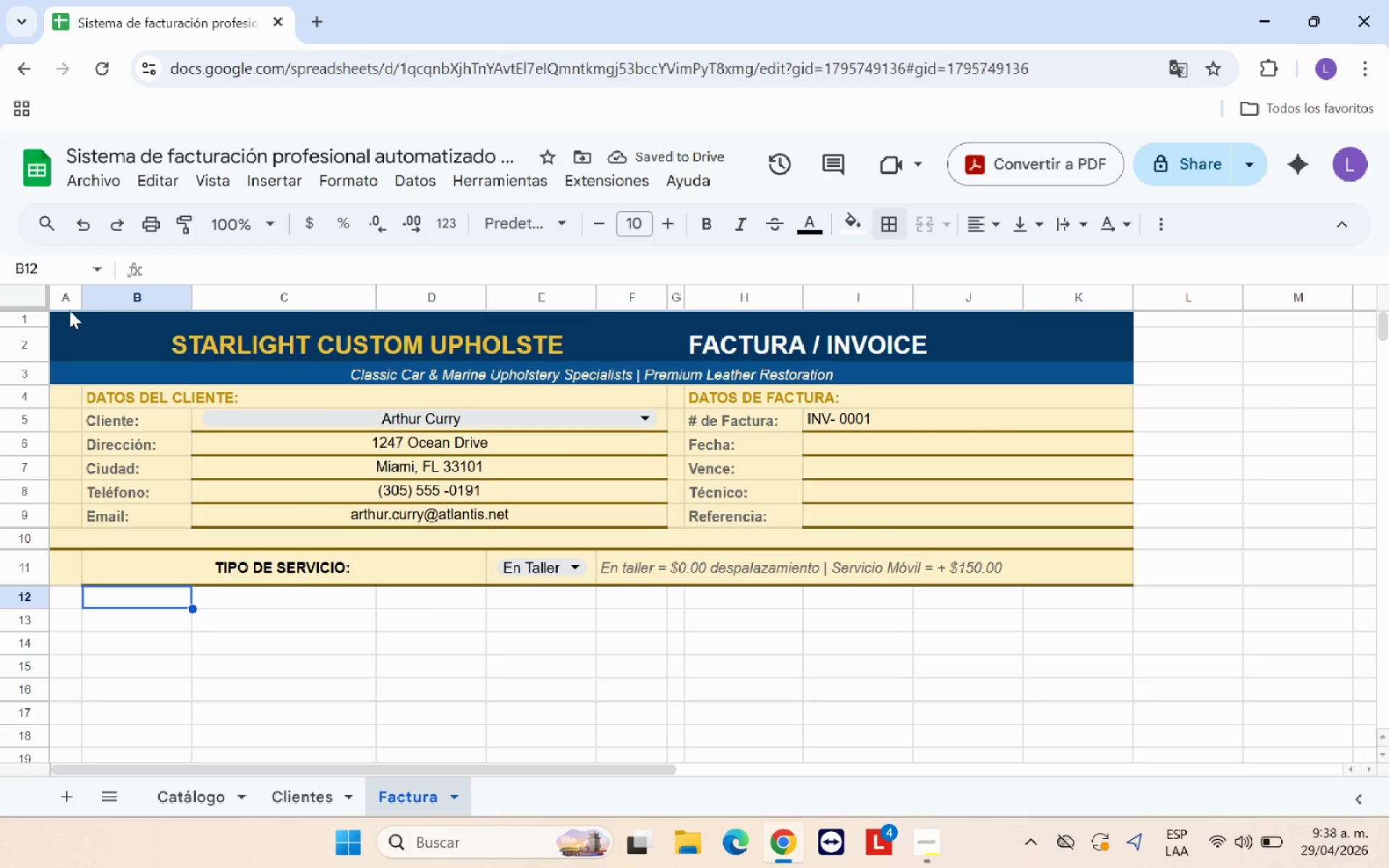 
left_click([69, 298])
 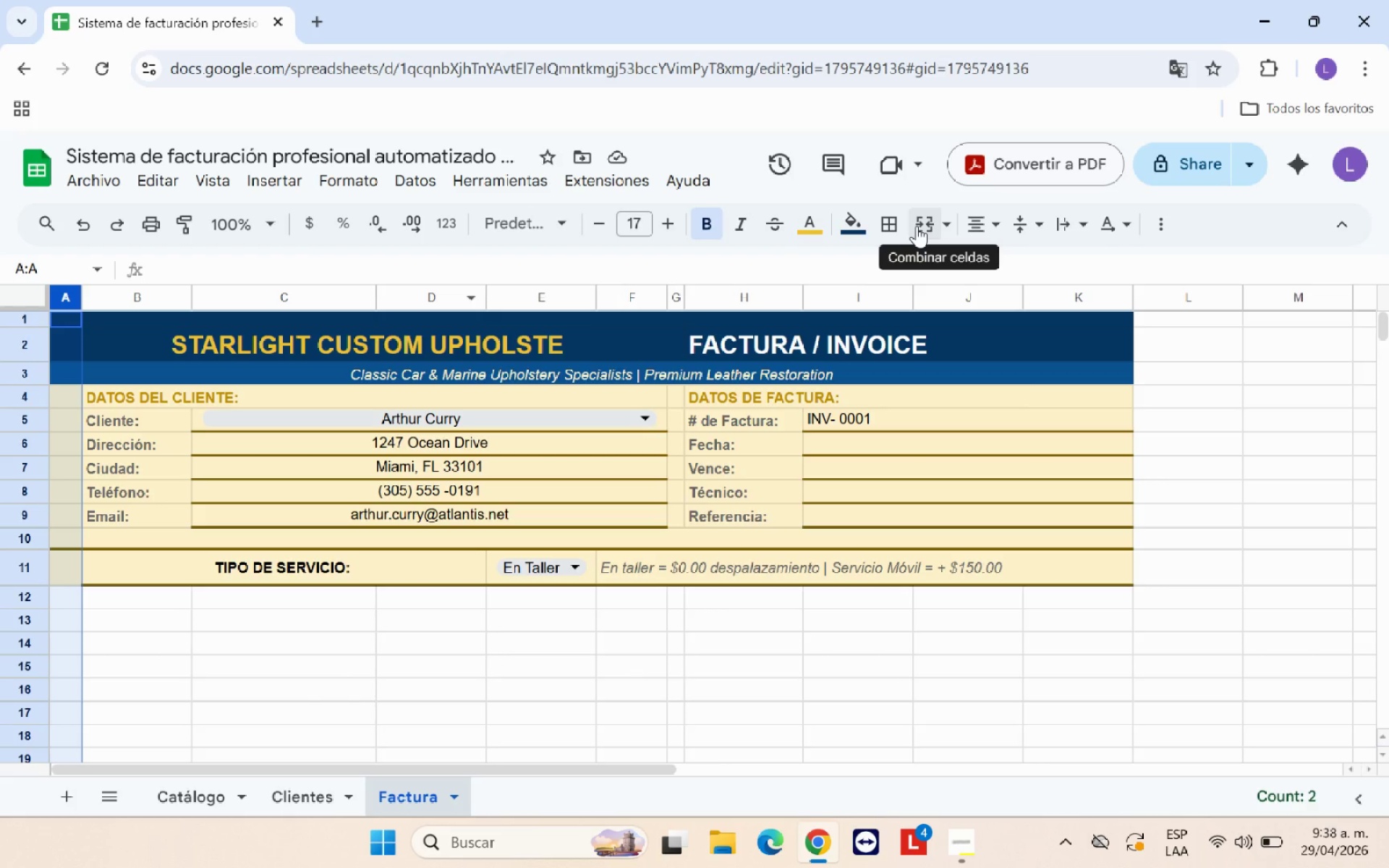 
left_click([917, 226])
 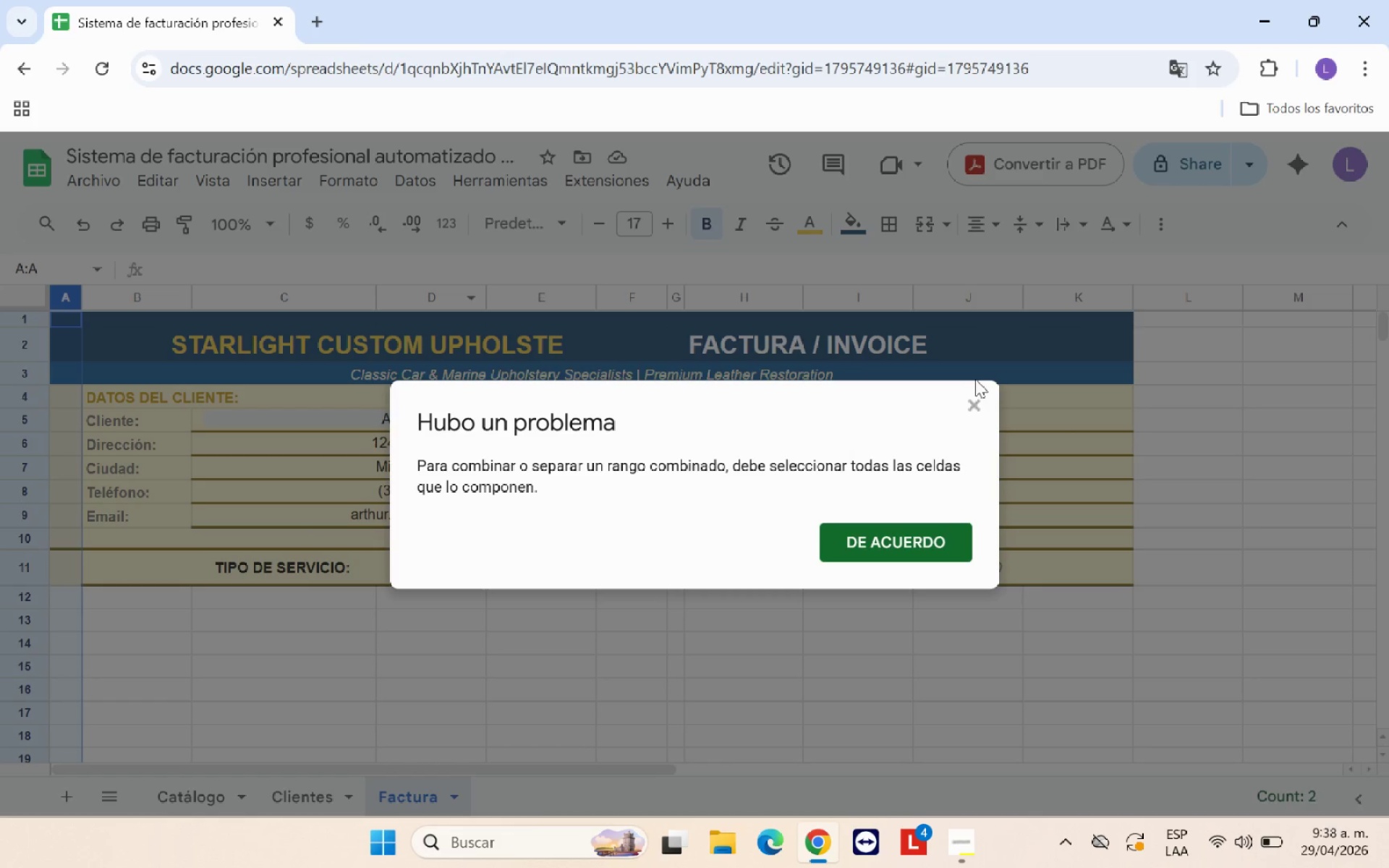 
left_click([975, 395])
 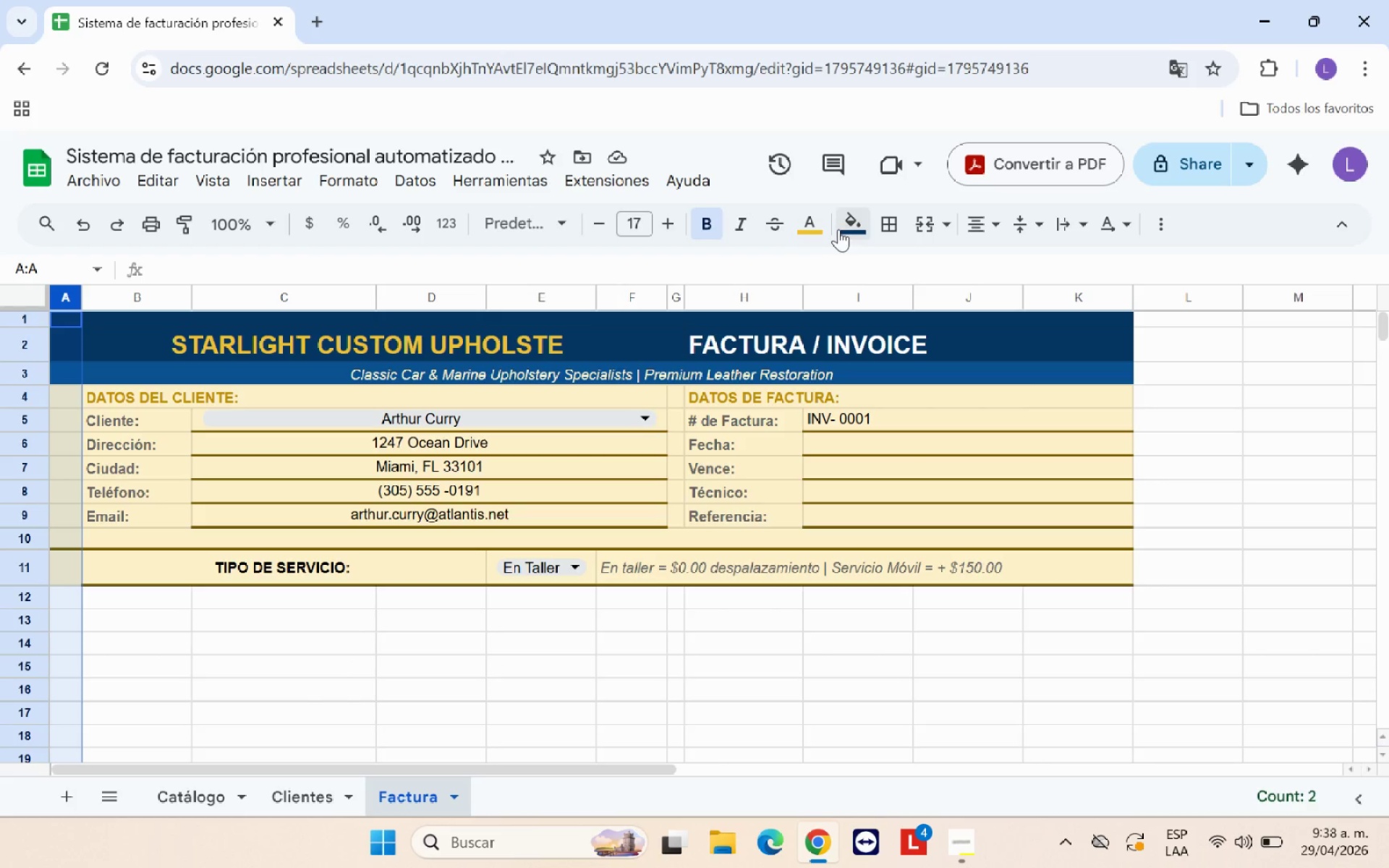 
left_click([815, 231])
 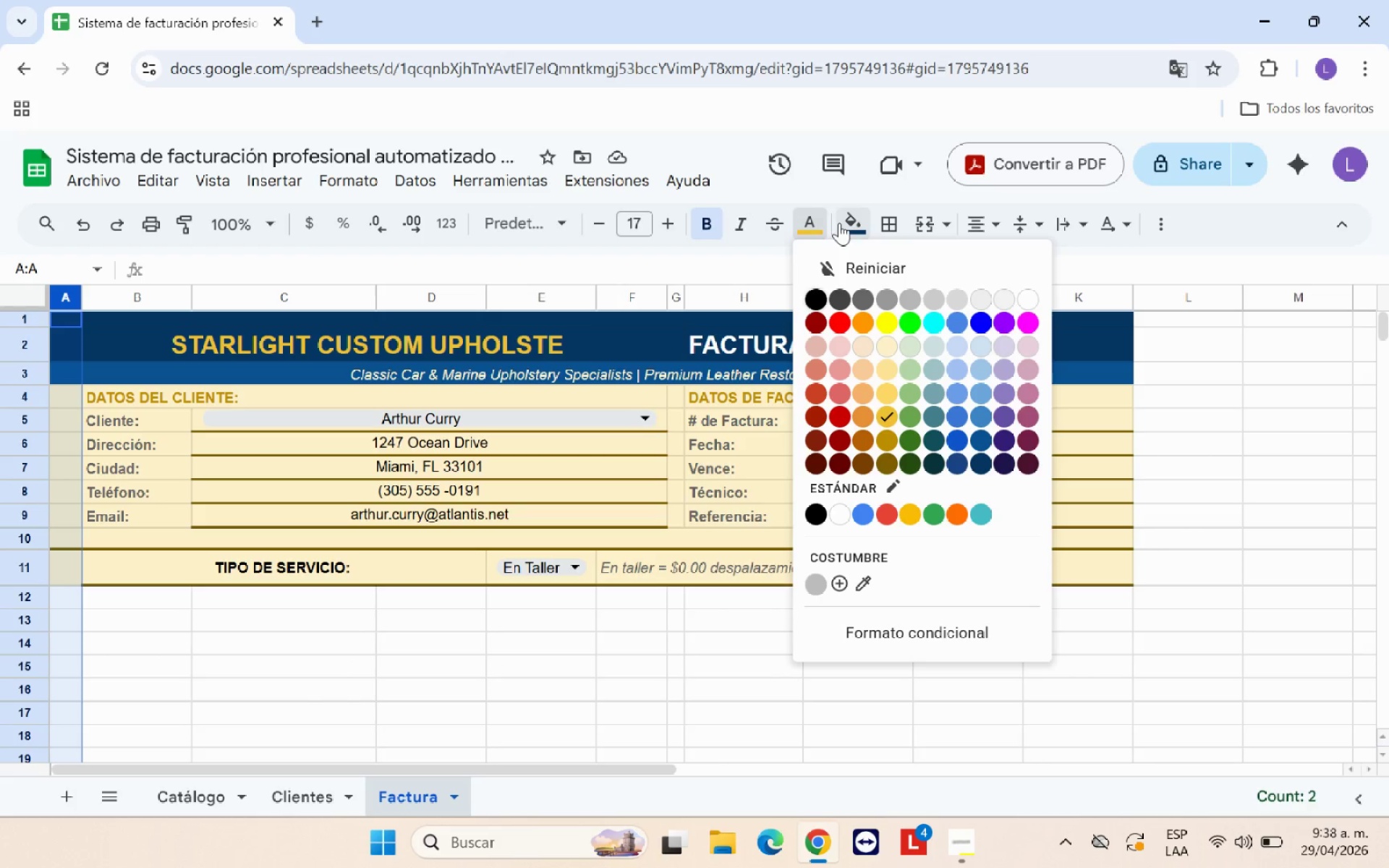 
left_click([851, 218])
 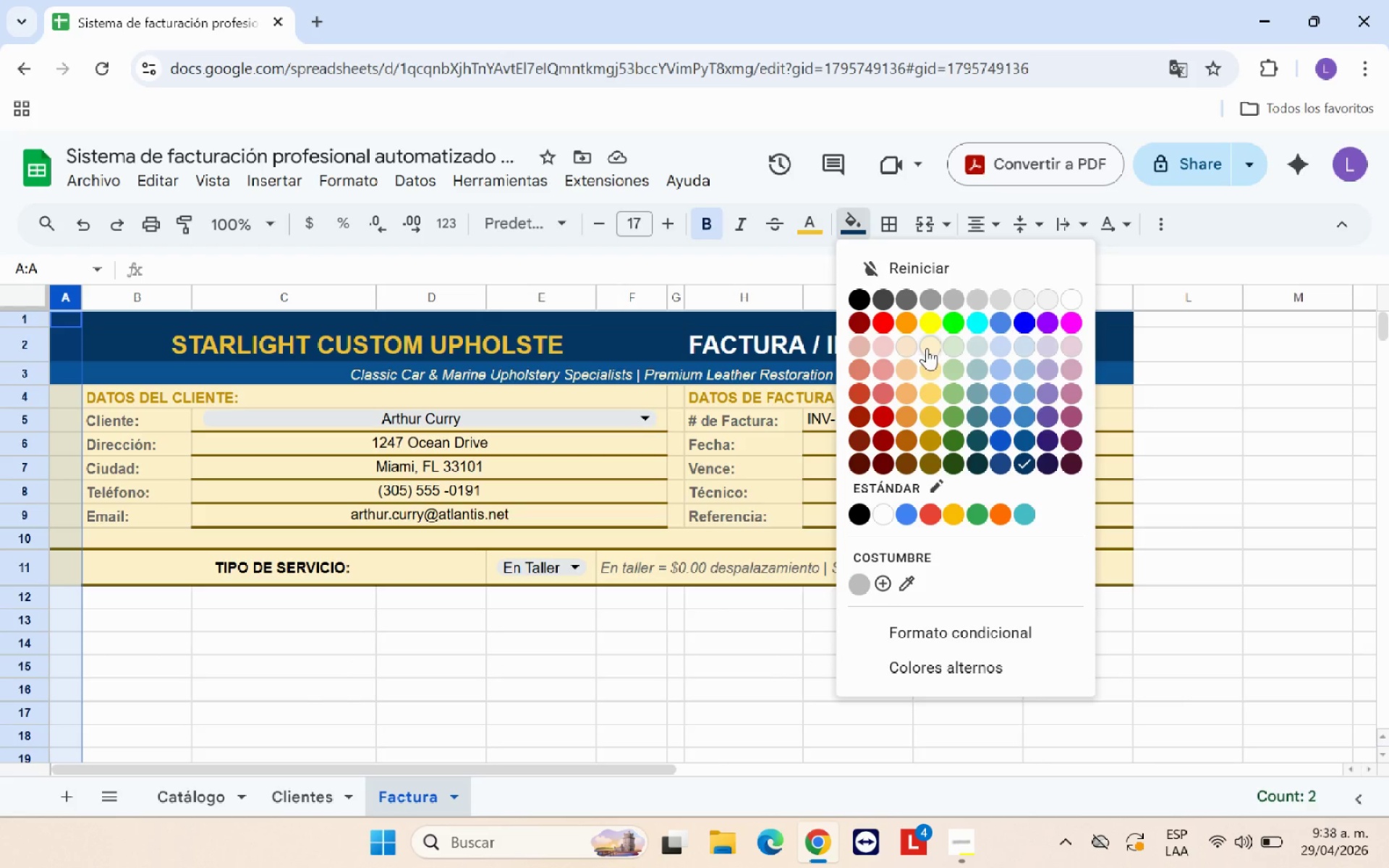 
left_click([930, 346])
 